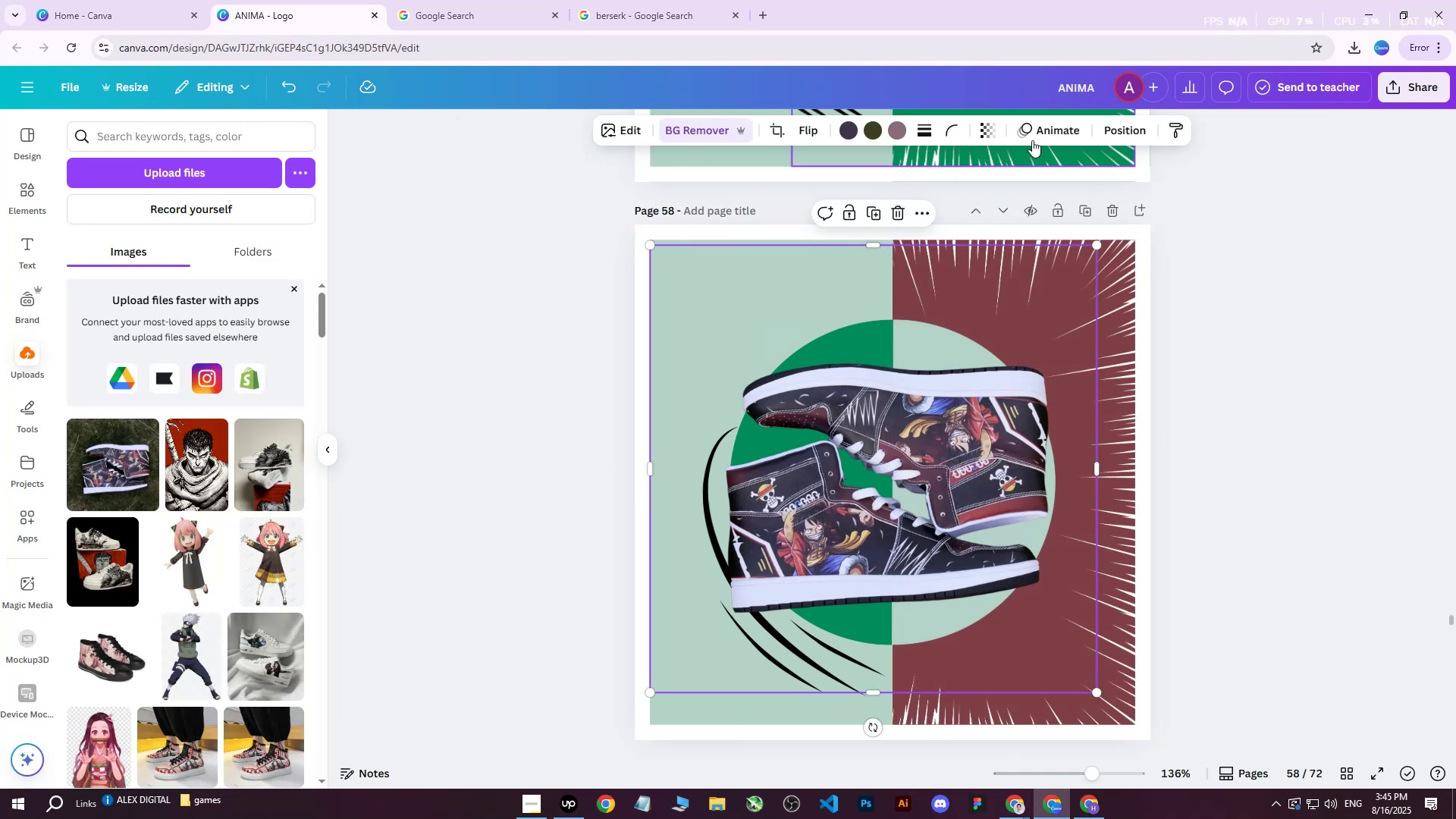 
left_click([1140, 126])
 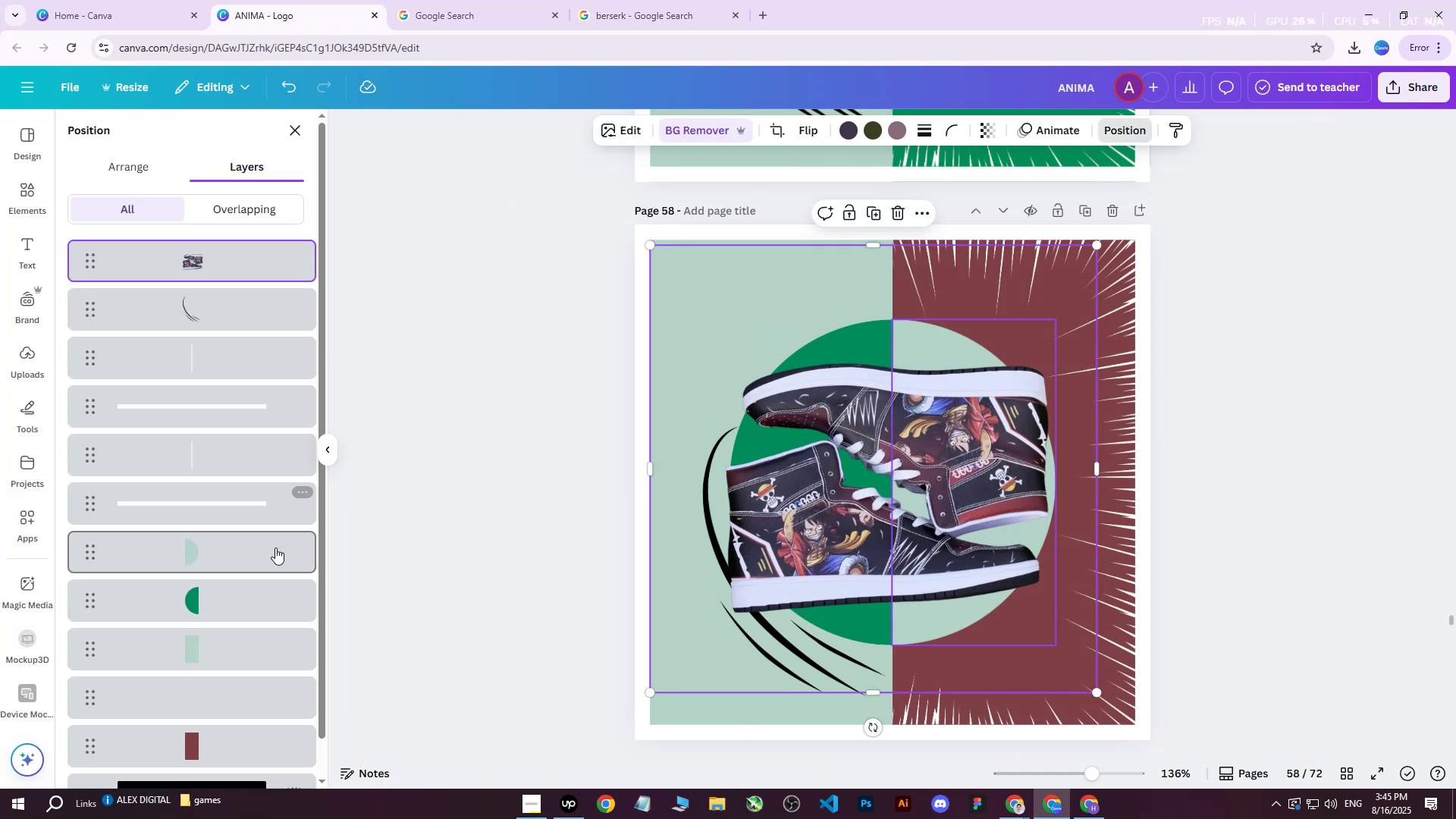 
scroll: coordinate [268, 598], scroll_direction: down, amount: 2.0
 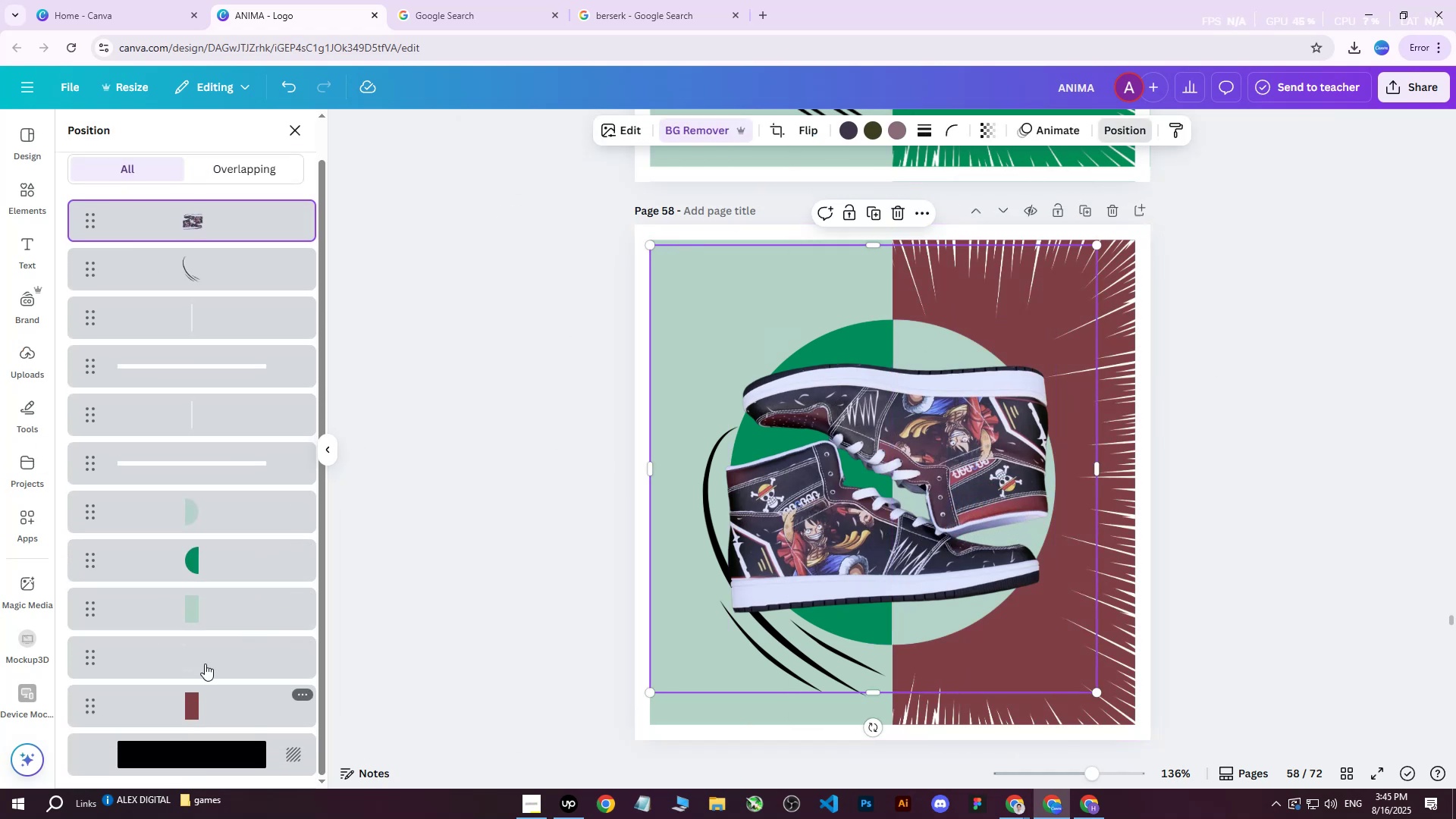 
left_click([199, 614])
 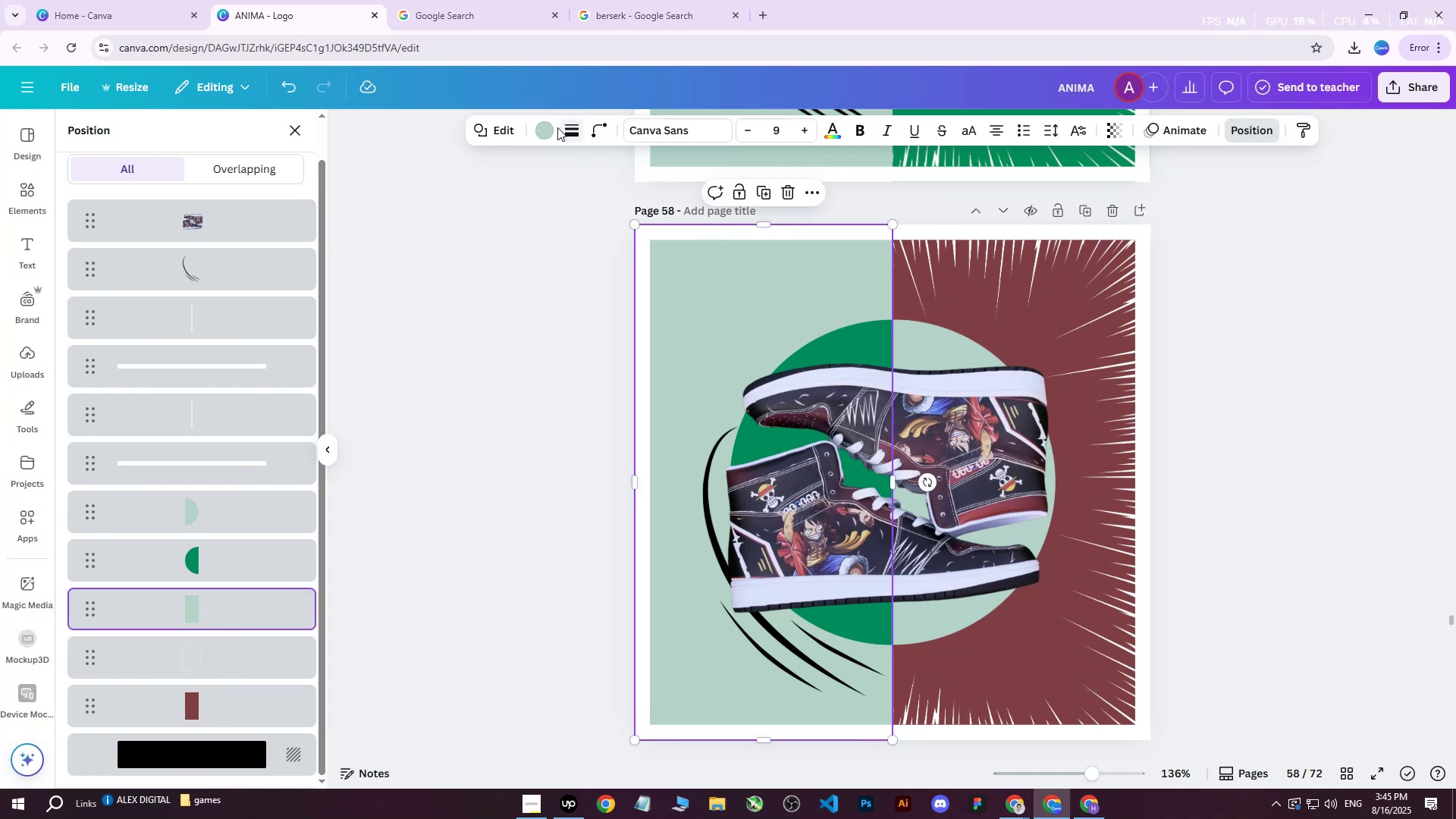 
double_click([551, 127])
 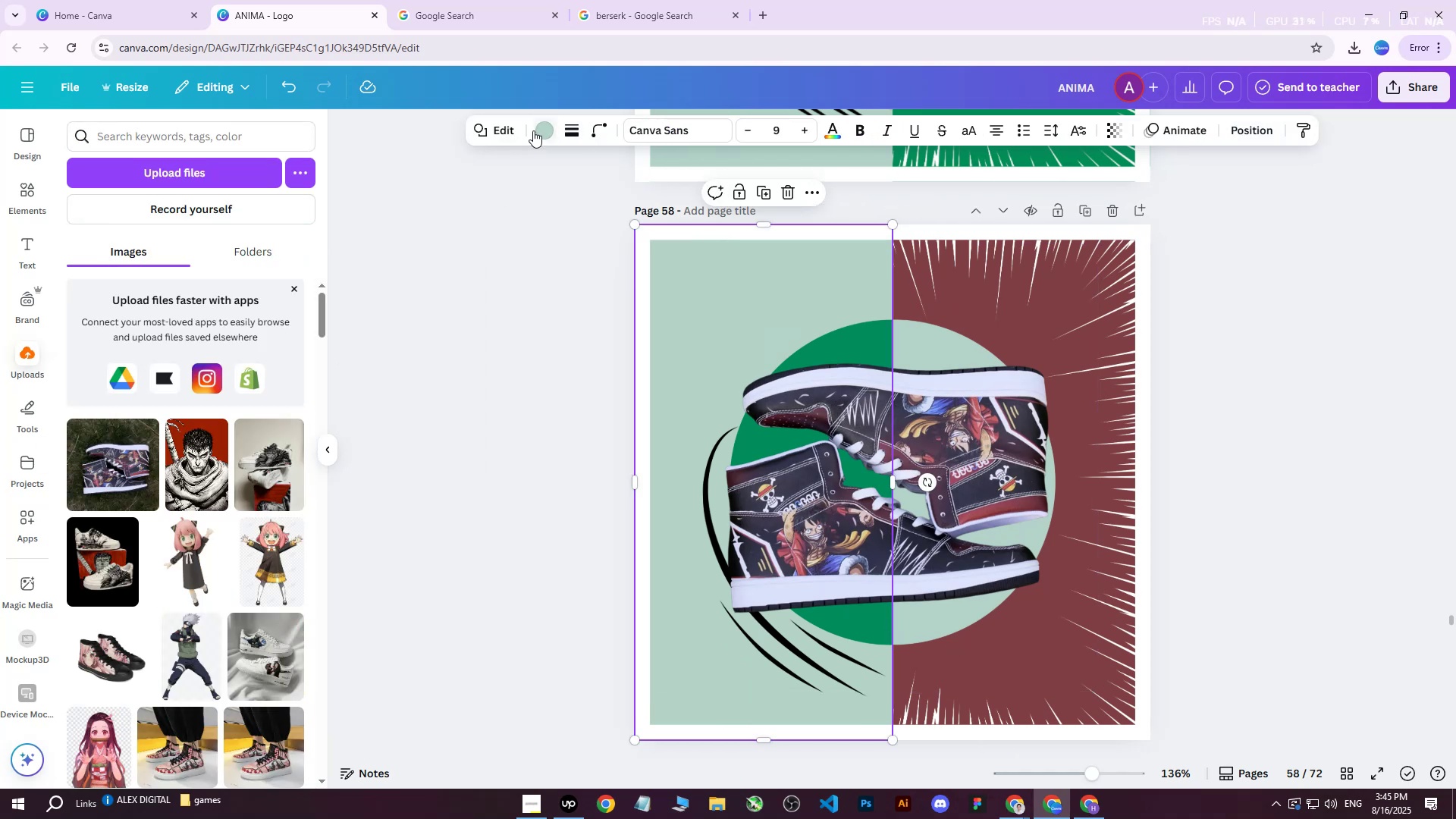 
left_click([541, 128])
 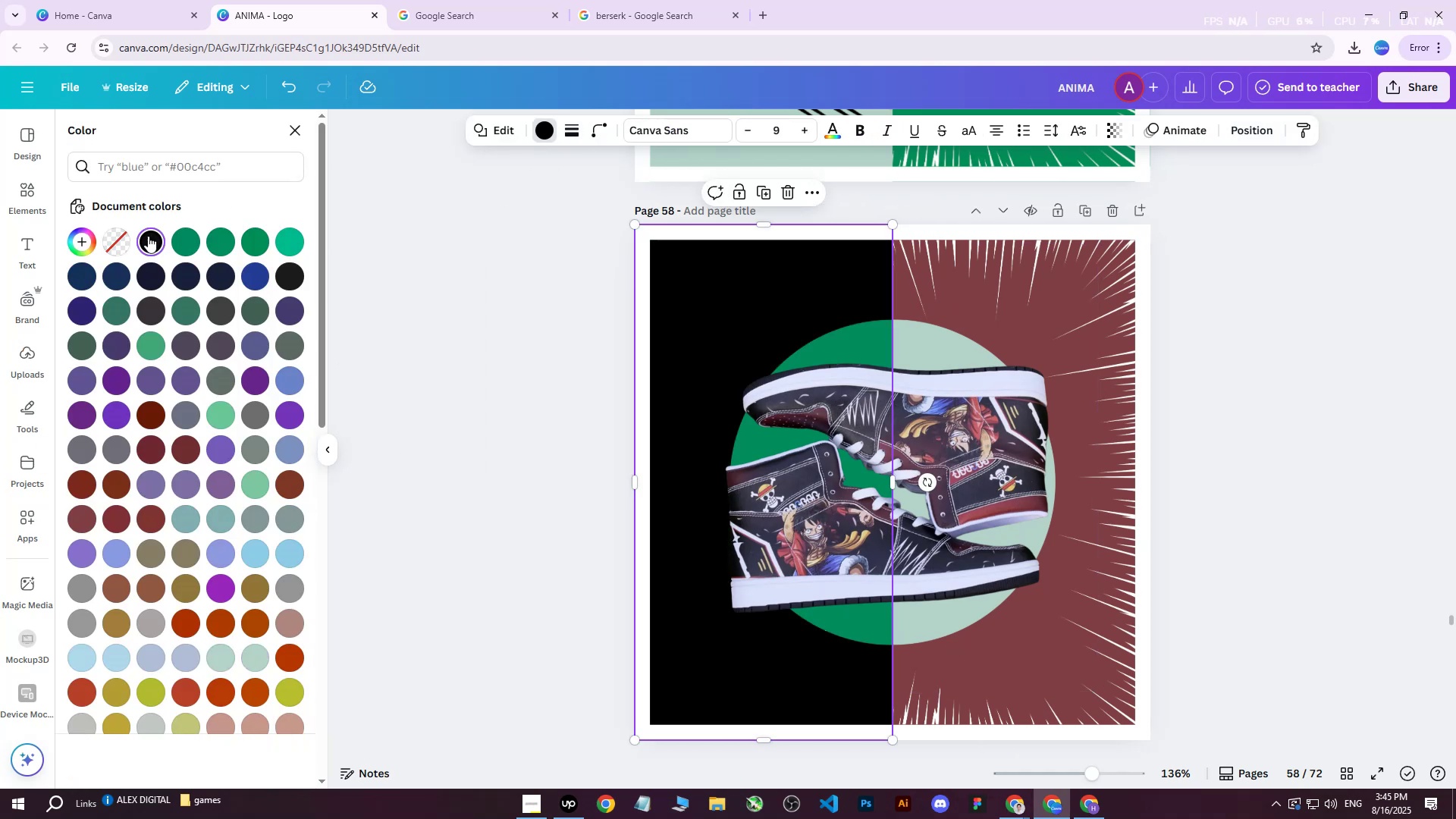 
double_click([150, 240])
 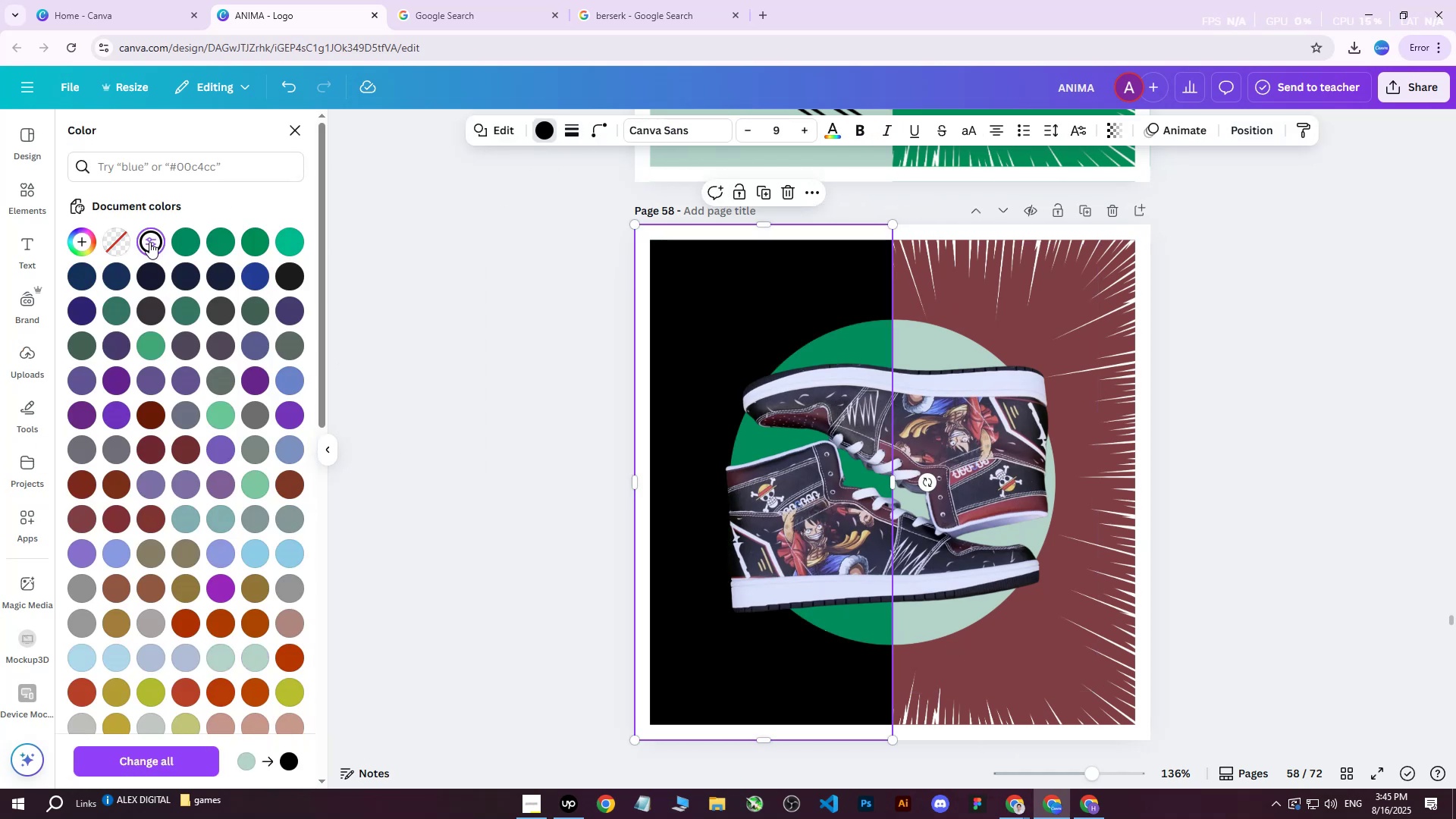 
triple_click([149, 242])
 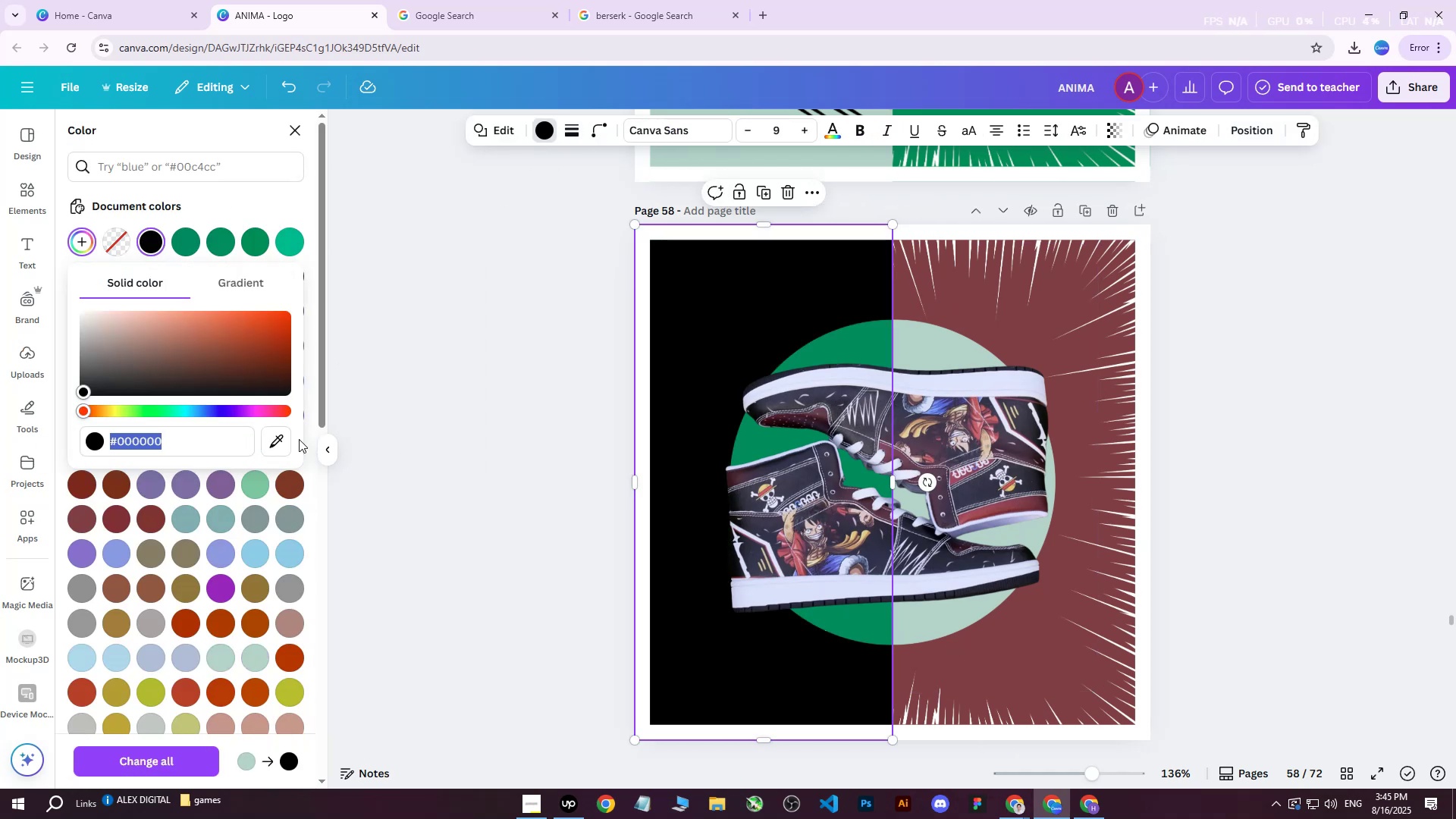 
left_click([272, 441])
 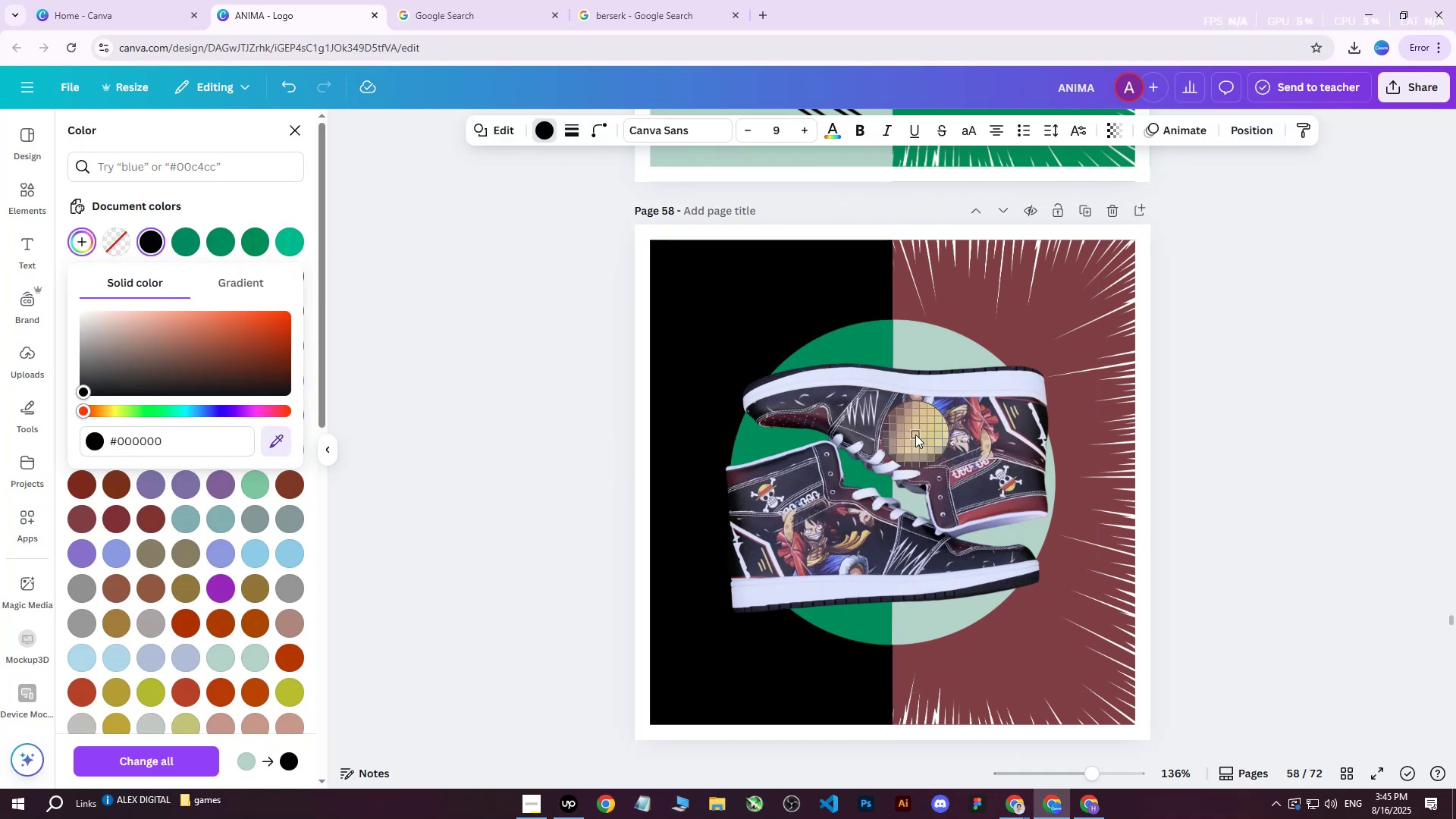 
left_click([917, 435])
 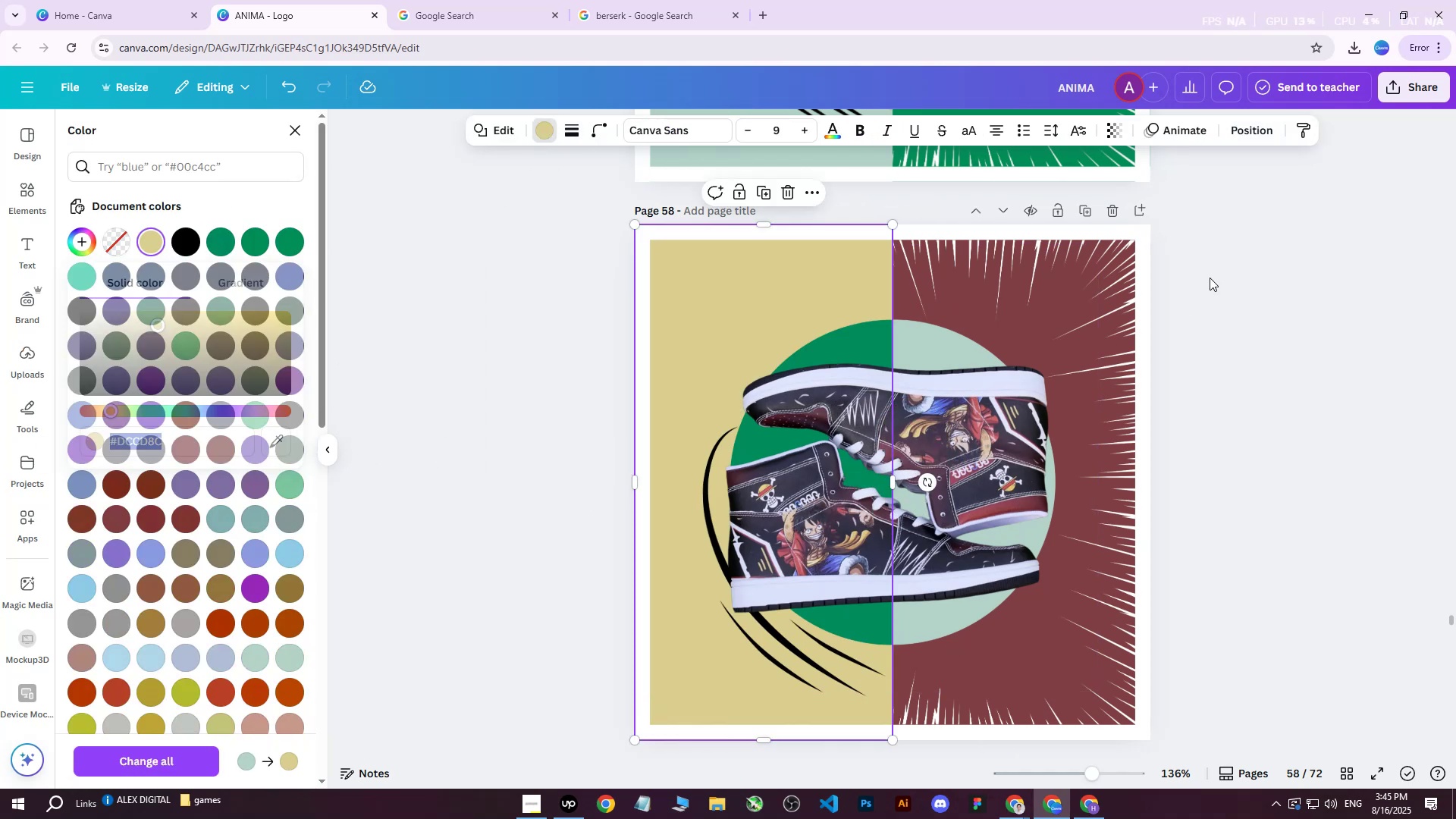 
double_click([1210, 278])
 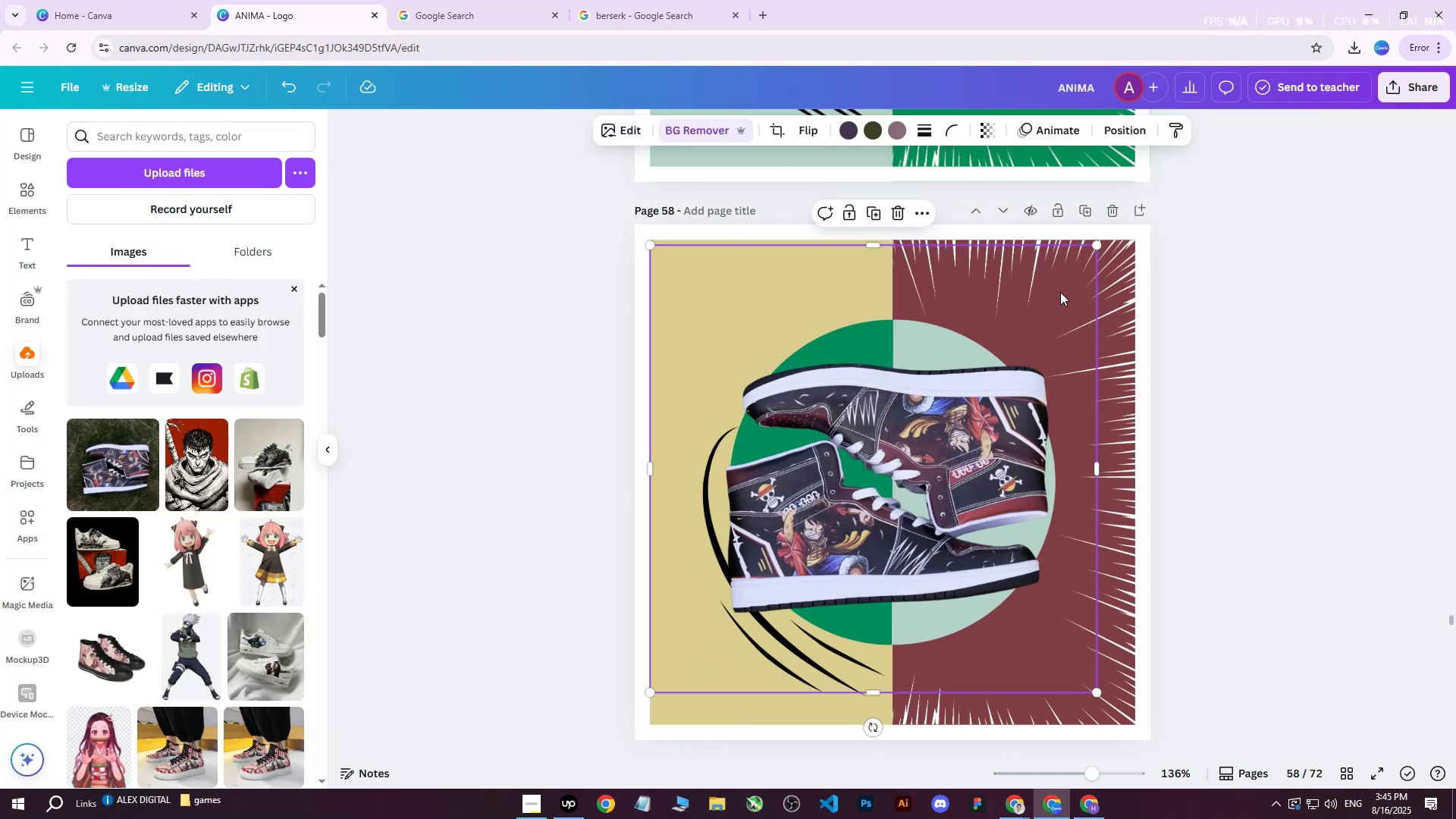 
left_click([1122, 127])
 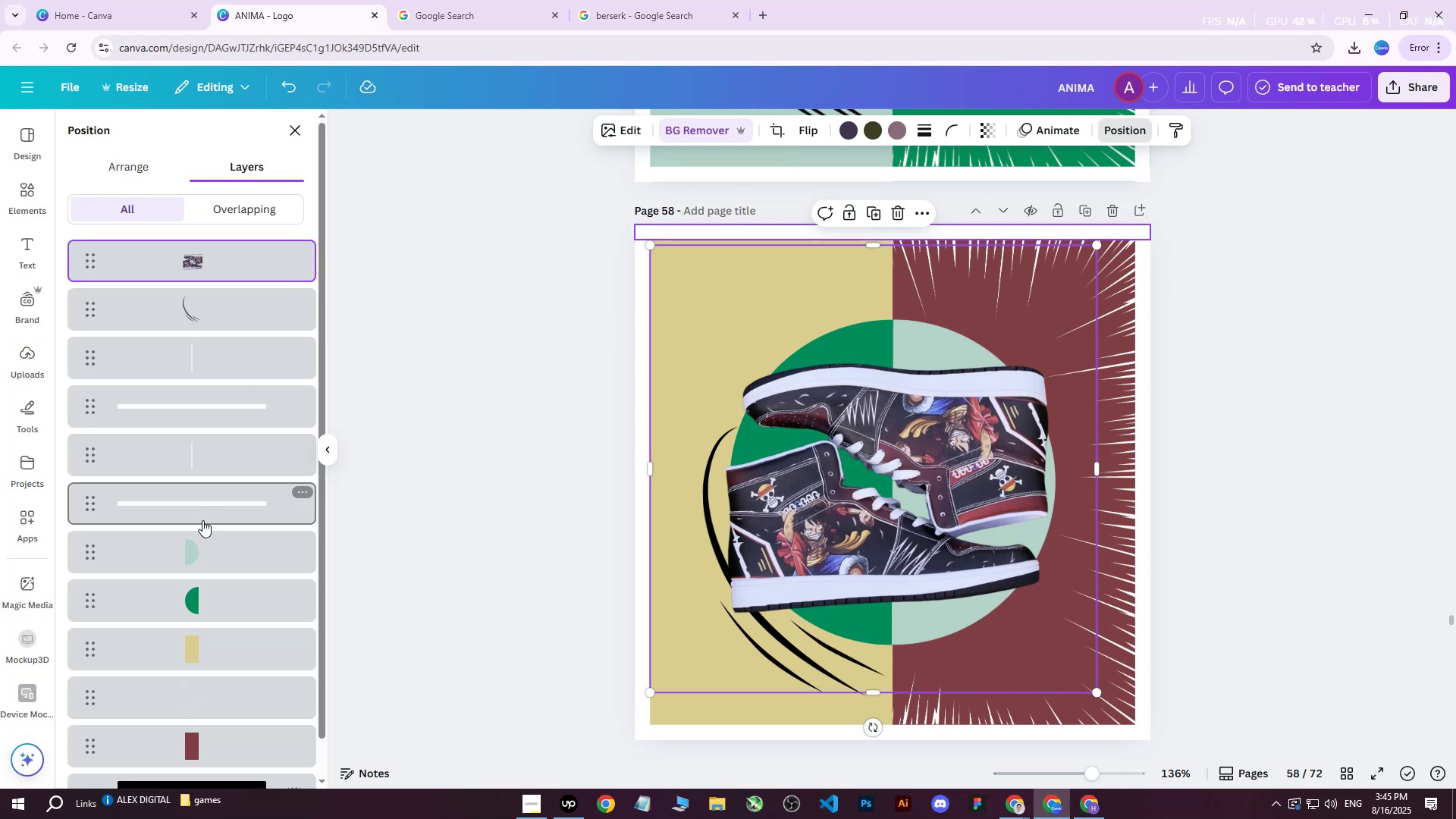 
left_click([221, 555])
 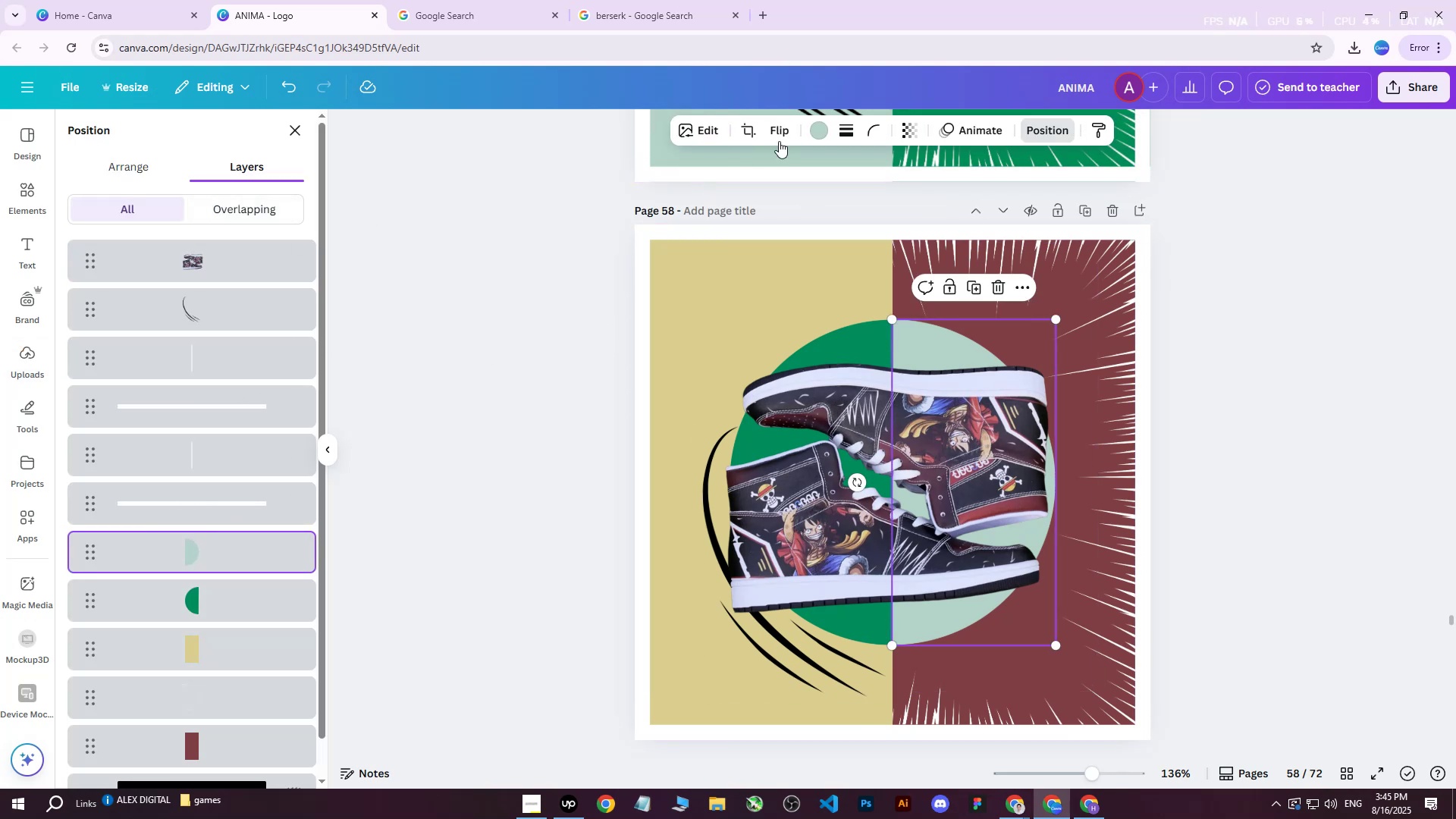 
double_click([828, 133])
 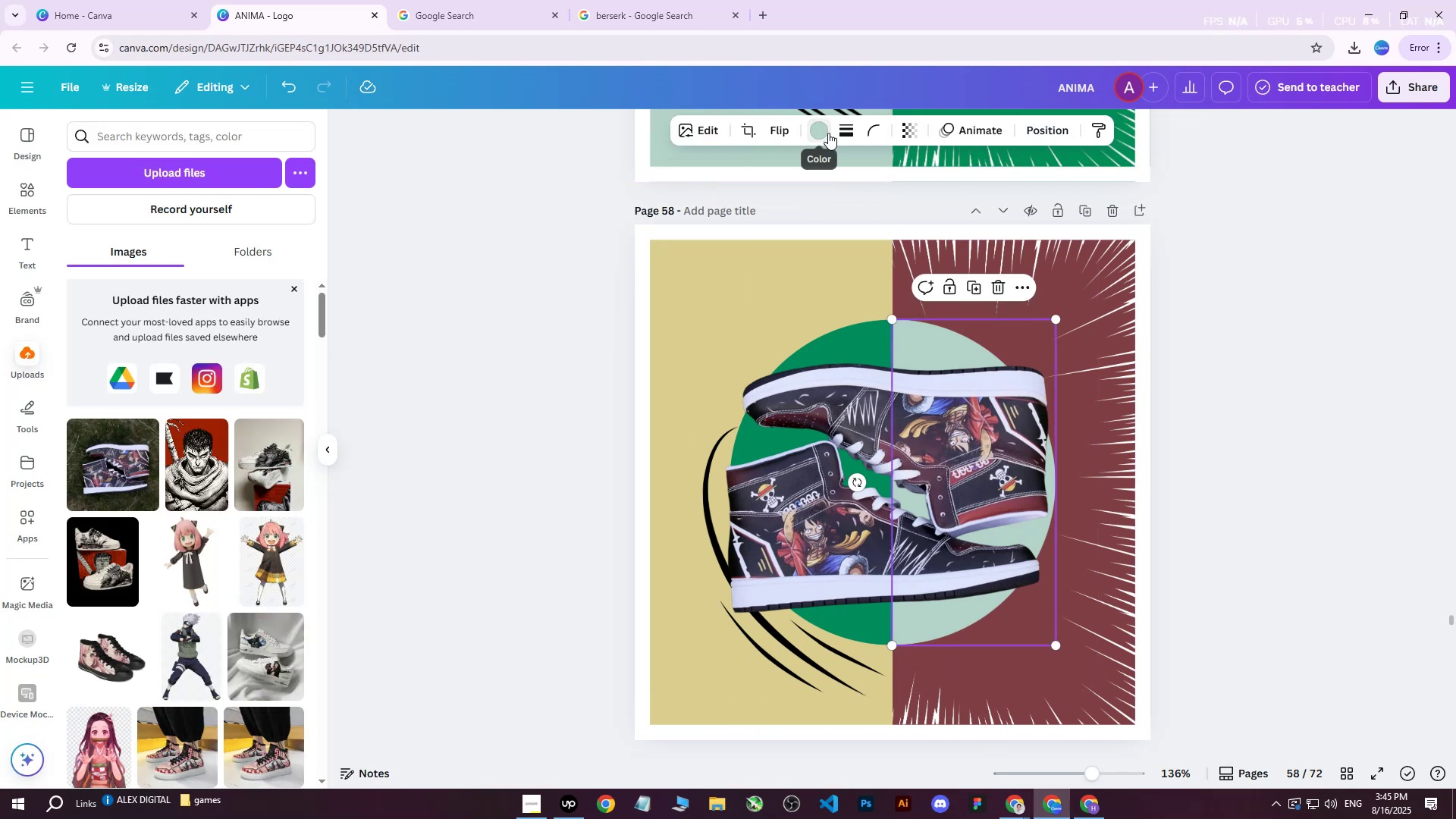 
triple_click([828, 133])
 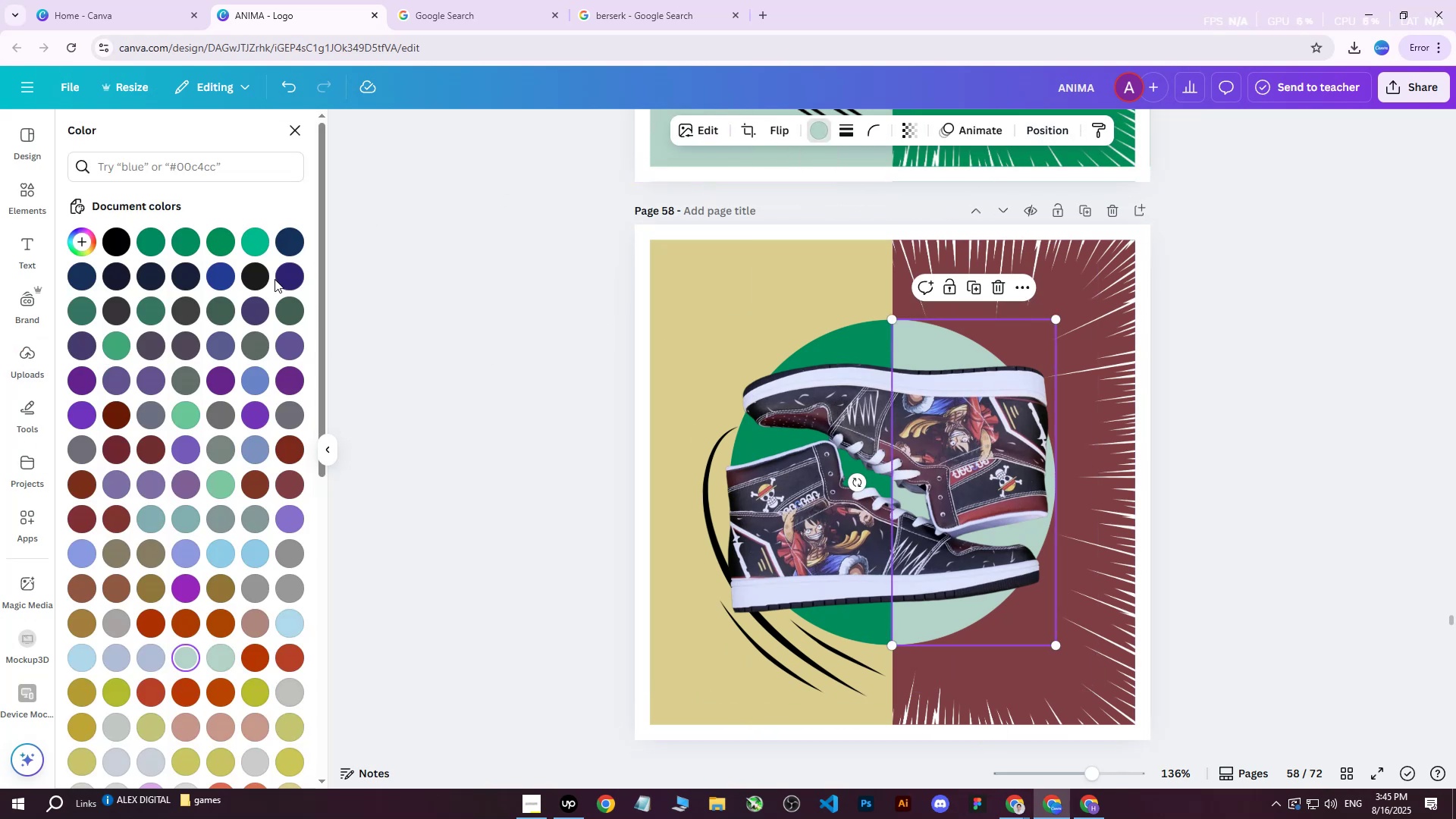 
double_click([285, 276])
 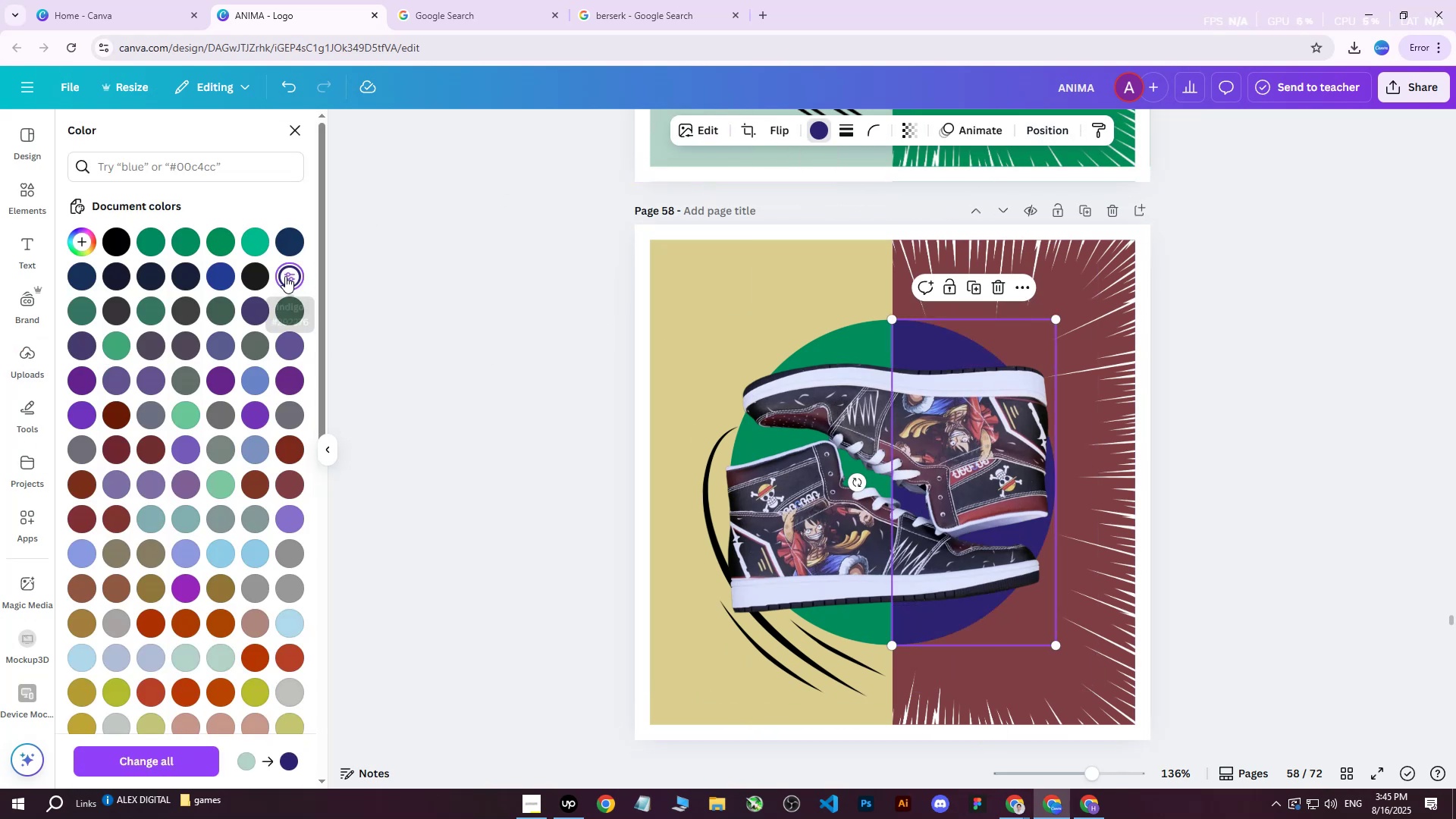 
triple_click([285, 276])
 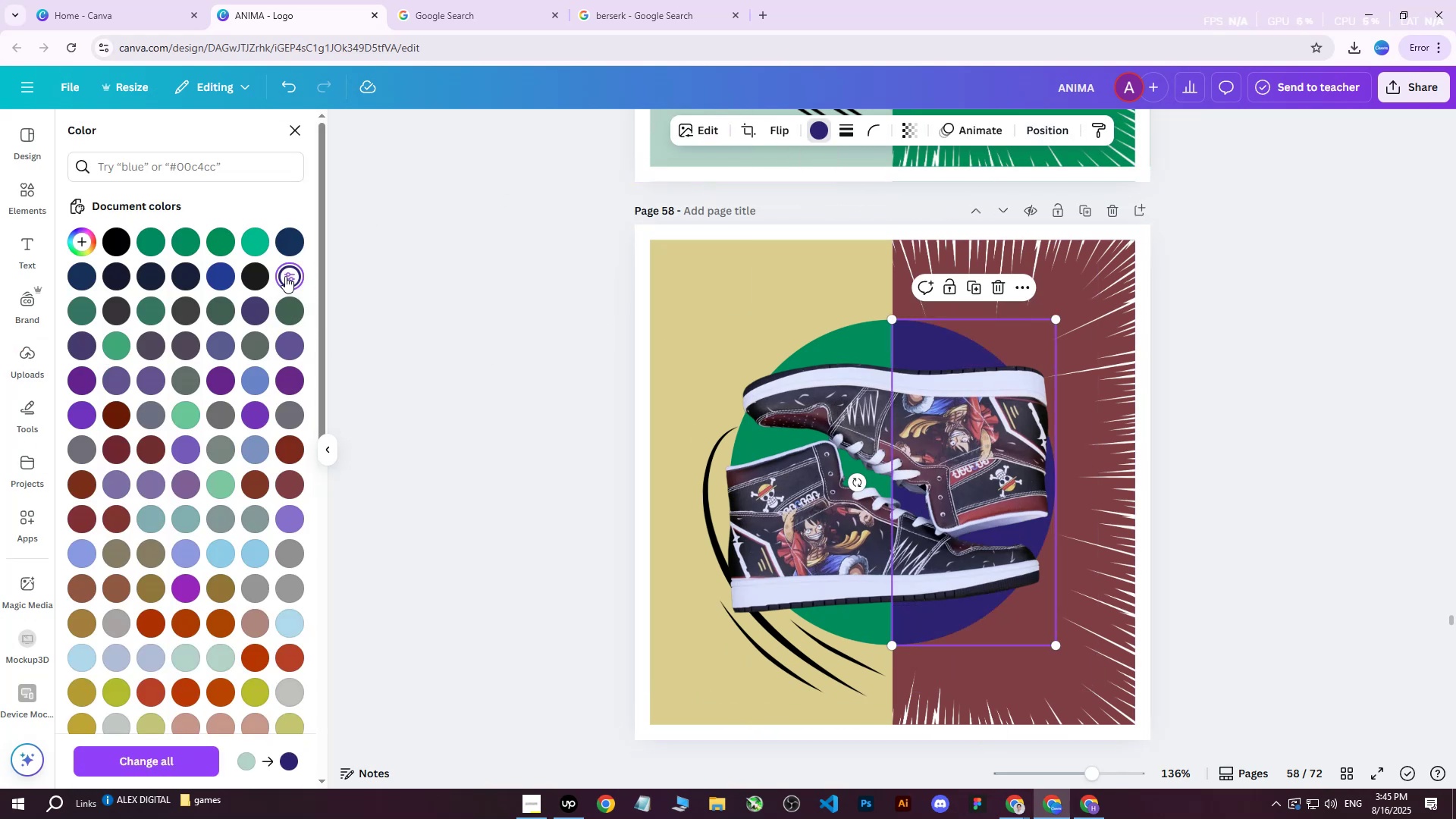 
triple_click([285, 276])
 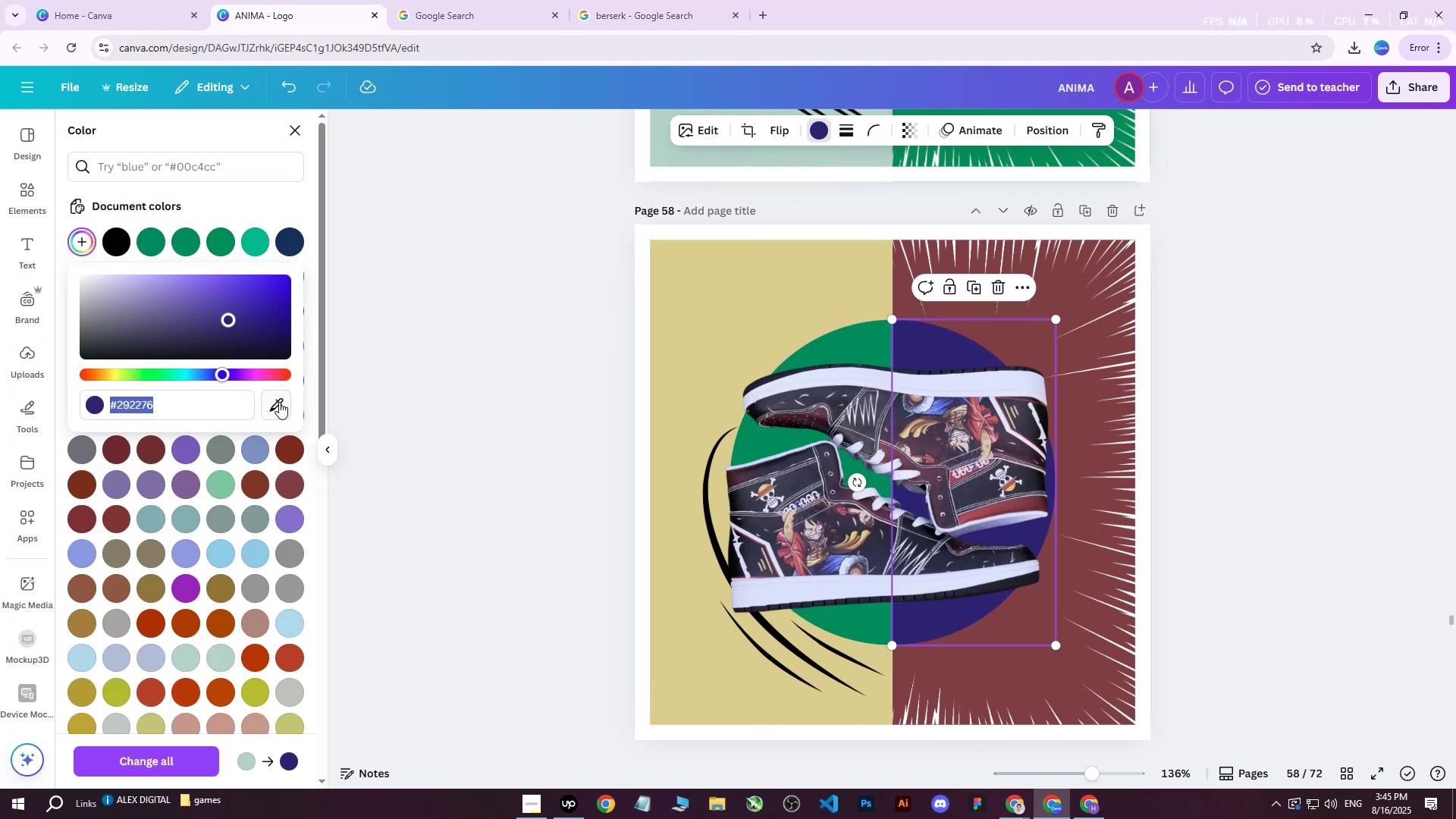 
left_click([272, 421])
 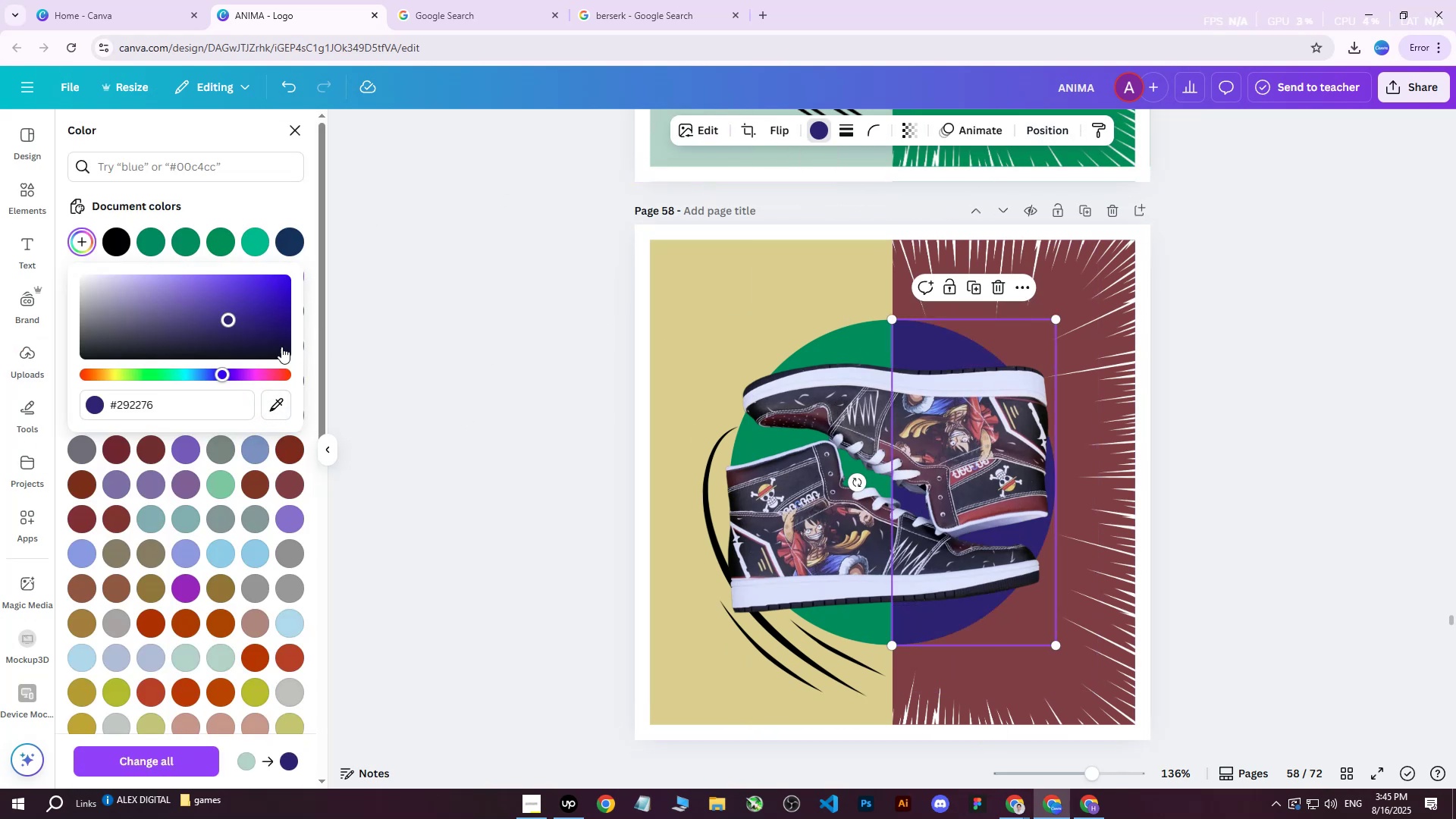 
left_click([266, 398])
 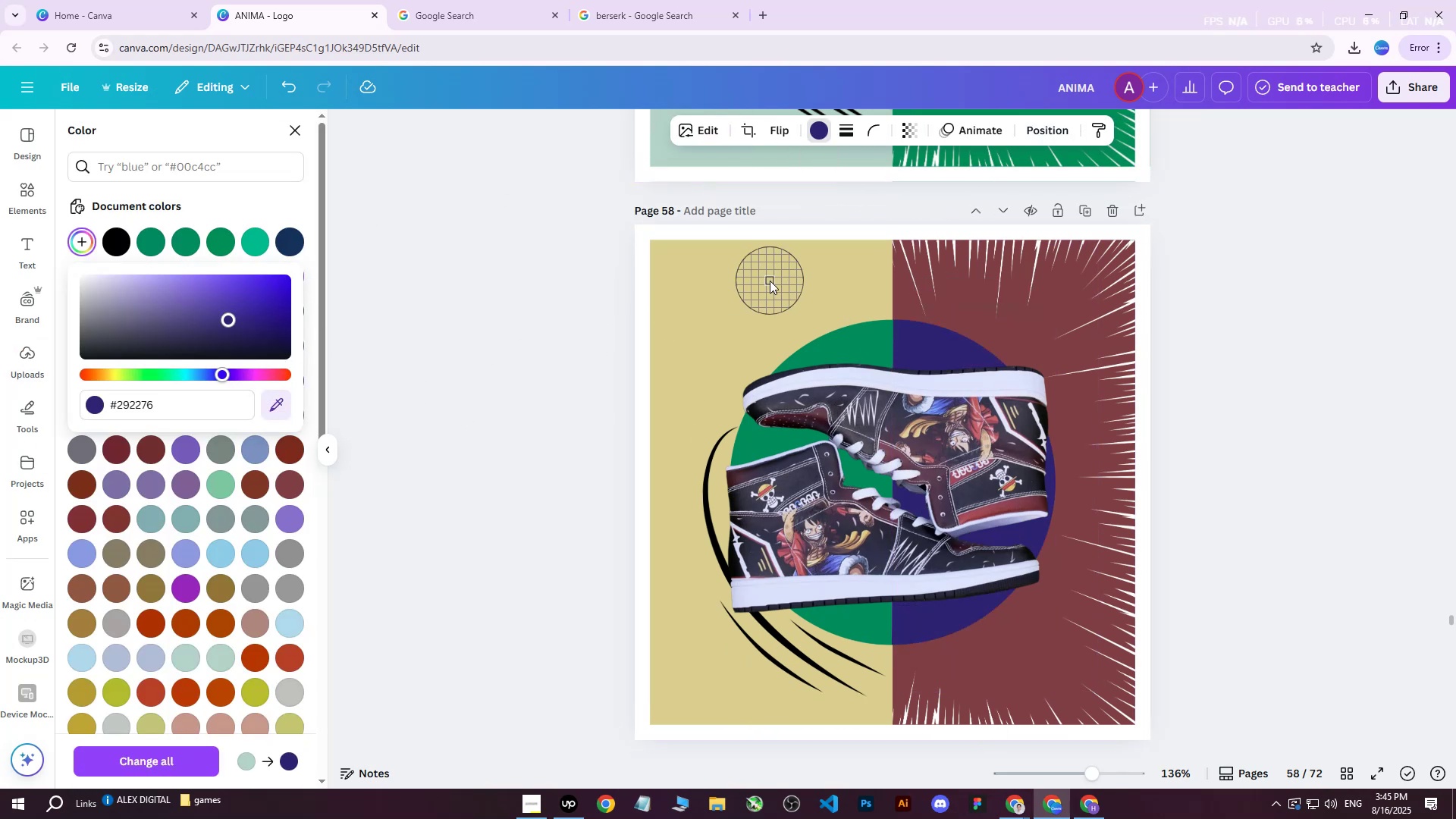 
left_click([771, 281])
 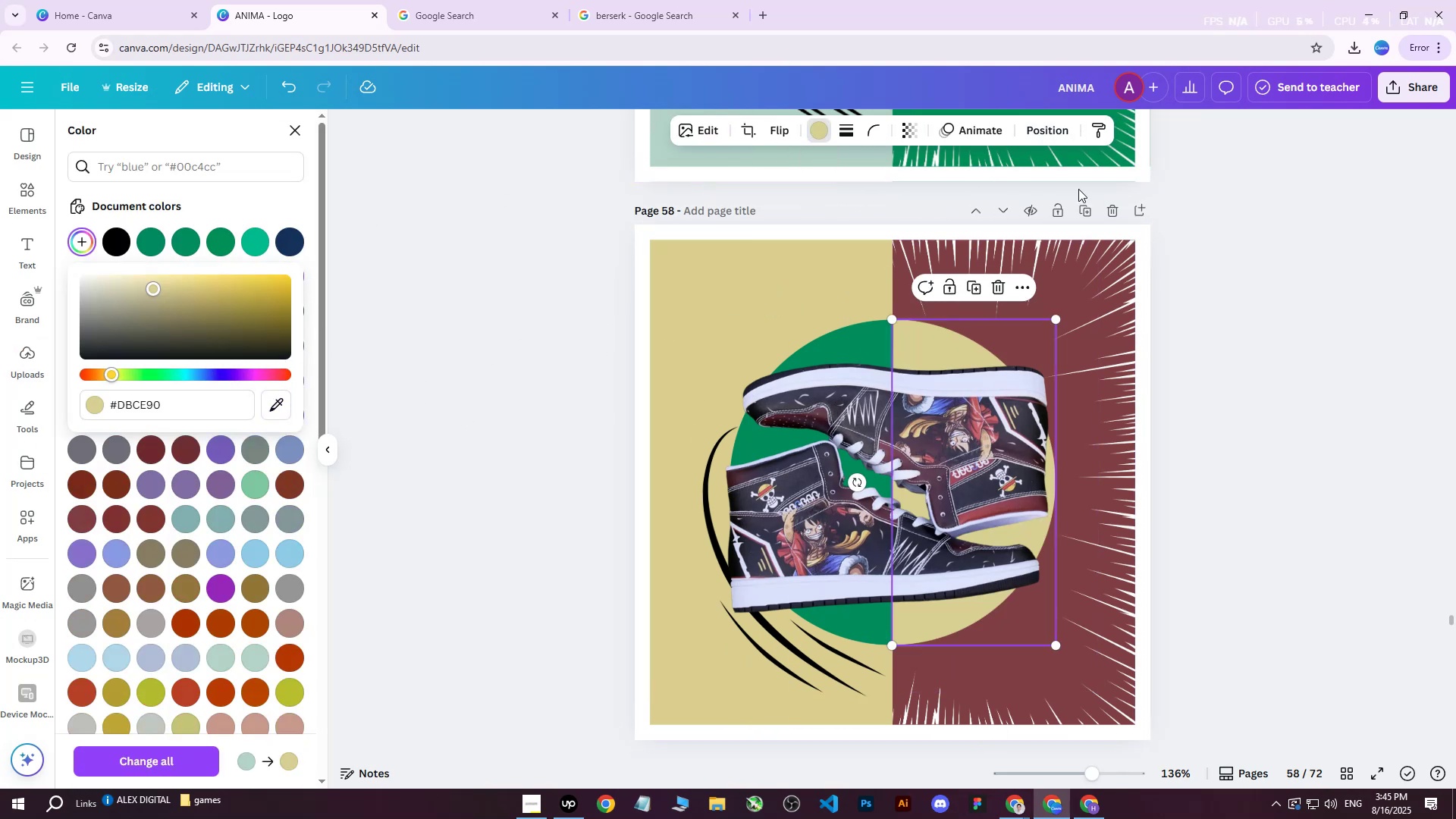 
left_click([1050, 127])
 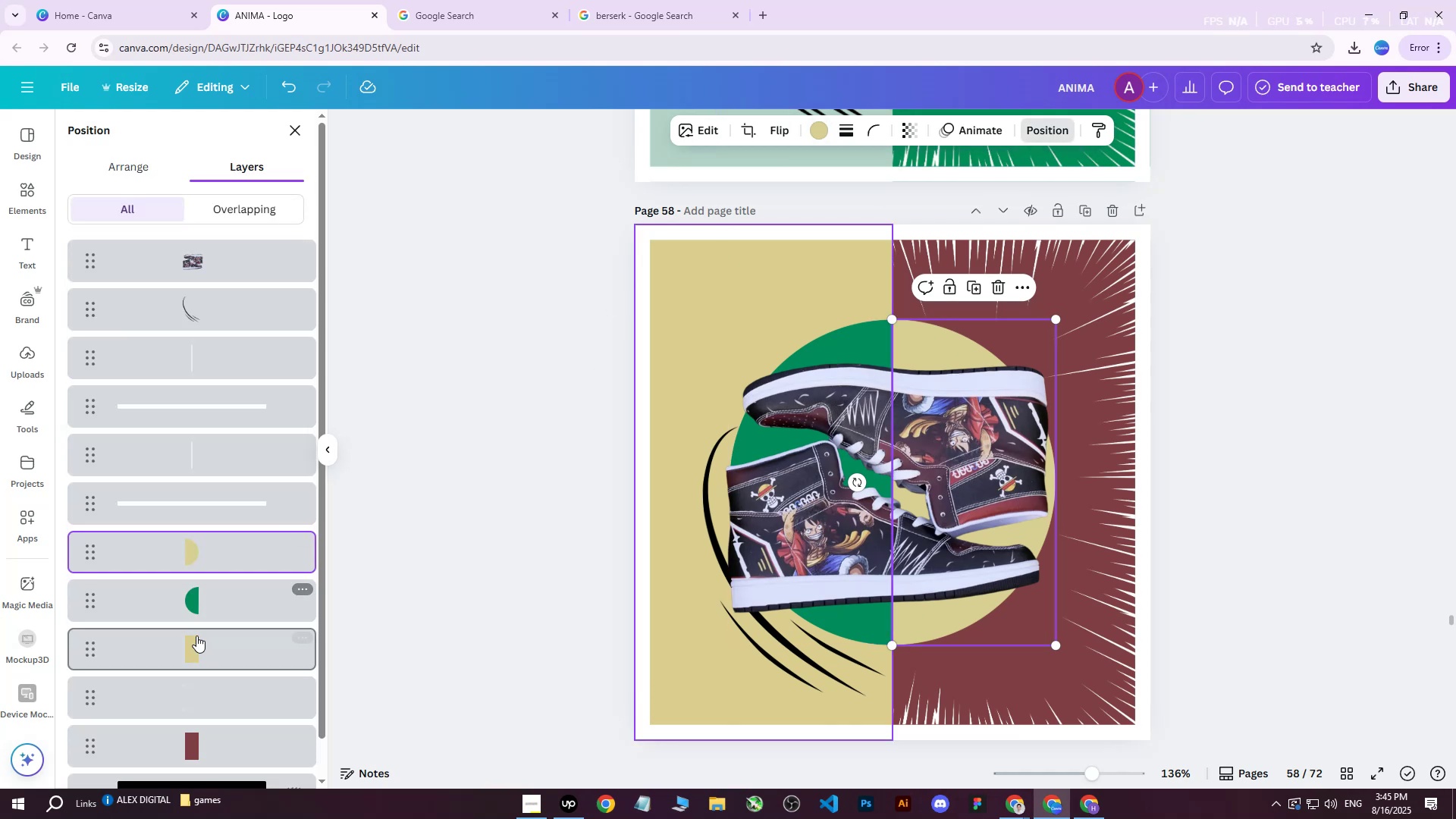 
left_click([217, 589])
 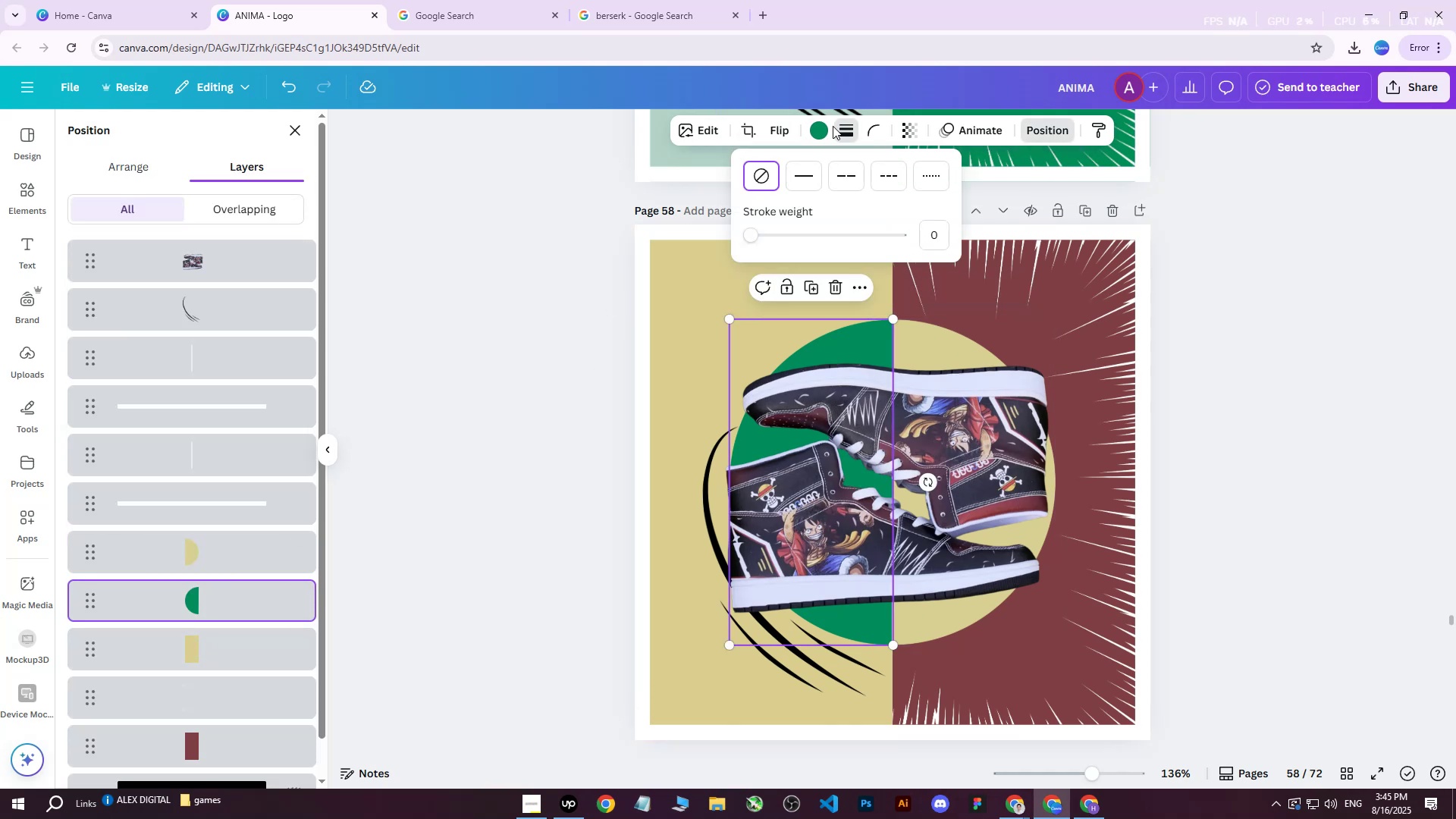 
double_click([819, 132])
 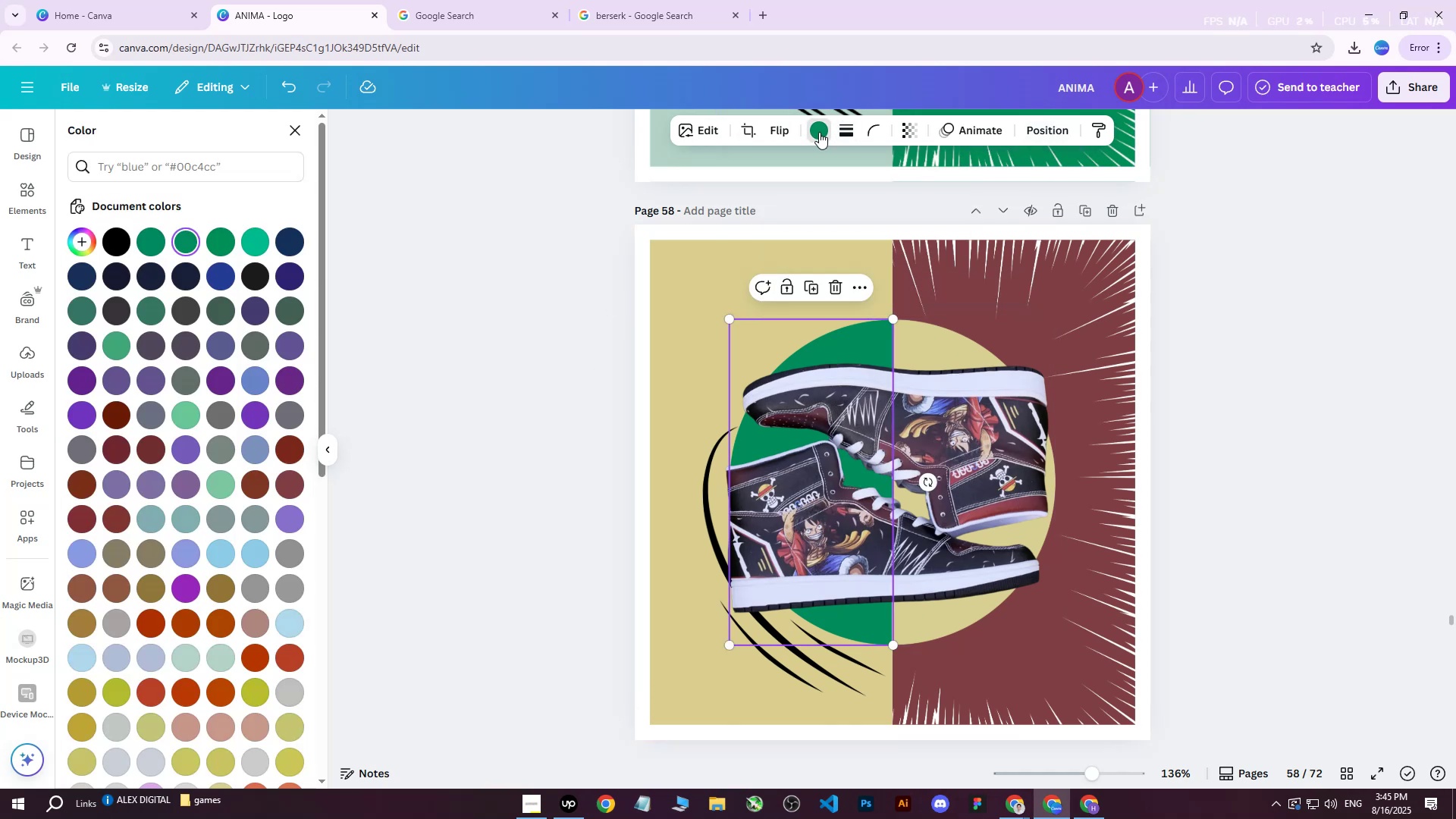 
triple_click([819, 132])
 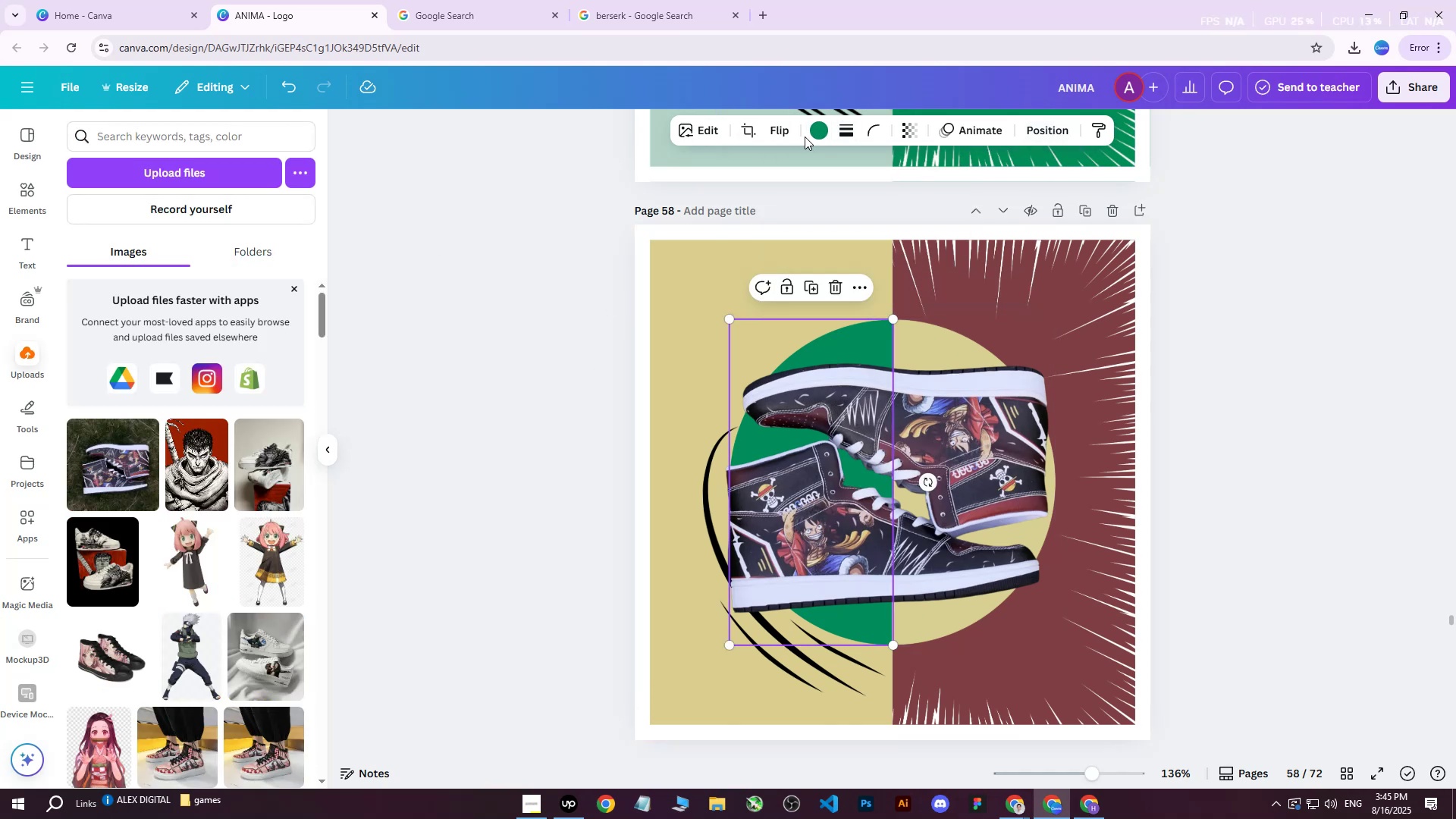 
left_click([822, 128])
 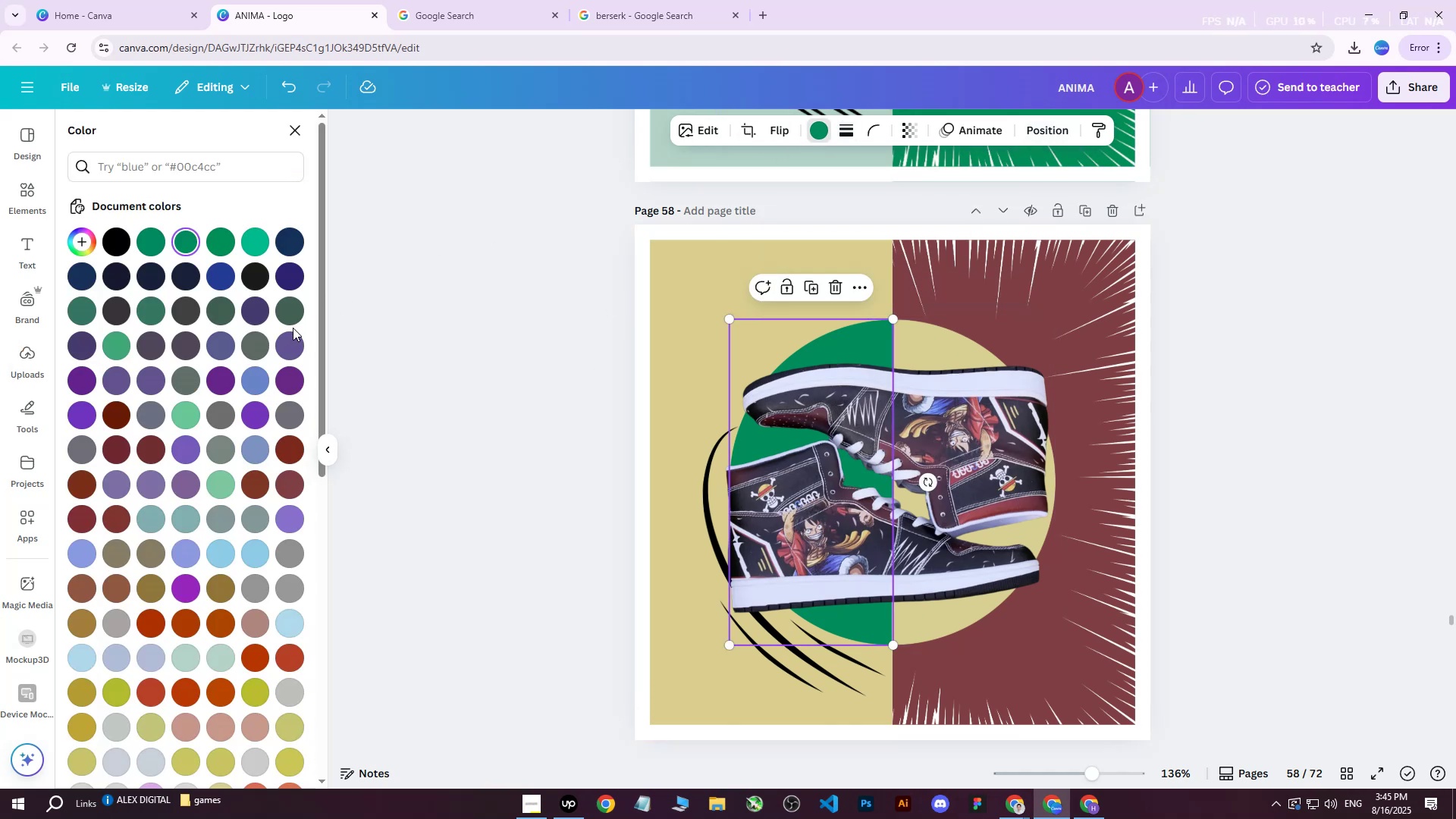 
double_click([292, 315])
 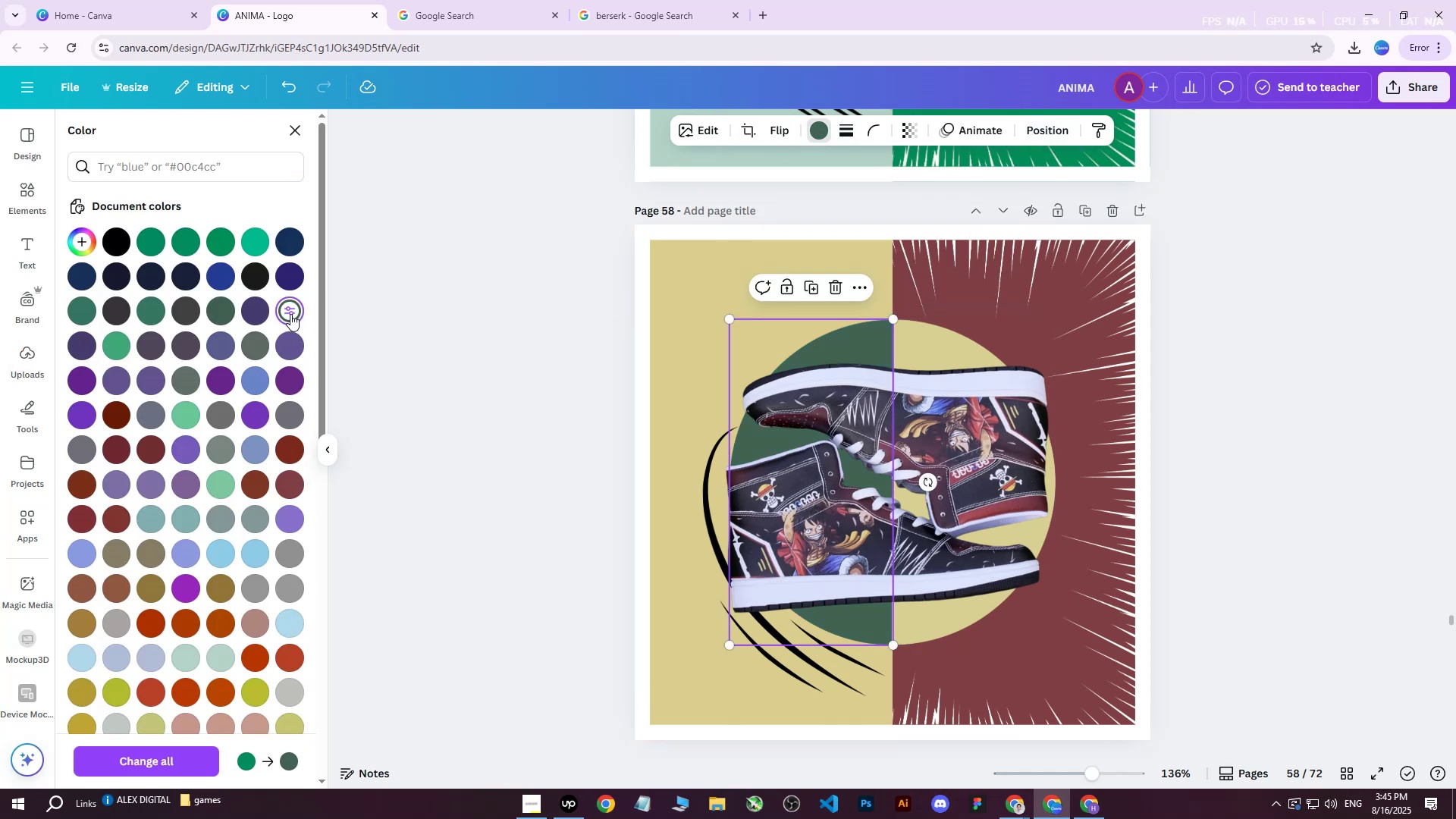 
triple_click([291, 312])
 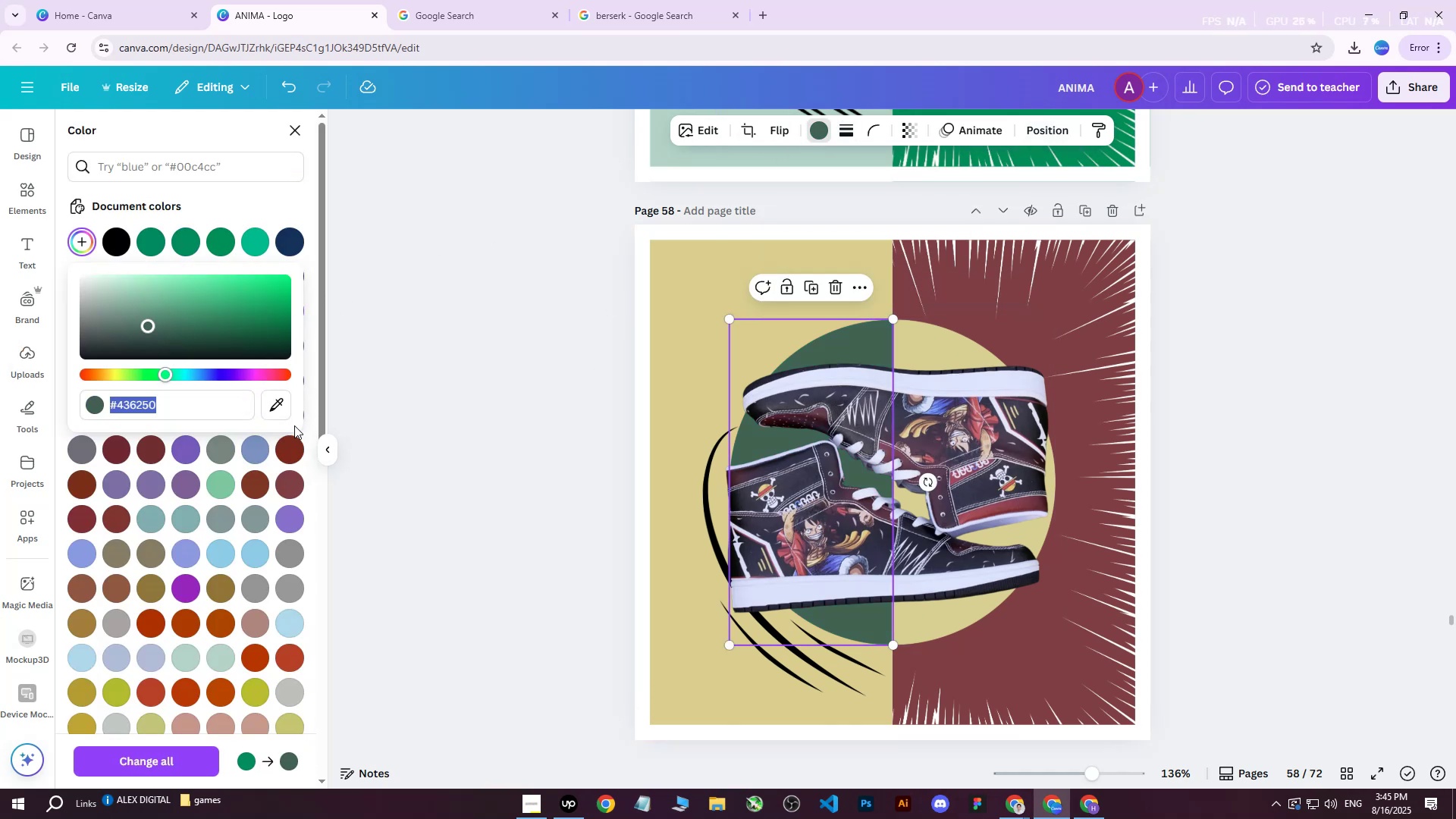 
left_click([282, 410])
 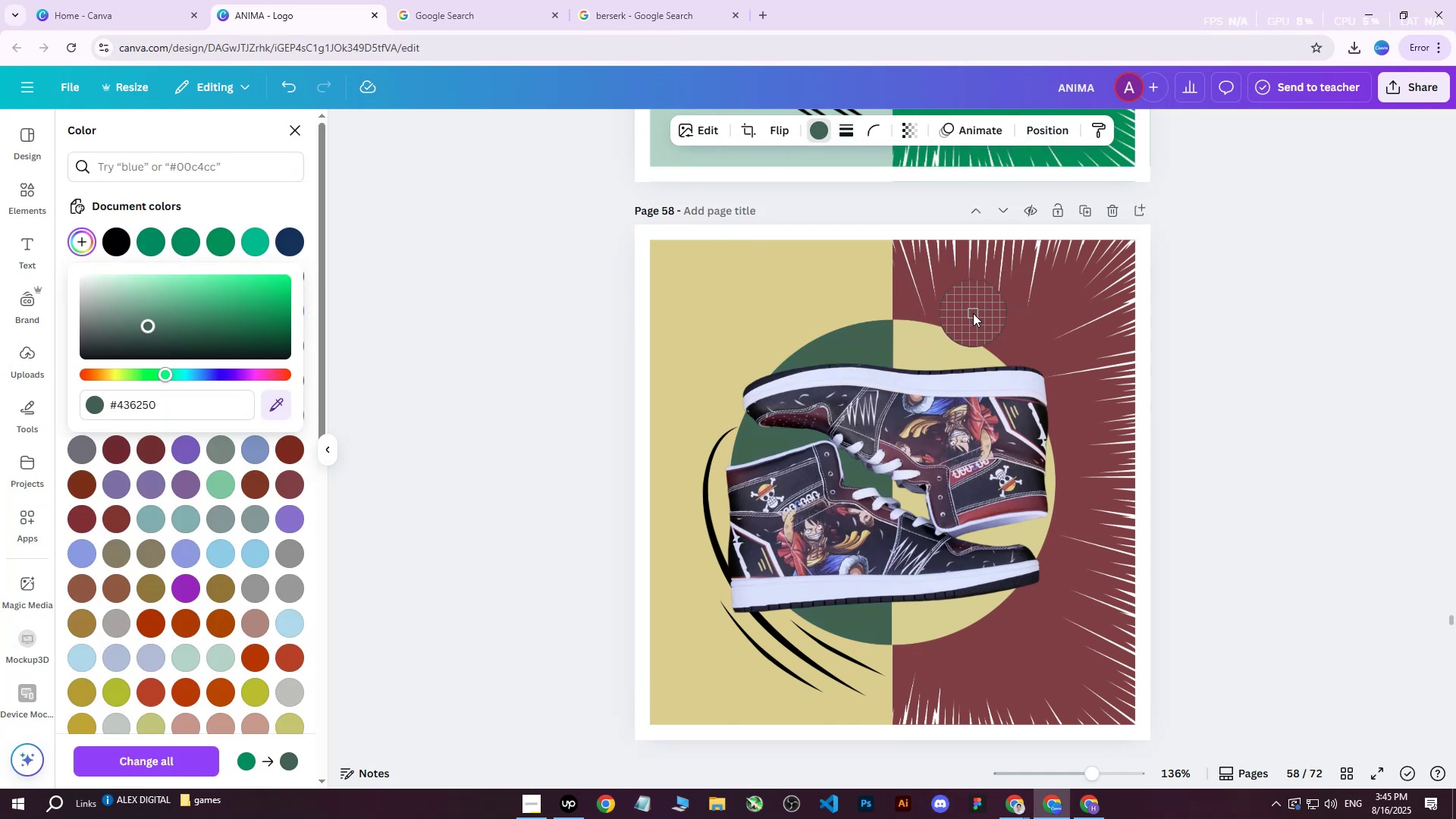 
left_click([973, 313])
 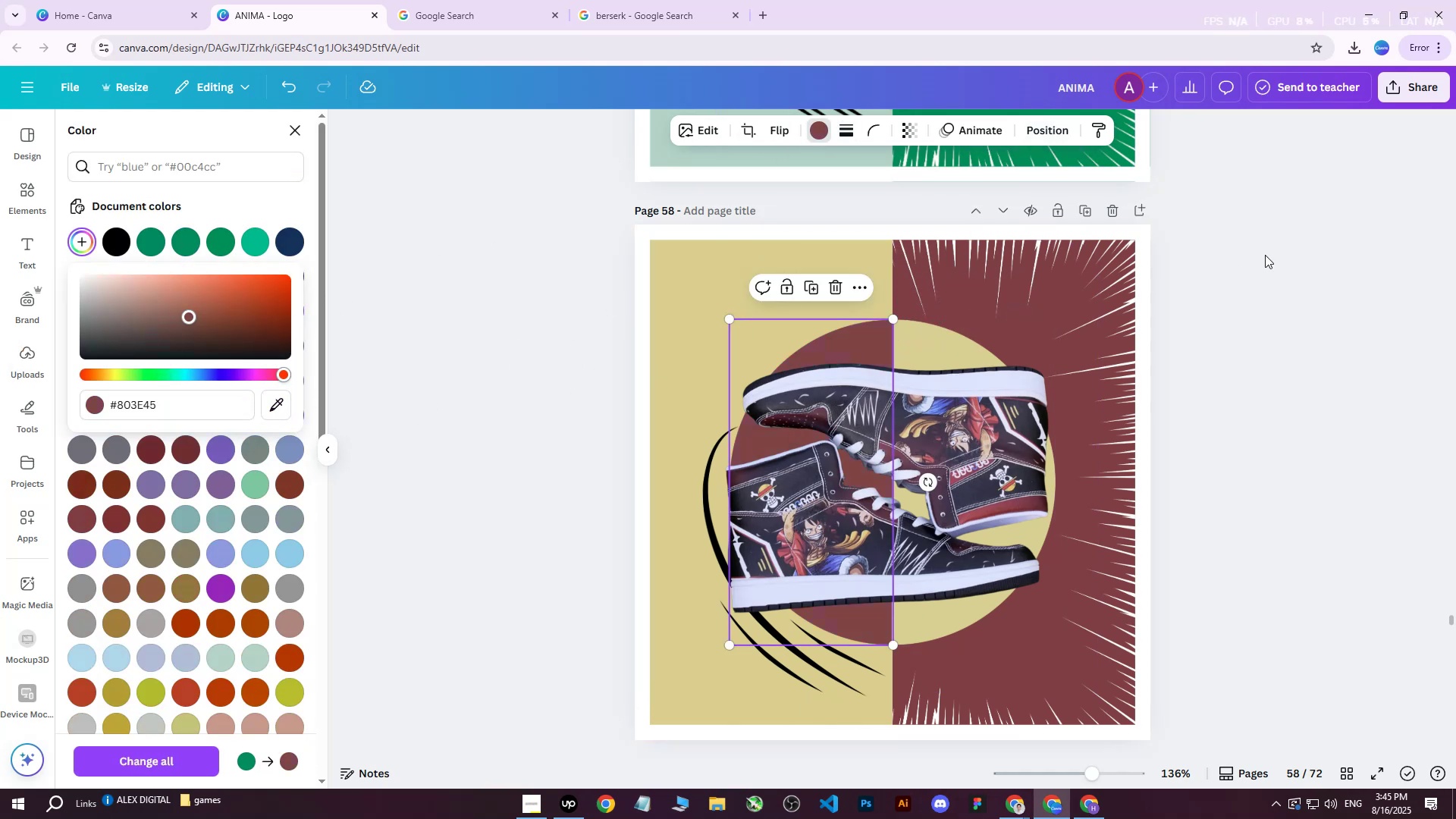 
left_click([1265, 255])
 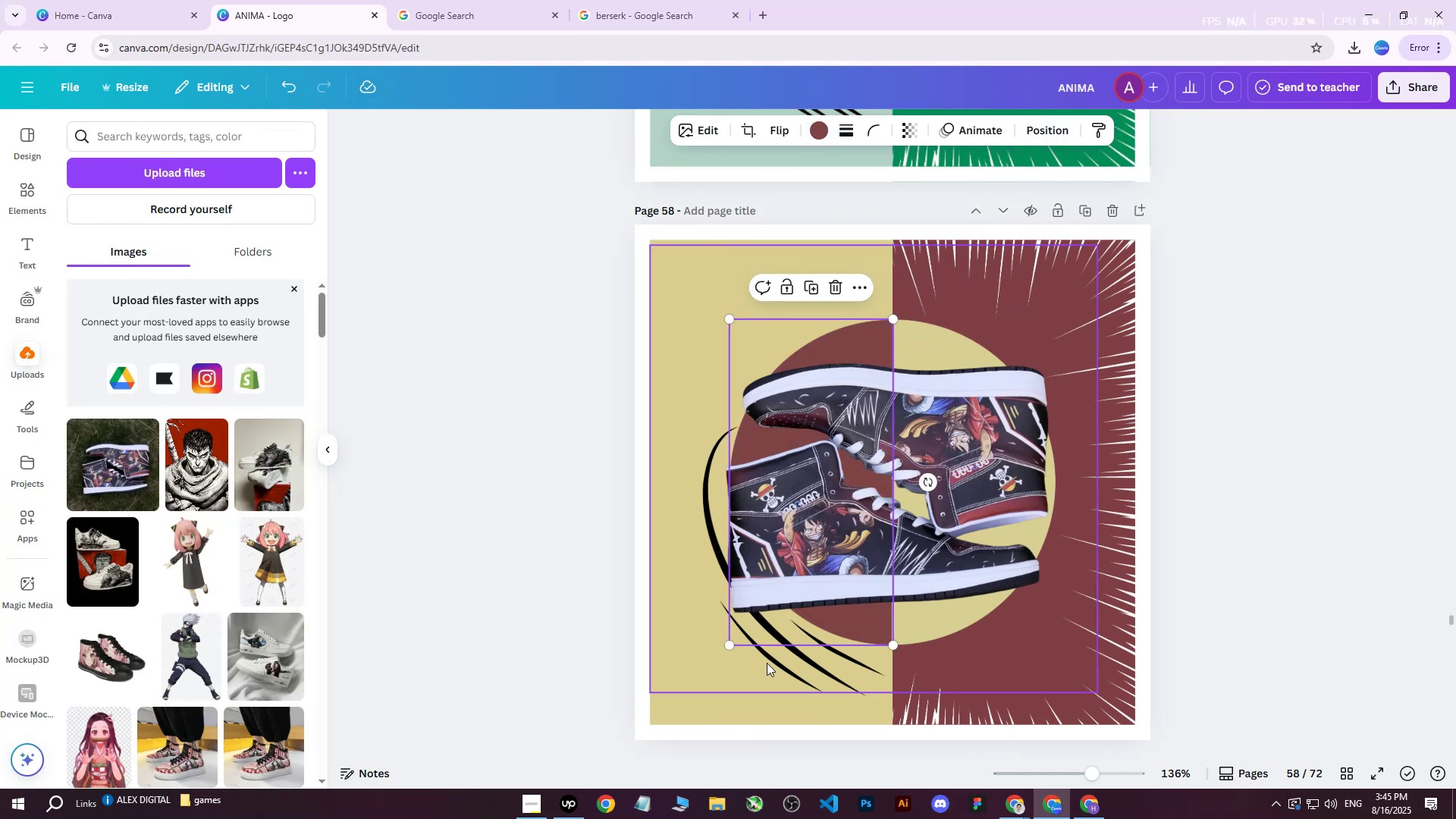 
left_click([759, 673])
 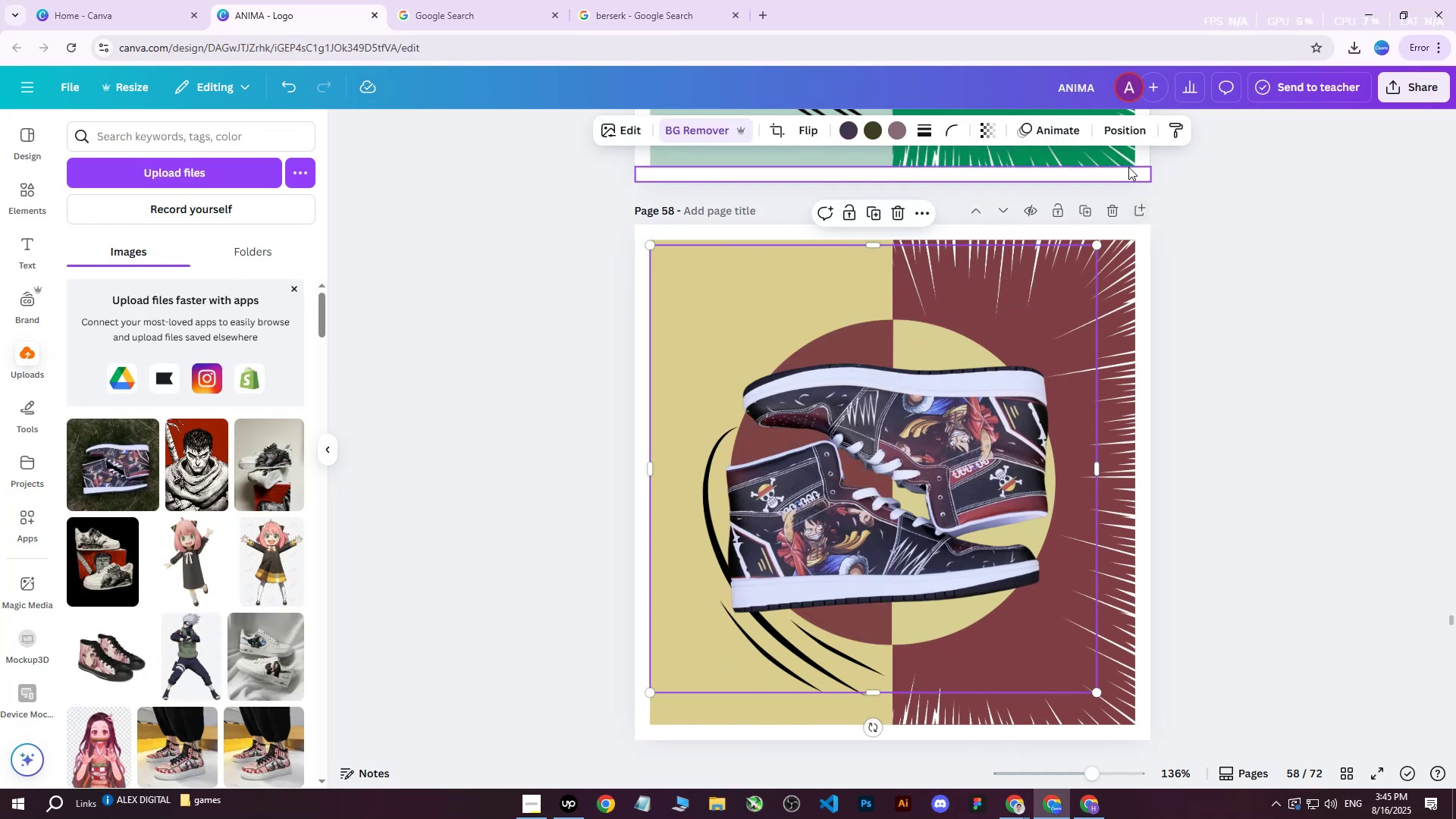 
left_click([1111, 134])
 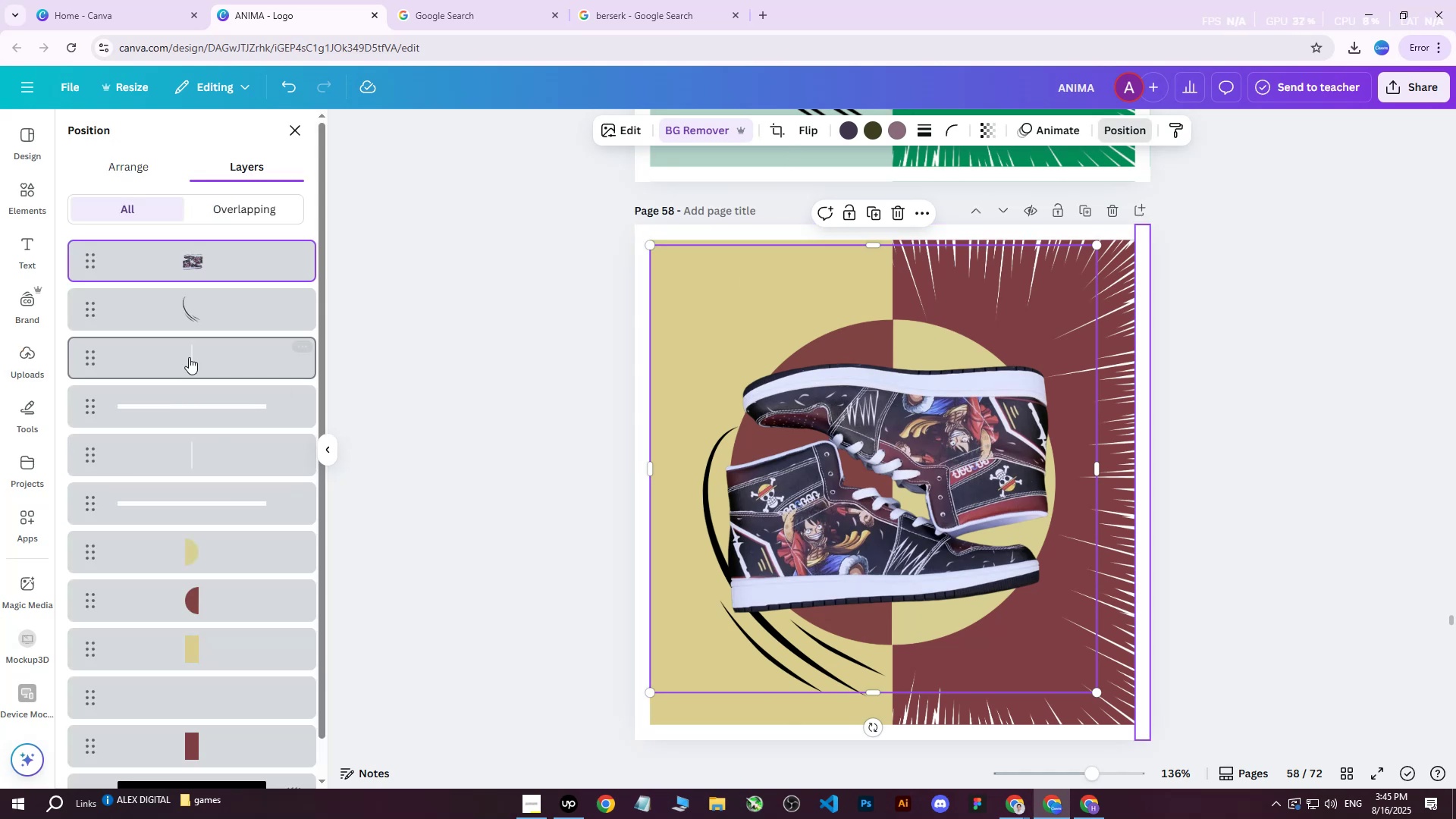 
left_click([195, 312])
 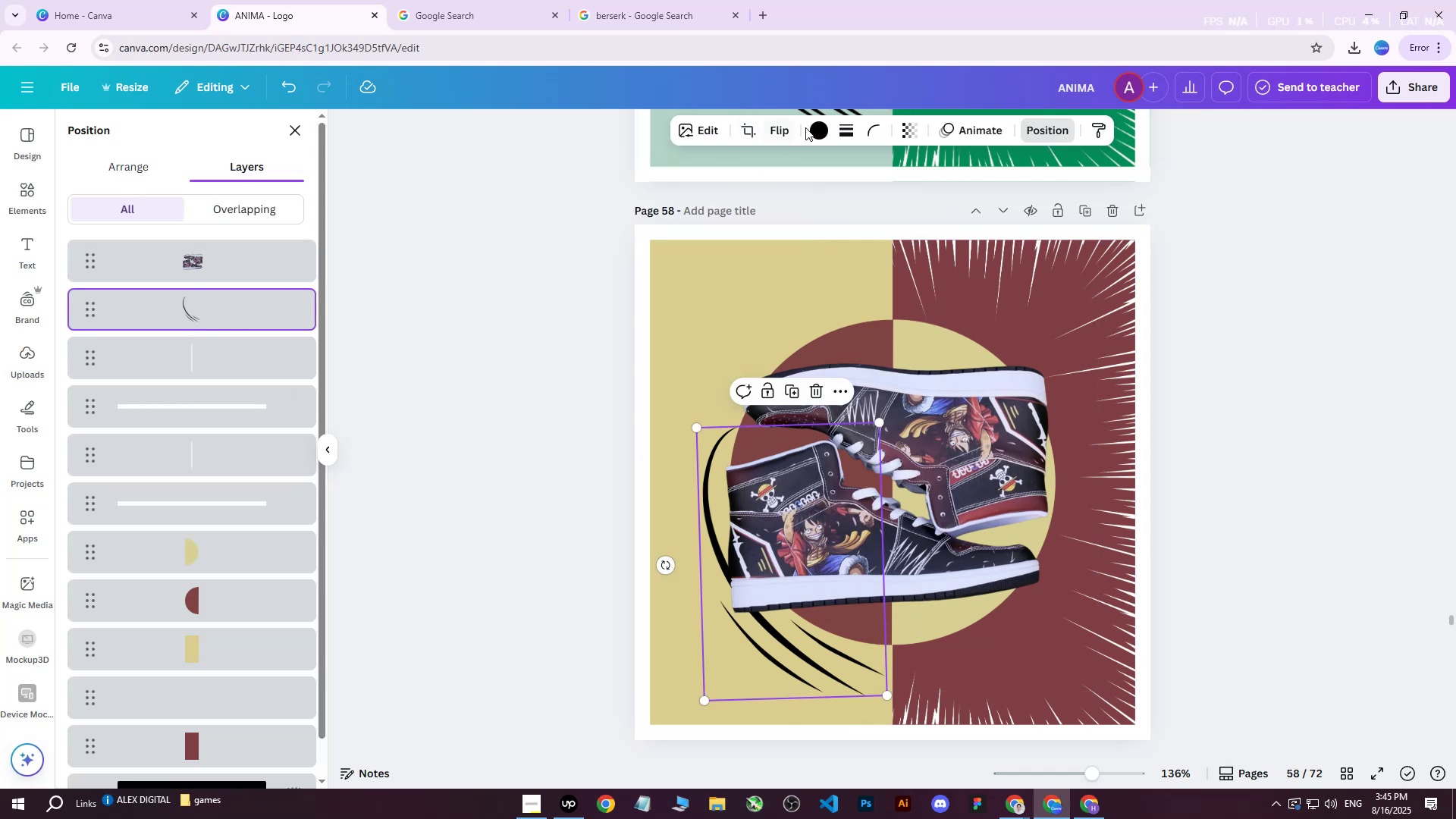 
left_click([820, 134])
 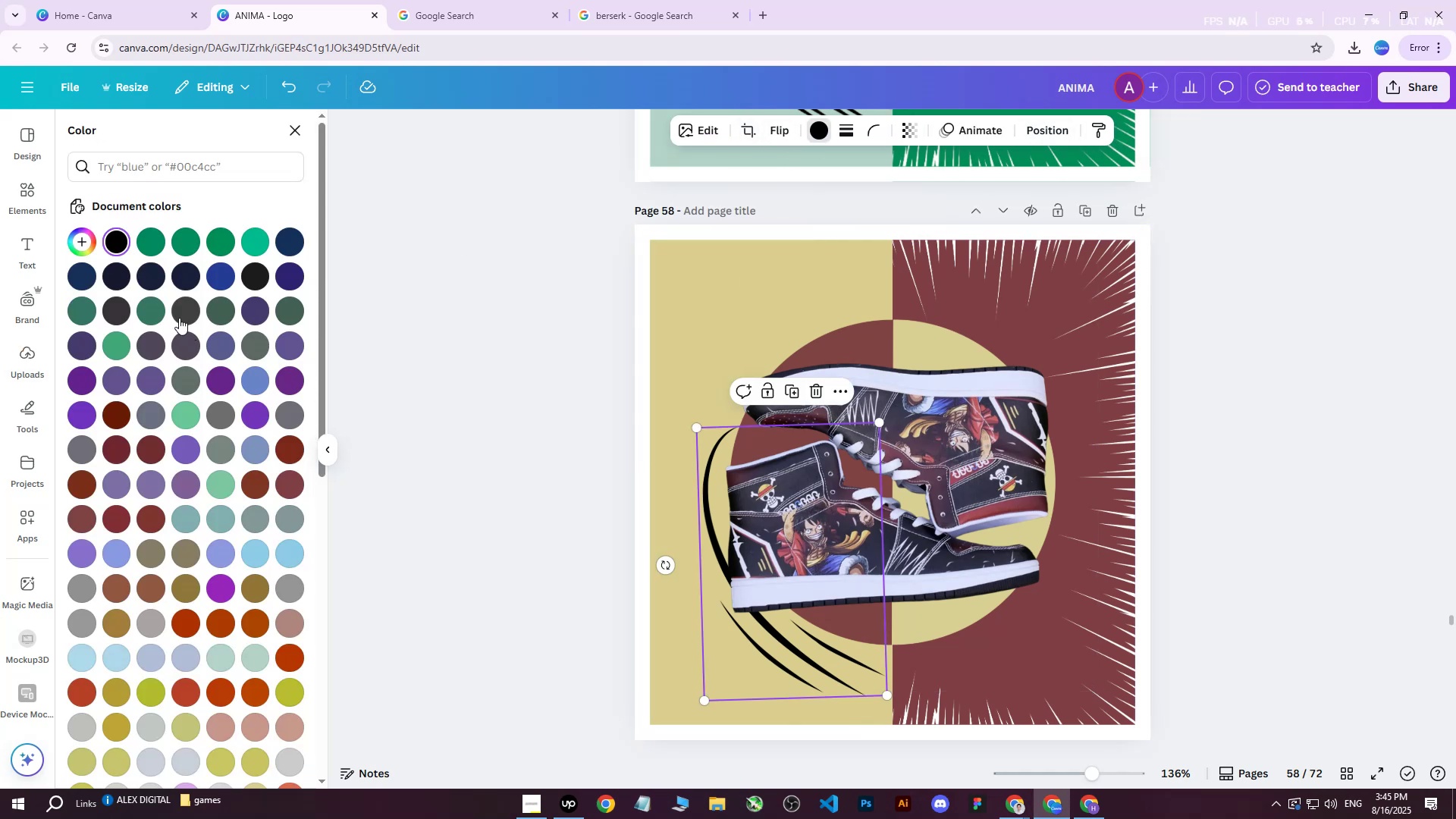 
double_click([179, 318])
 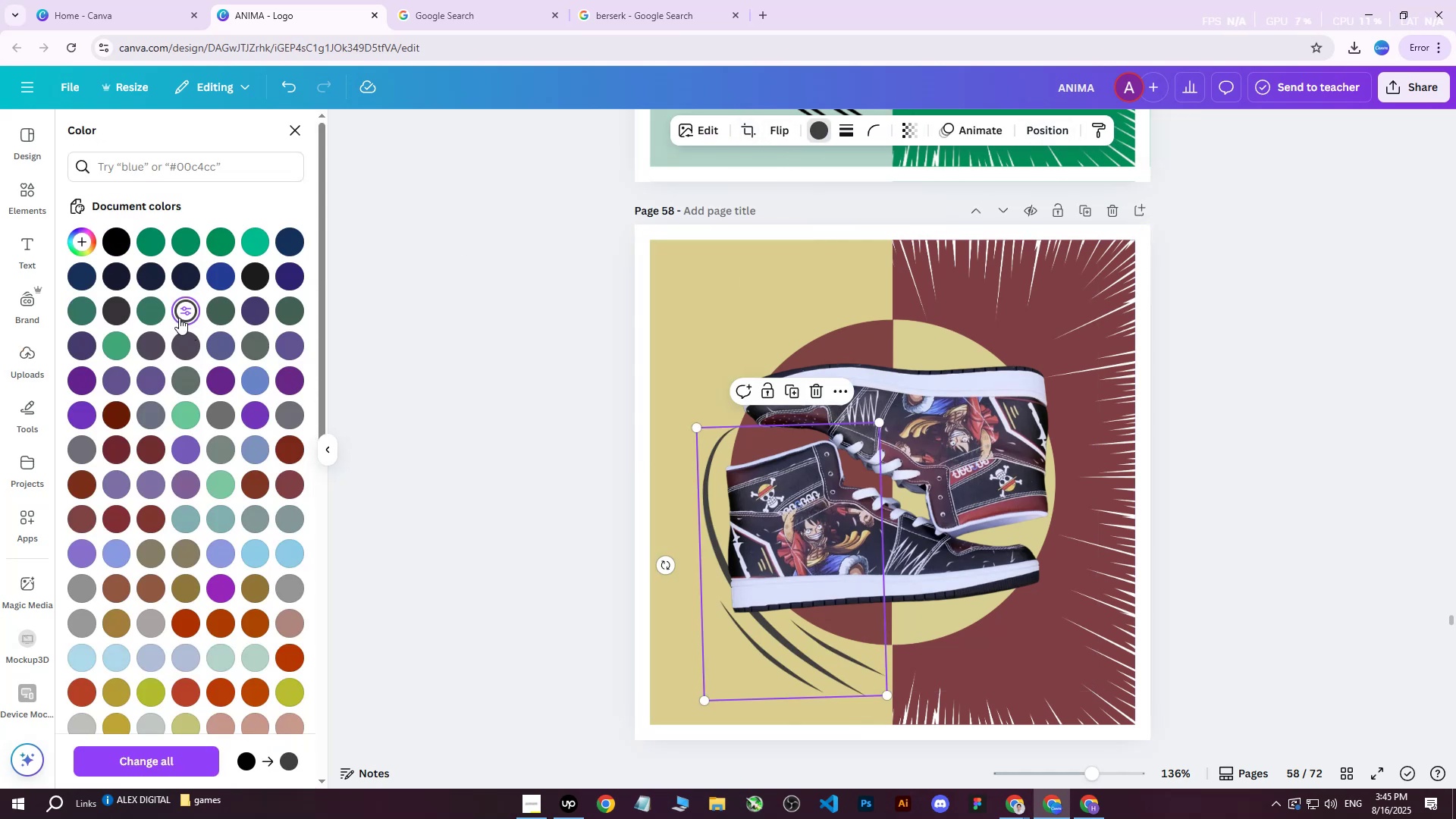 
triple_click([179, 318])
 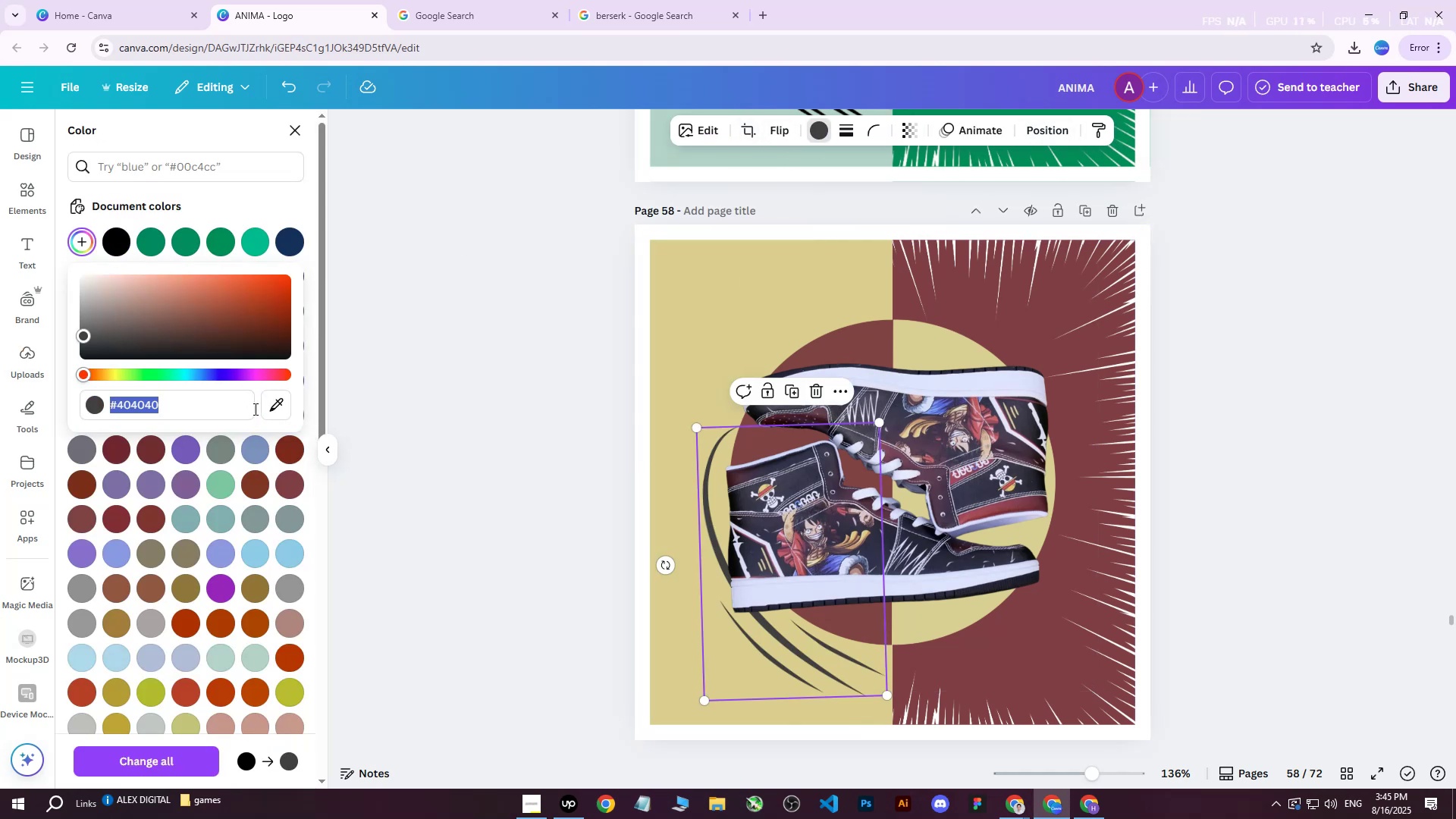 
left_click([284, 408])
 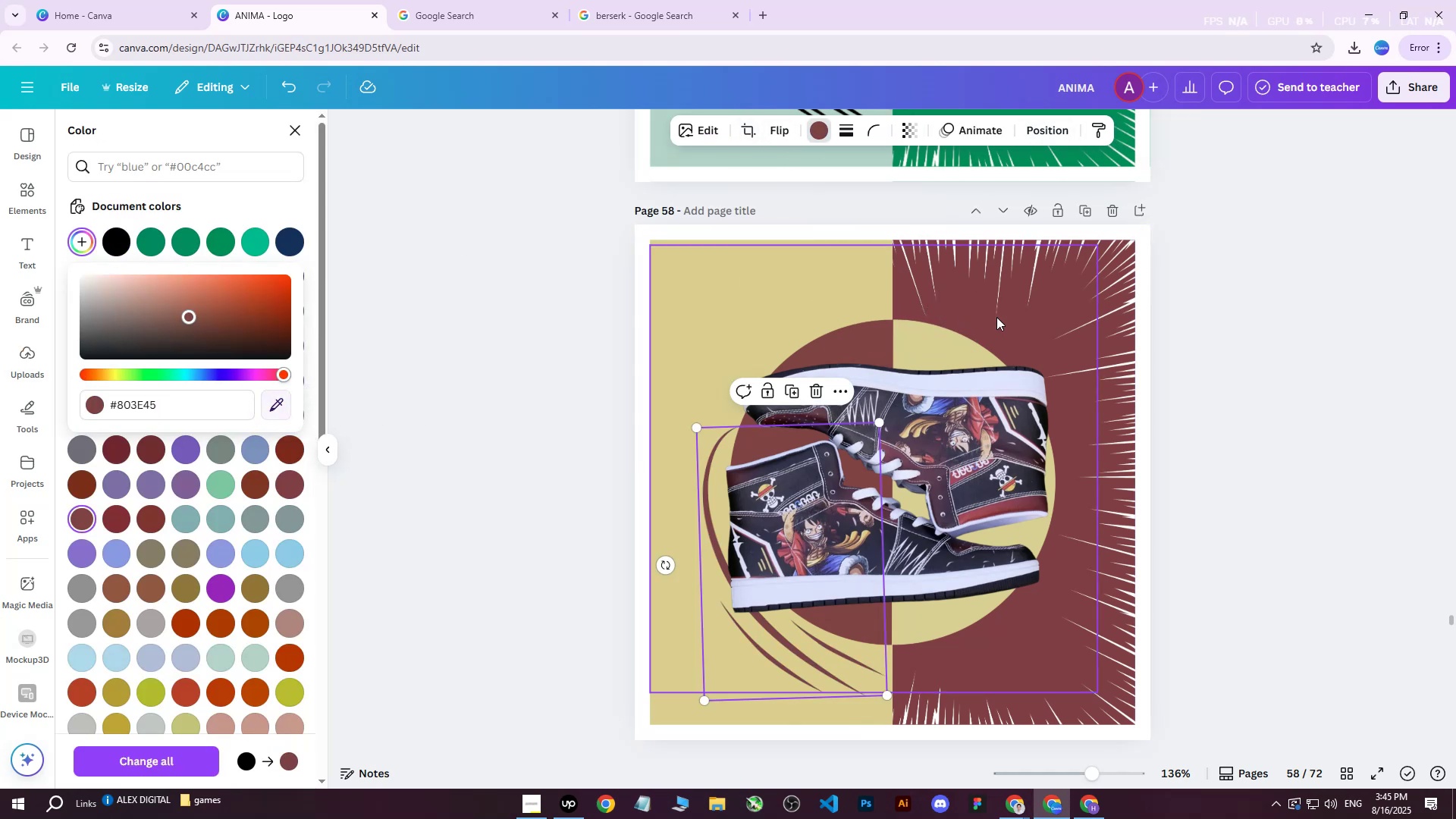 
double_click([1250, 293])
 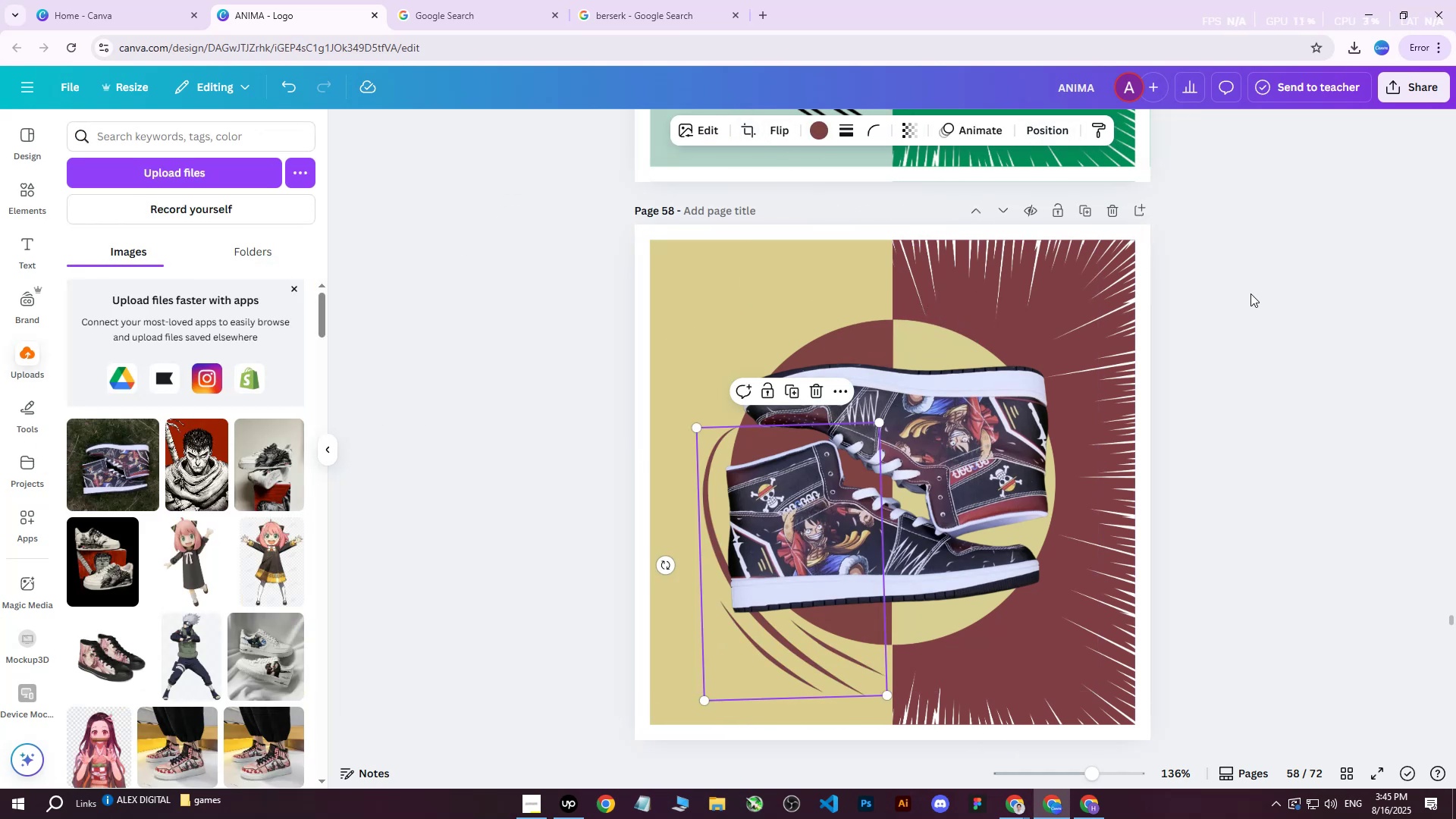 
triple_click([1250, 293])
 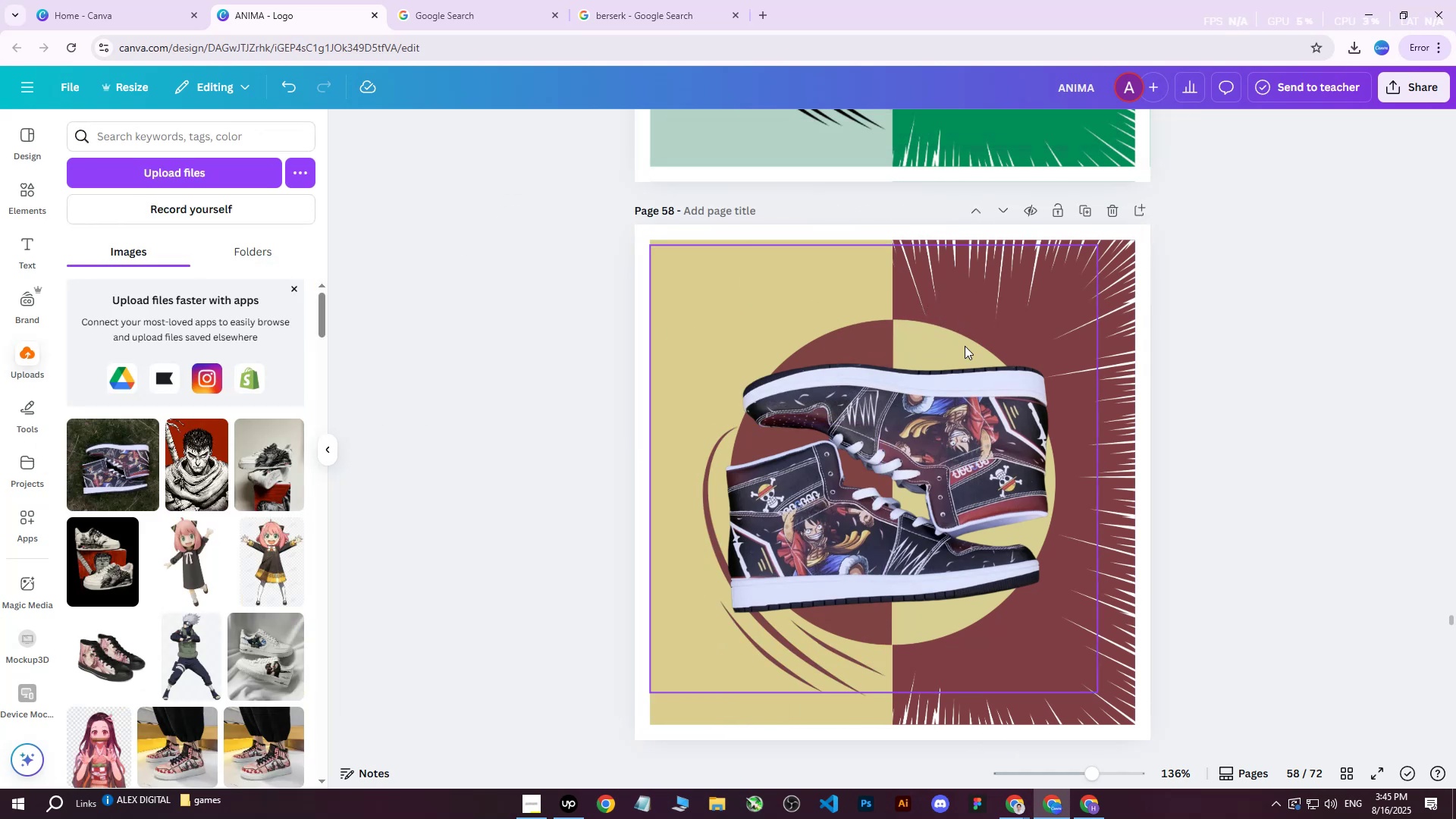 
left_click([27, 195])
 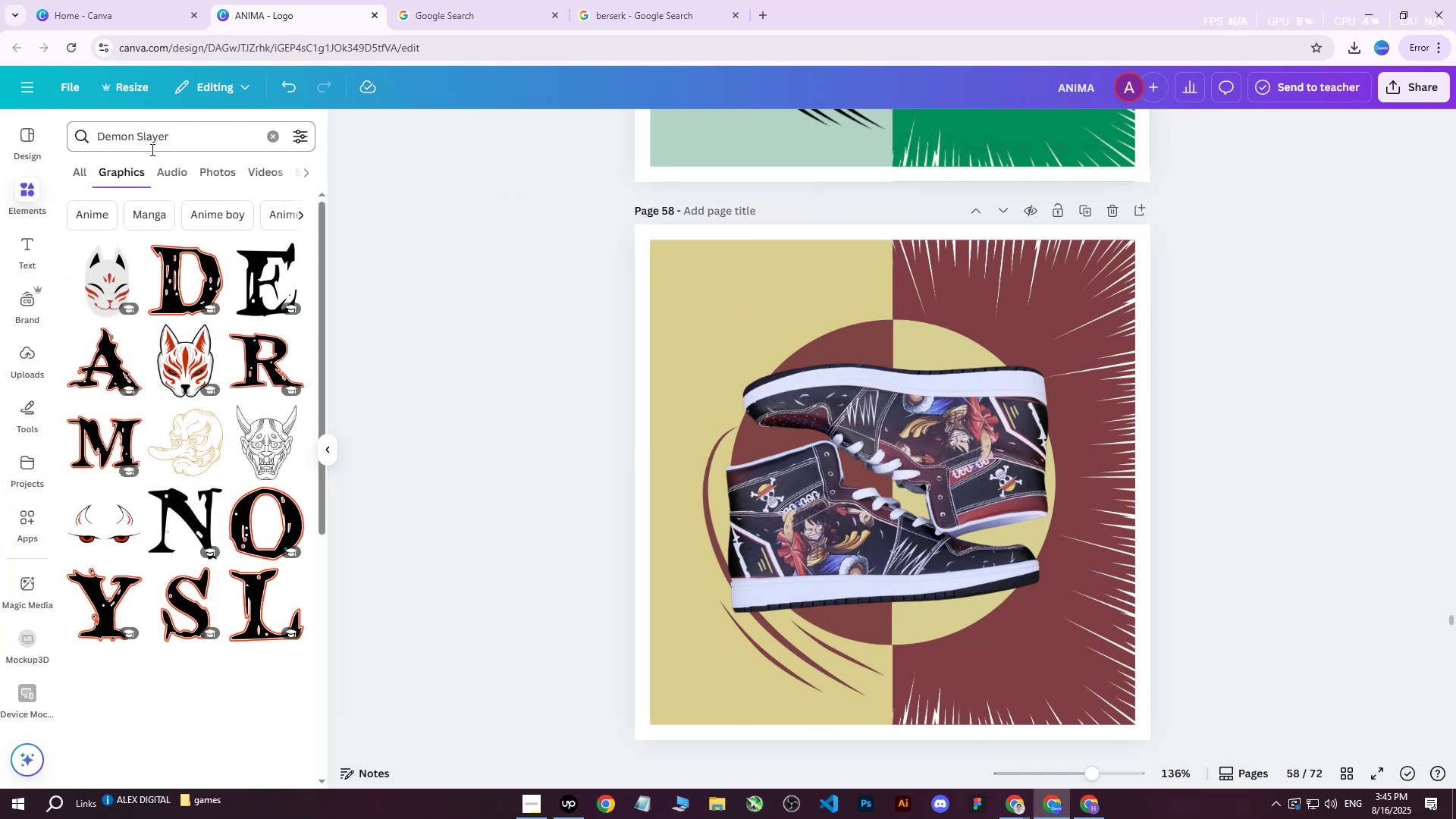 
left_click_drag(start_coordinate=[187, 138], to_coordinate=[3, 134])
 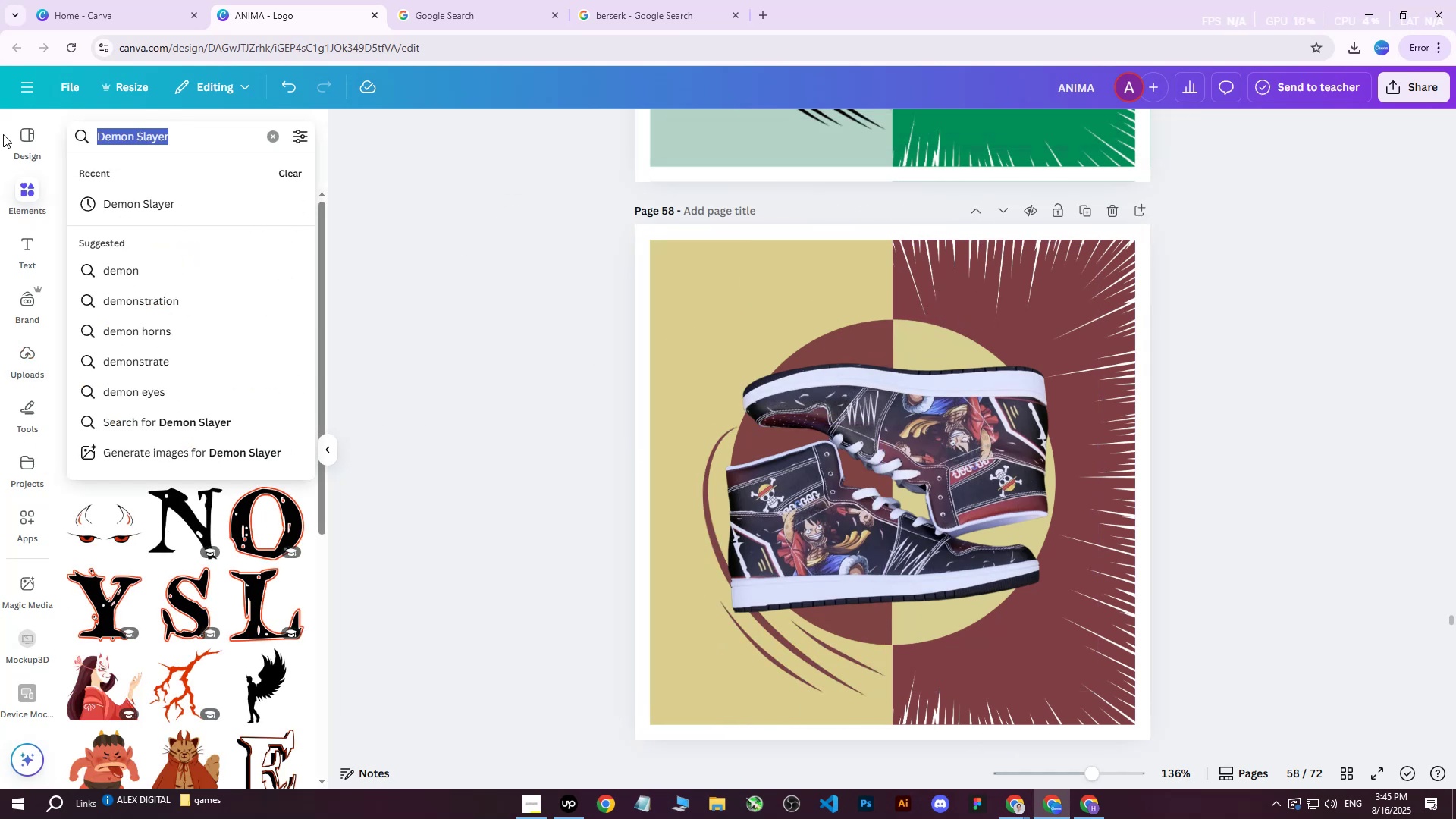 
type(one piece)
 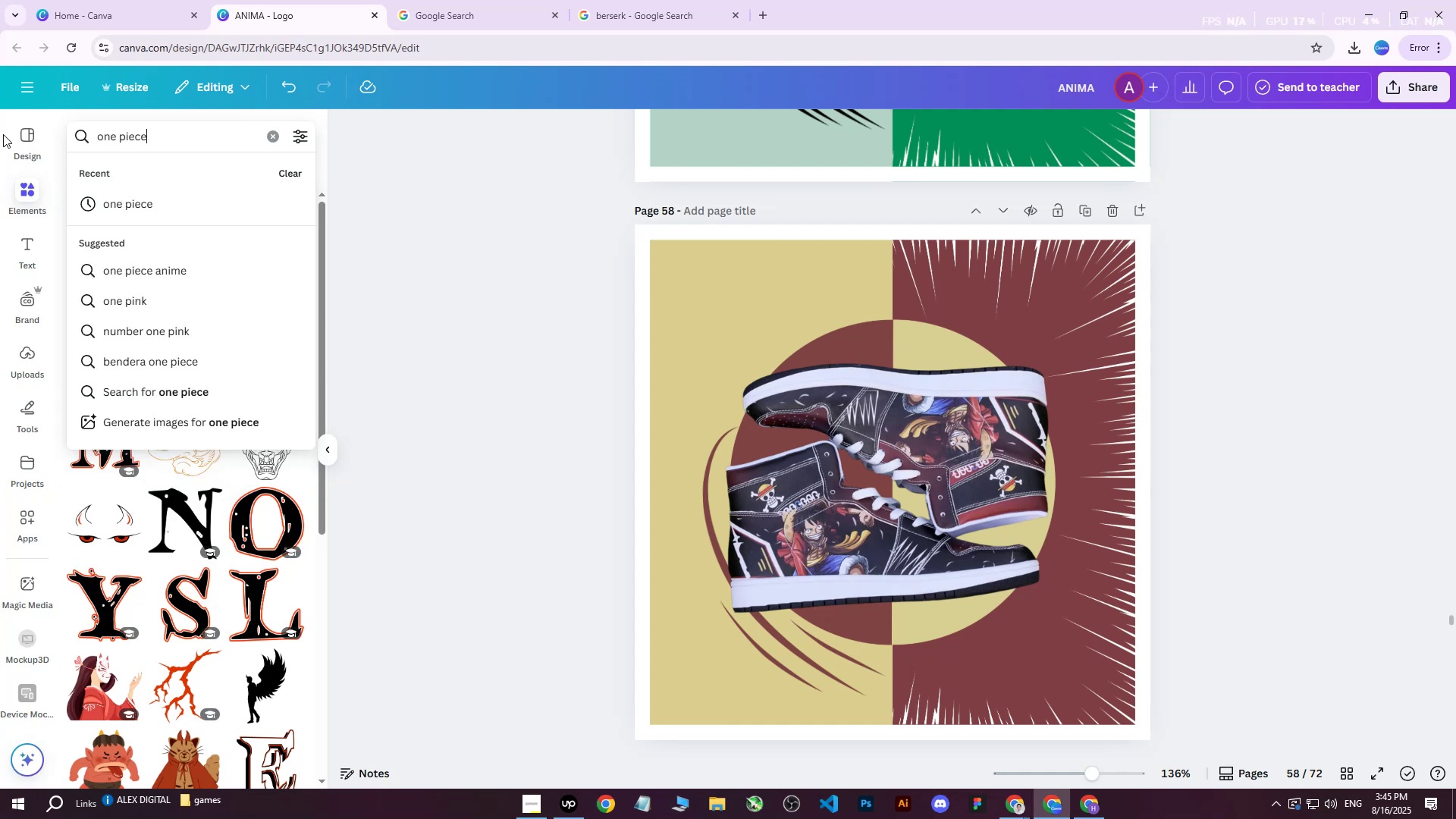 
key(Enter)
 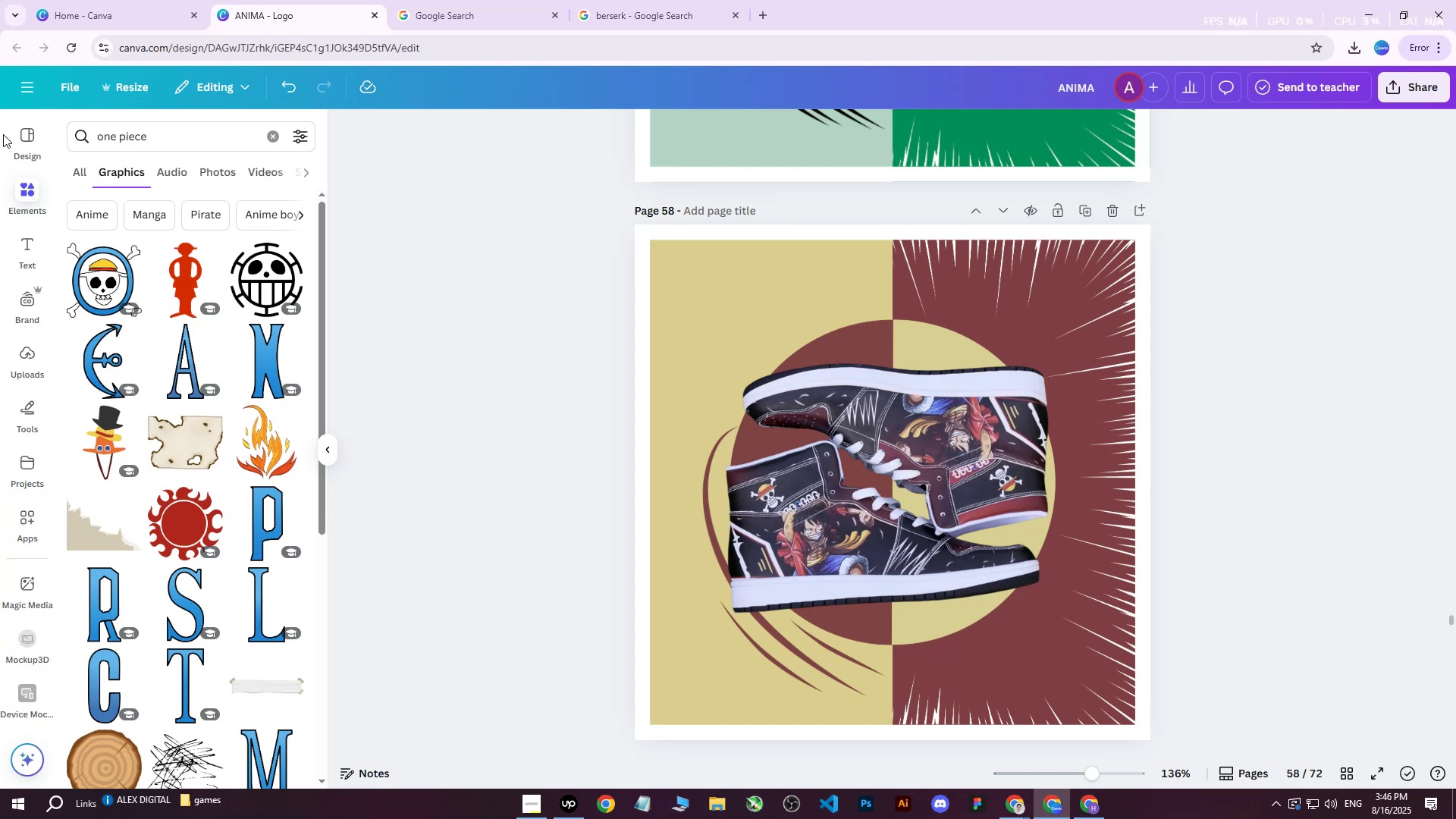 
wait(18.12)
 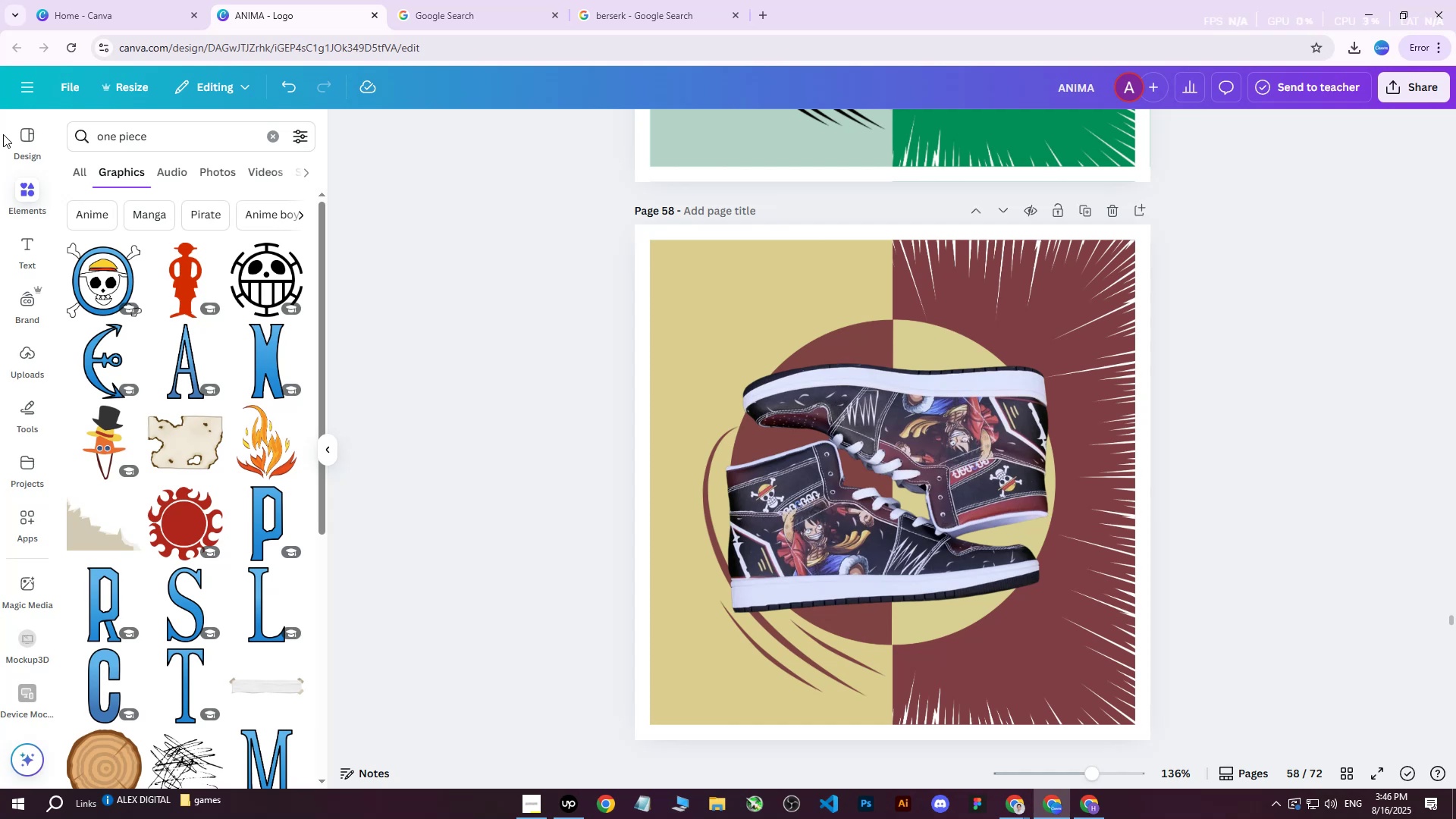 
left_click([259, 275])
 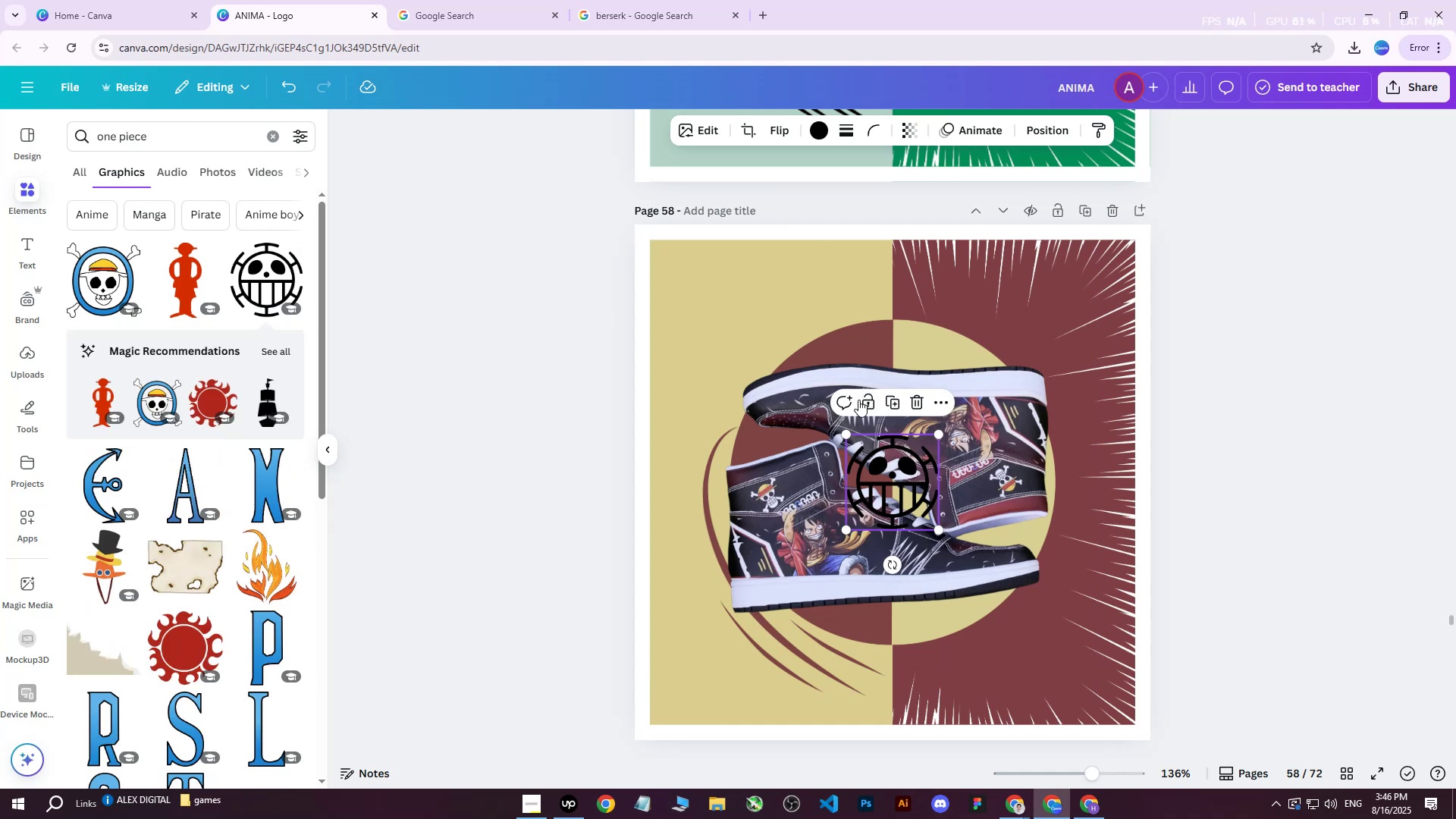 
left_click_drag(start_coordinate=[897, 486], to_coordinate=[706, 300])
 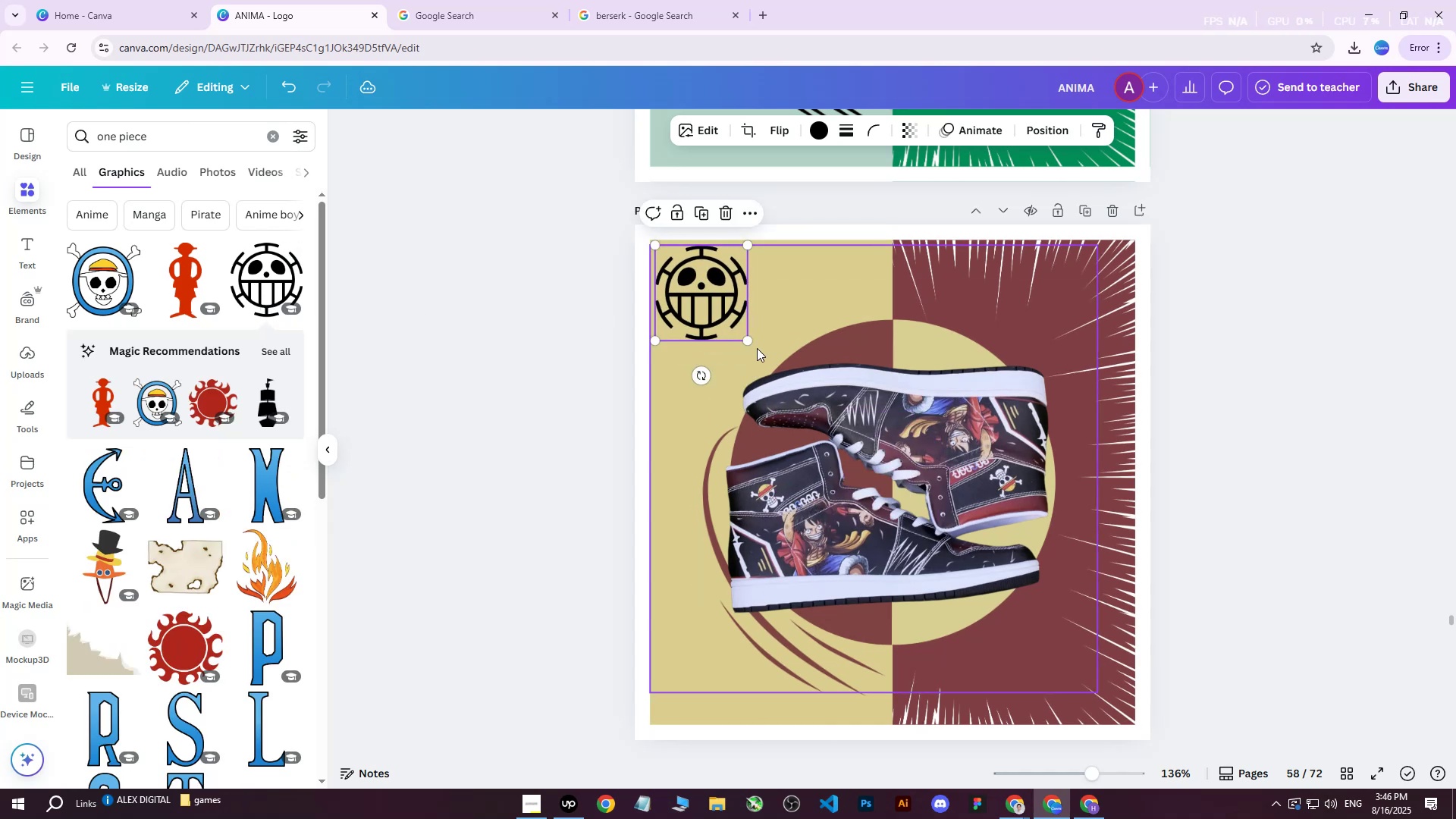 
left_click_drag(start_coordinate=[748, 343], to_coordinate=[771, 367])
 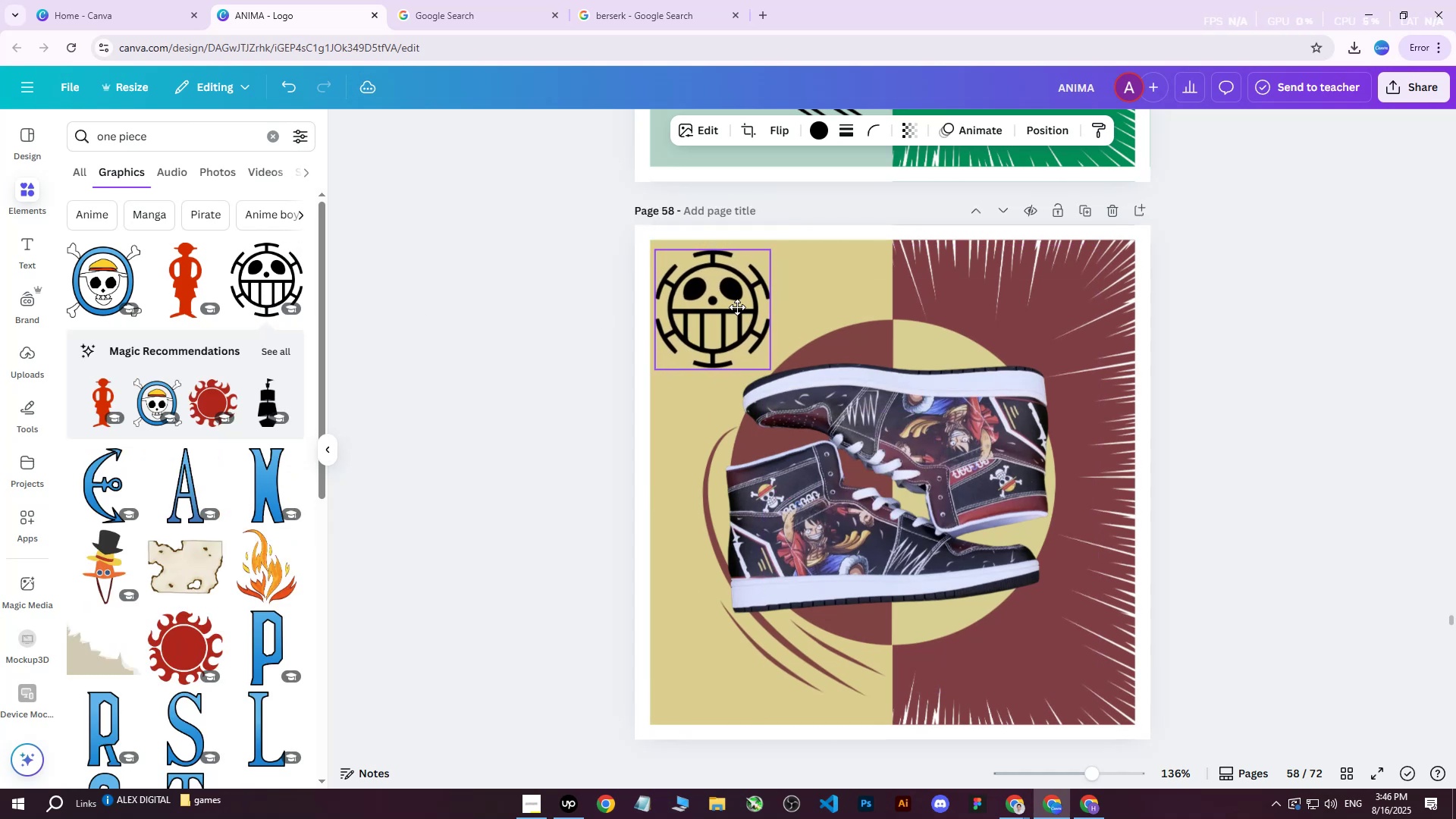 
left_click([566, 306])
 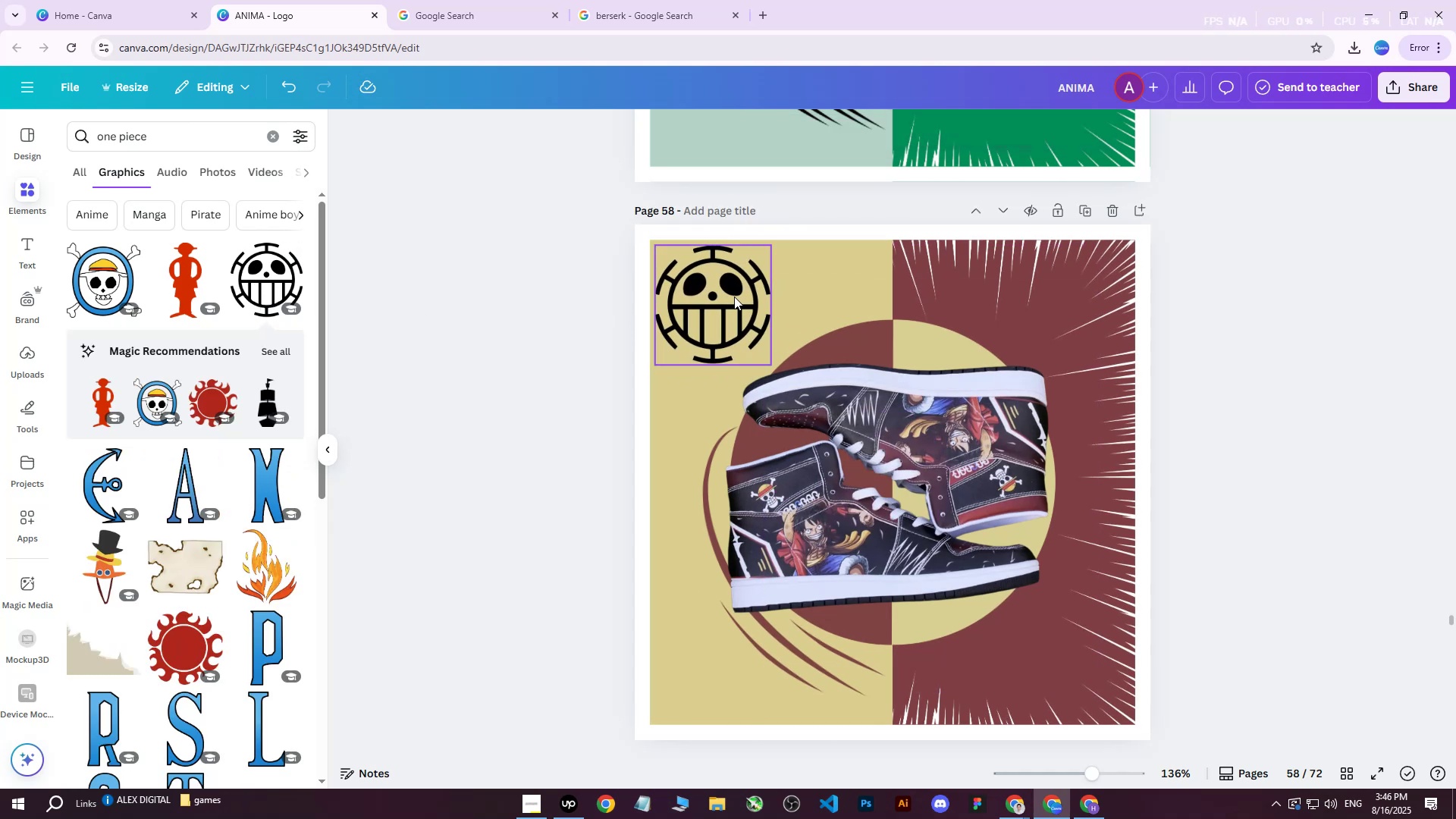 
left_click([734, 297])
 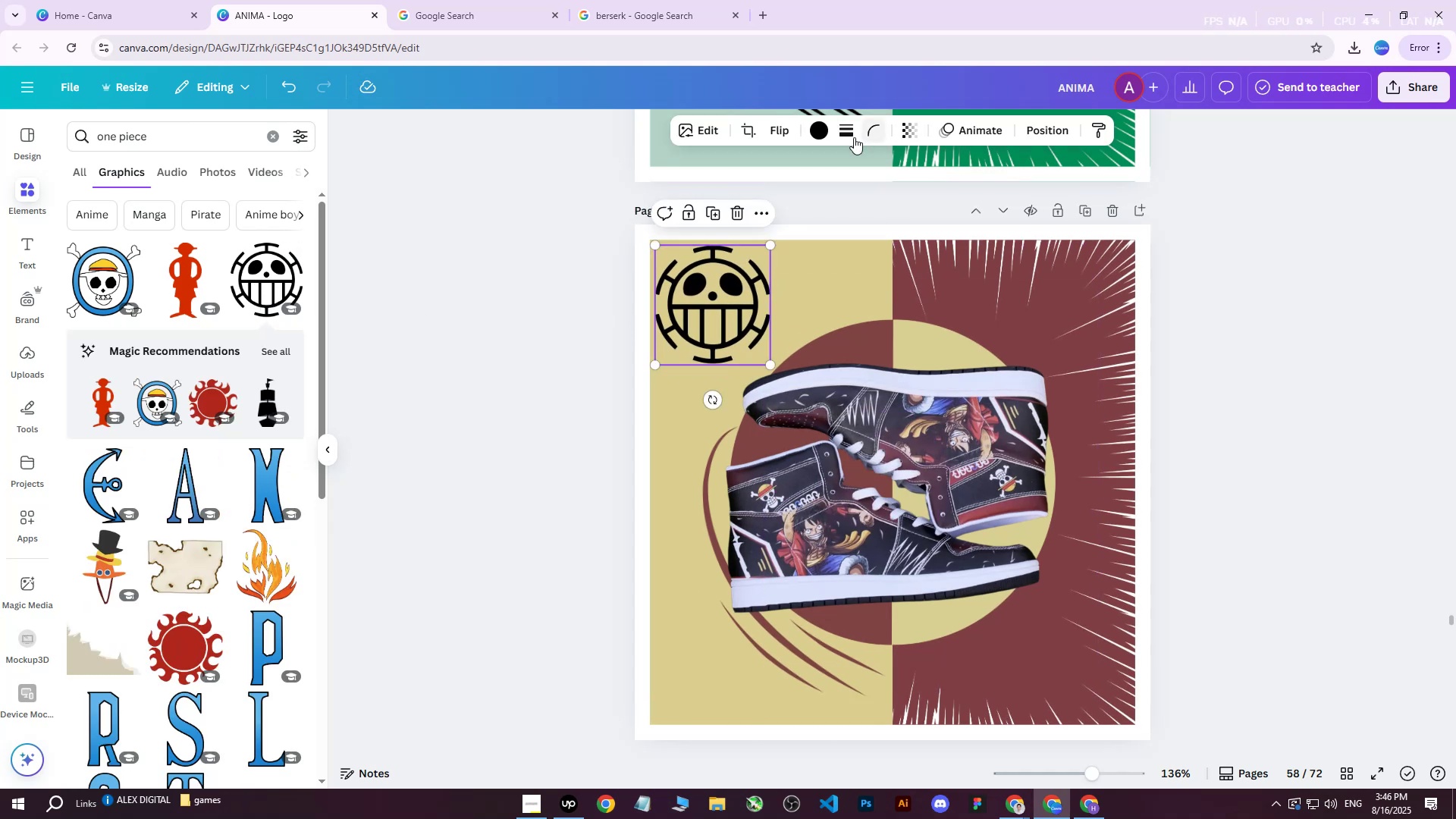 
left_click([822, 133])
 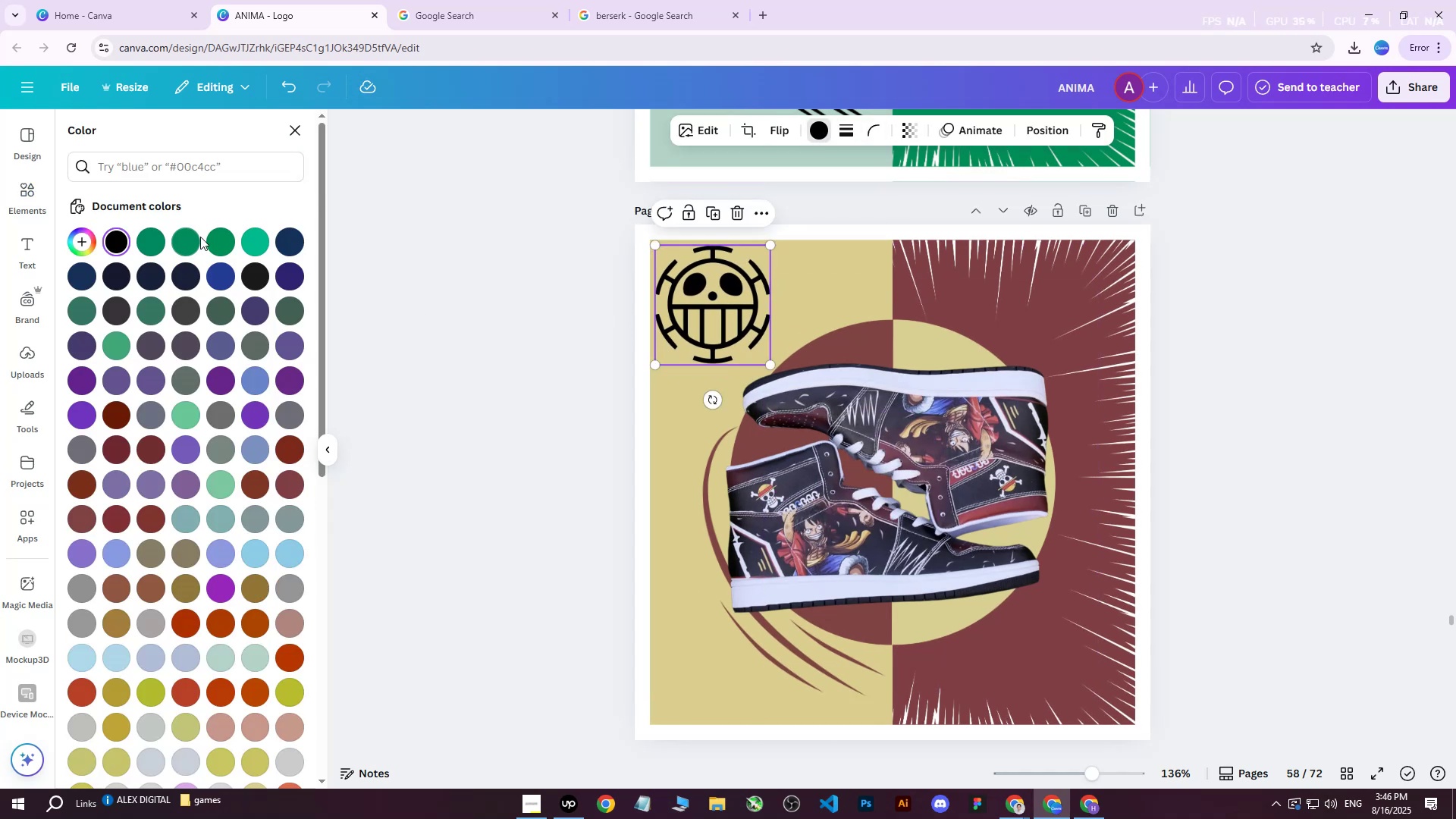 
double_click([193, 237])
 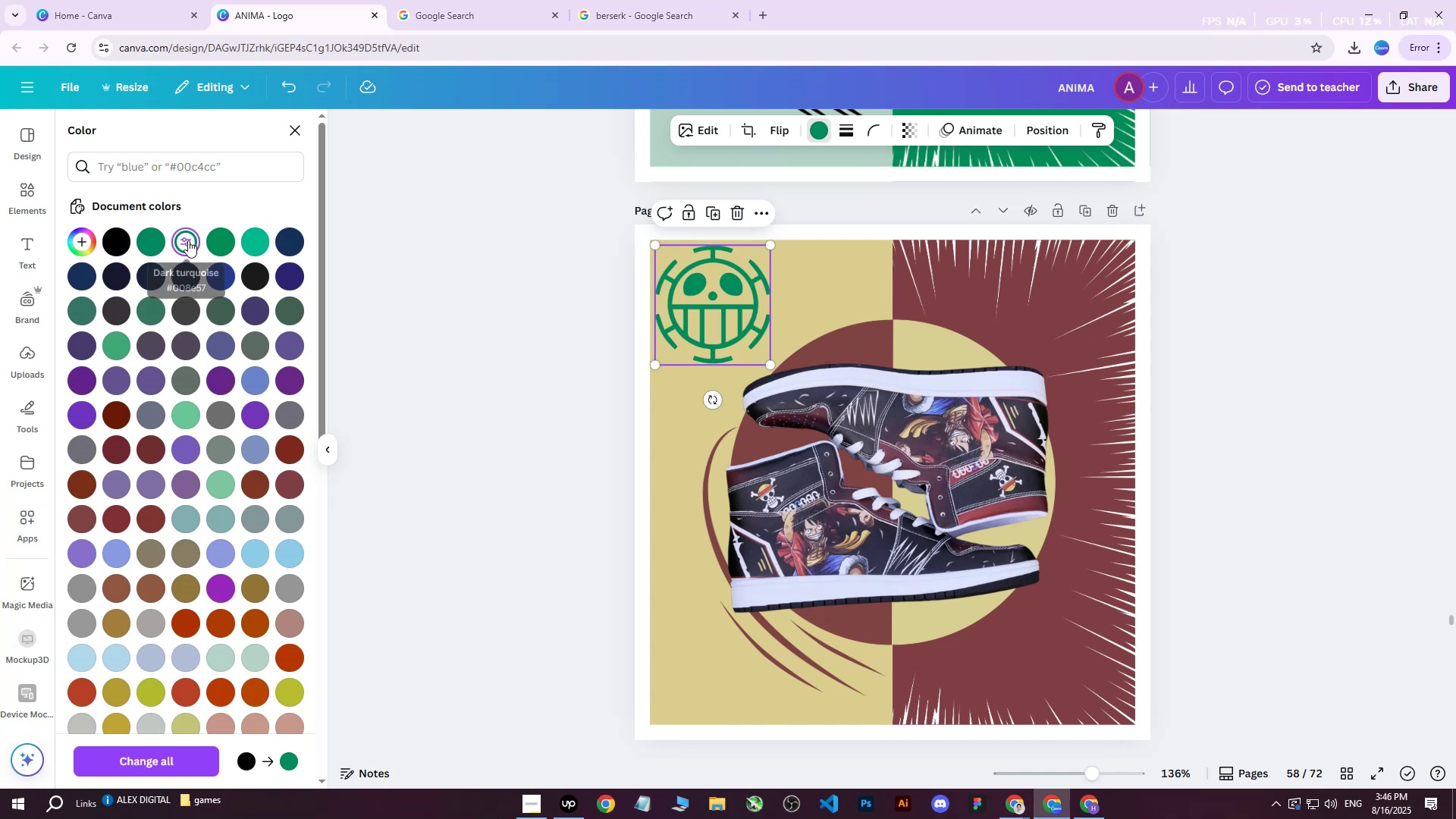 
triple_click([188, 240])
 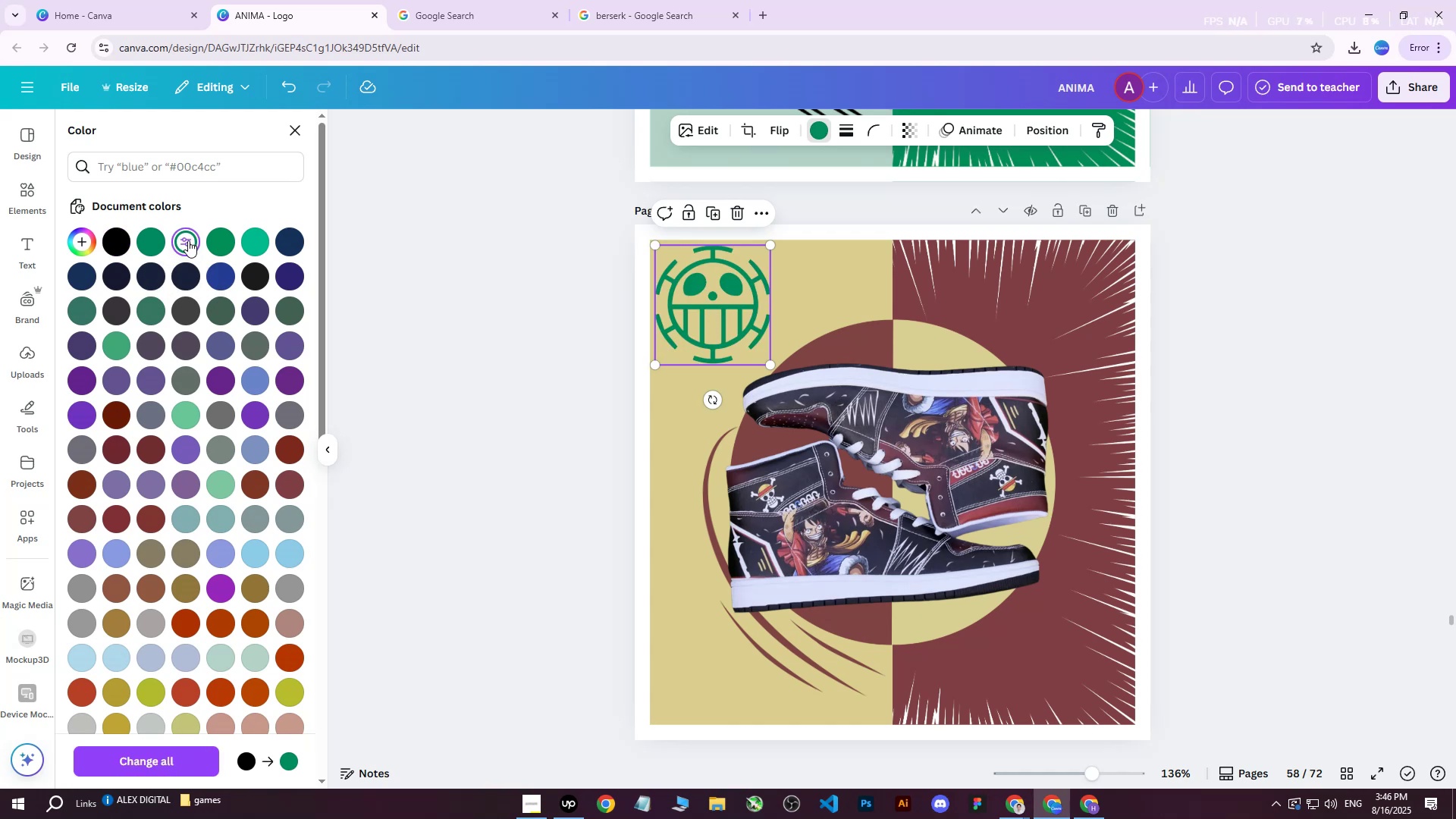 
triple_click([188, 240])
 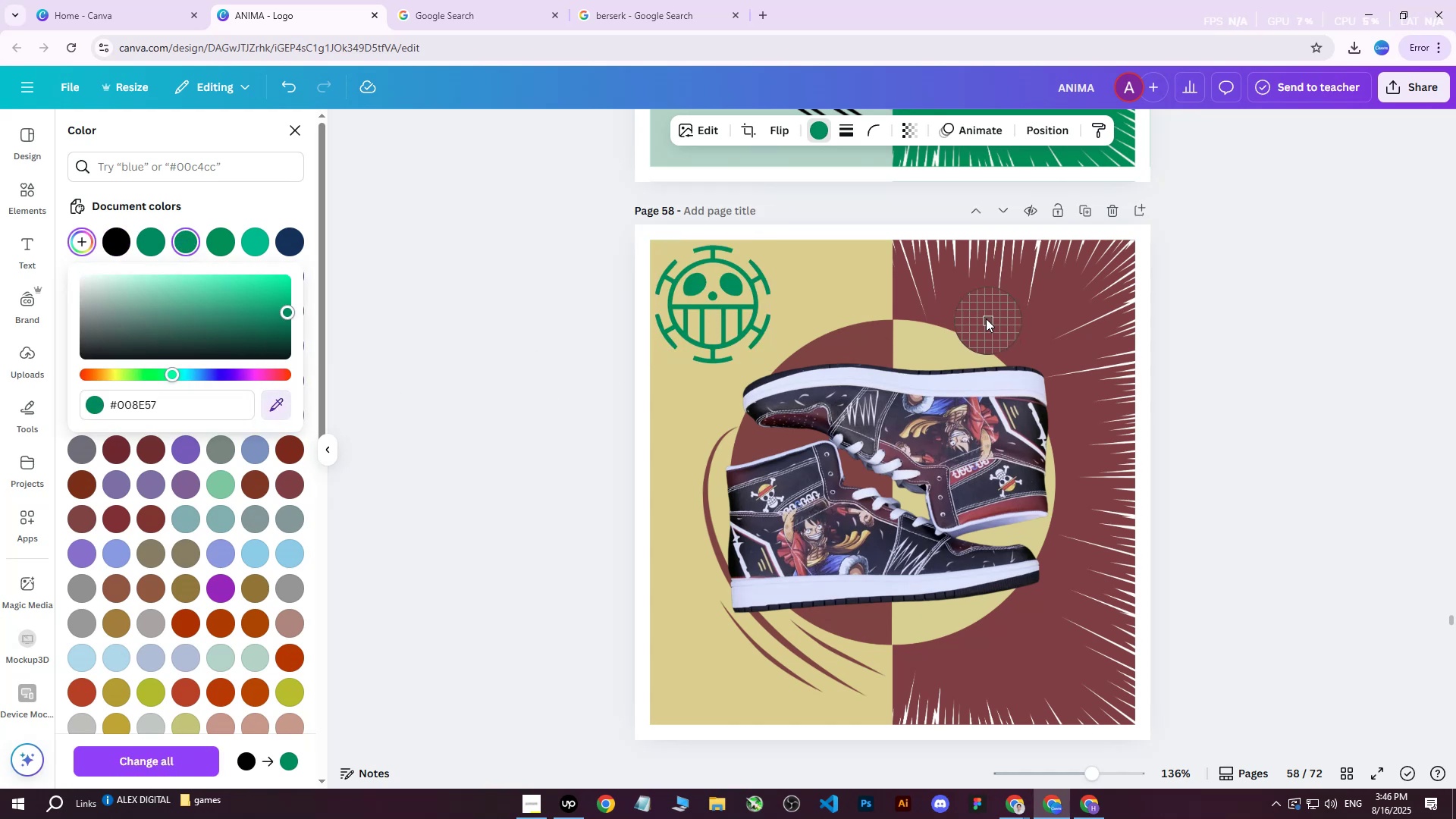 
left_click([978, 324])
 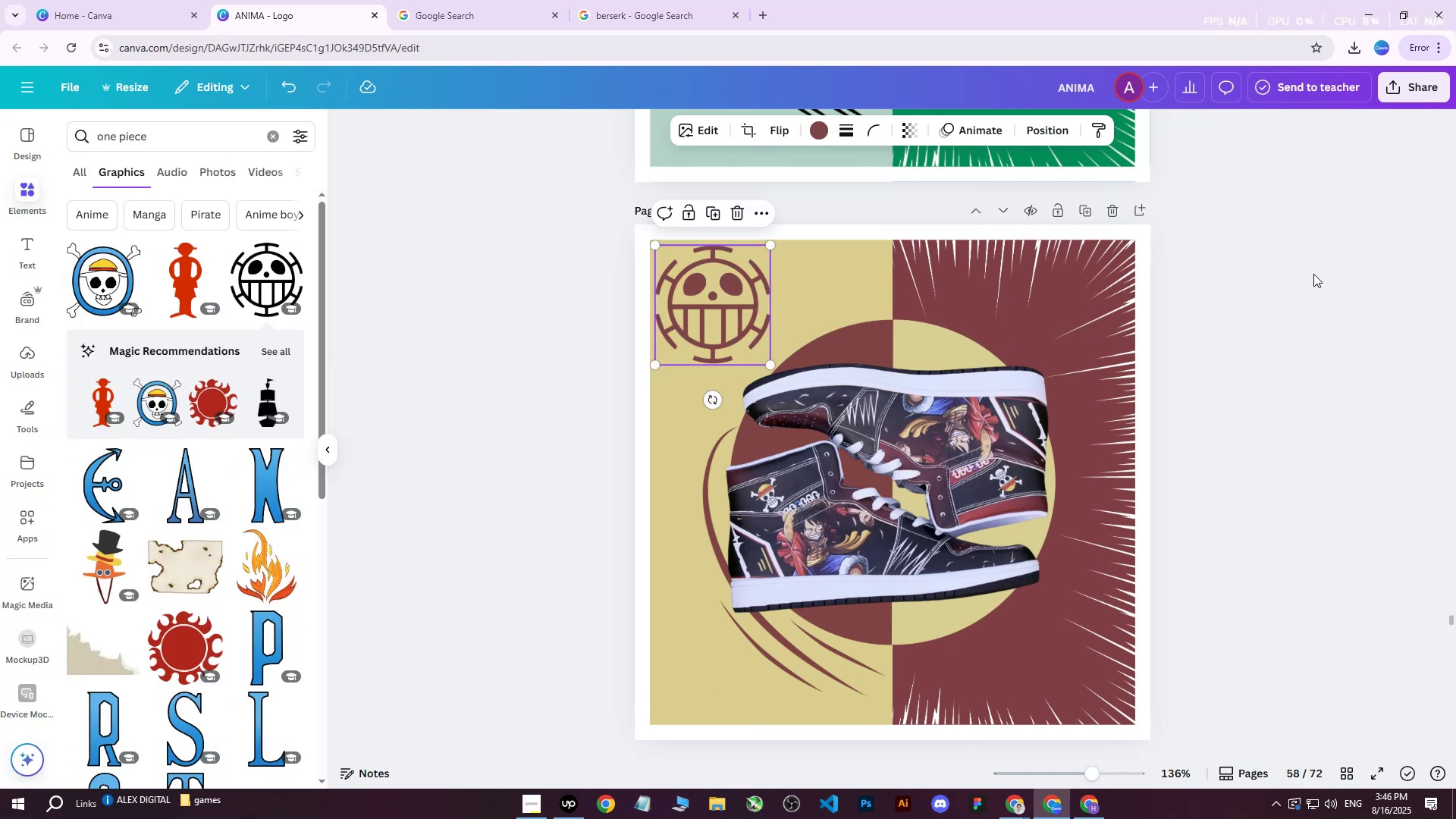 
double_click([1304, 275])
 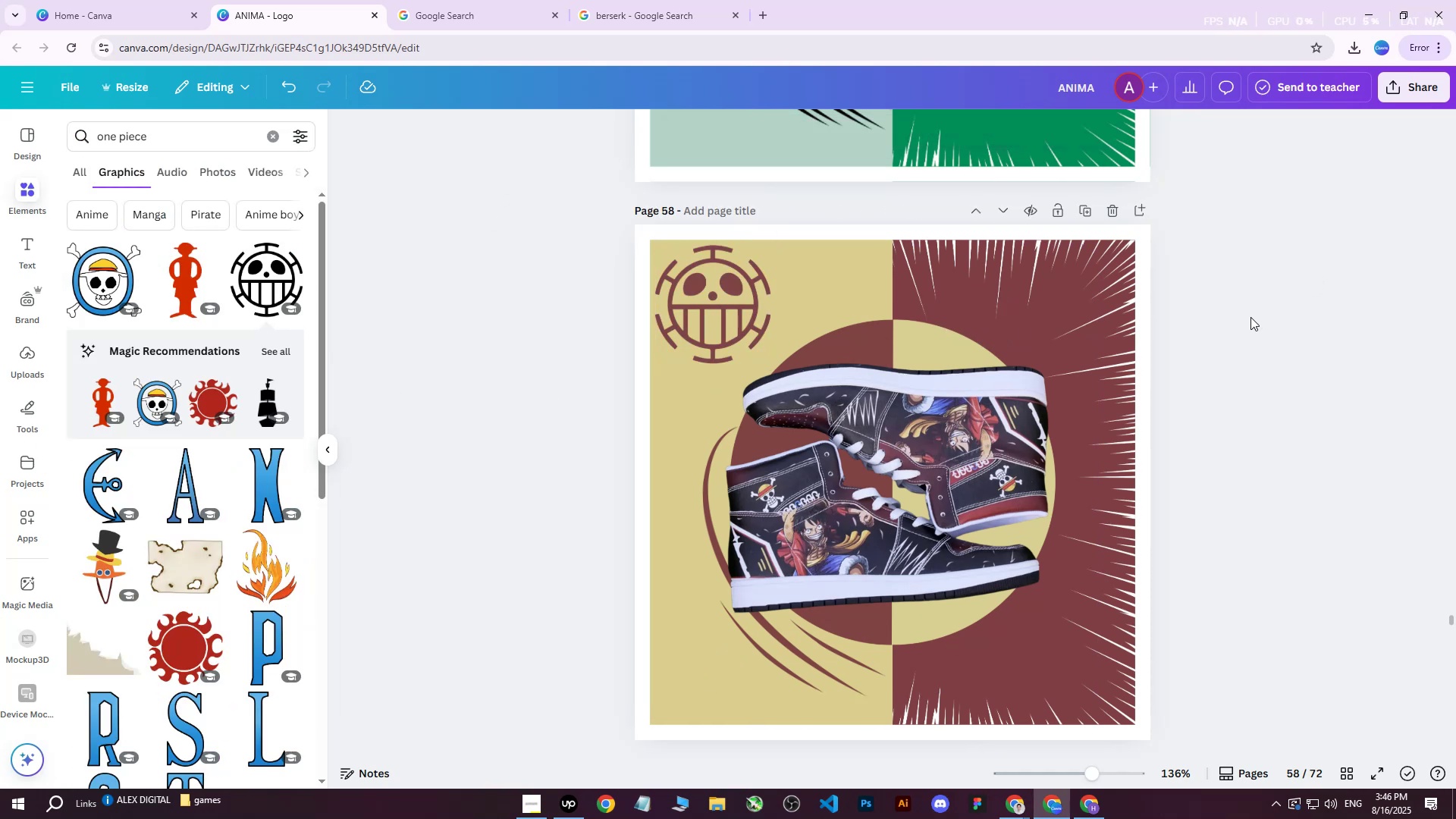 
left_click([1110, 253])
 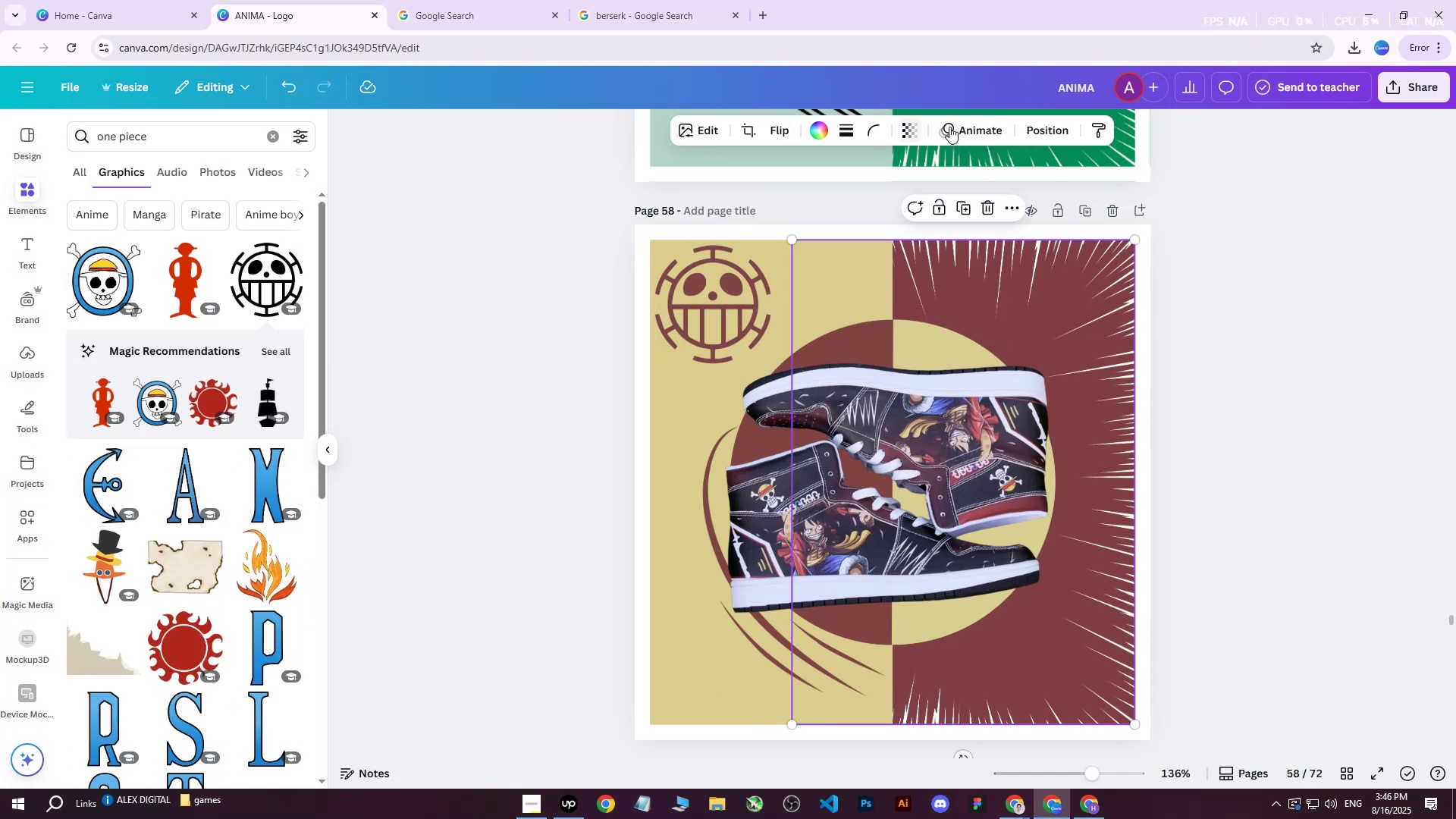 
left_click([1052, 128])
 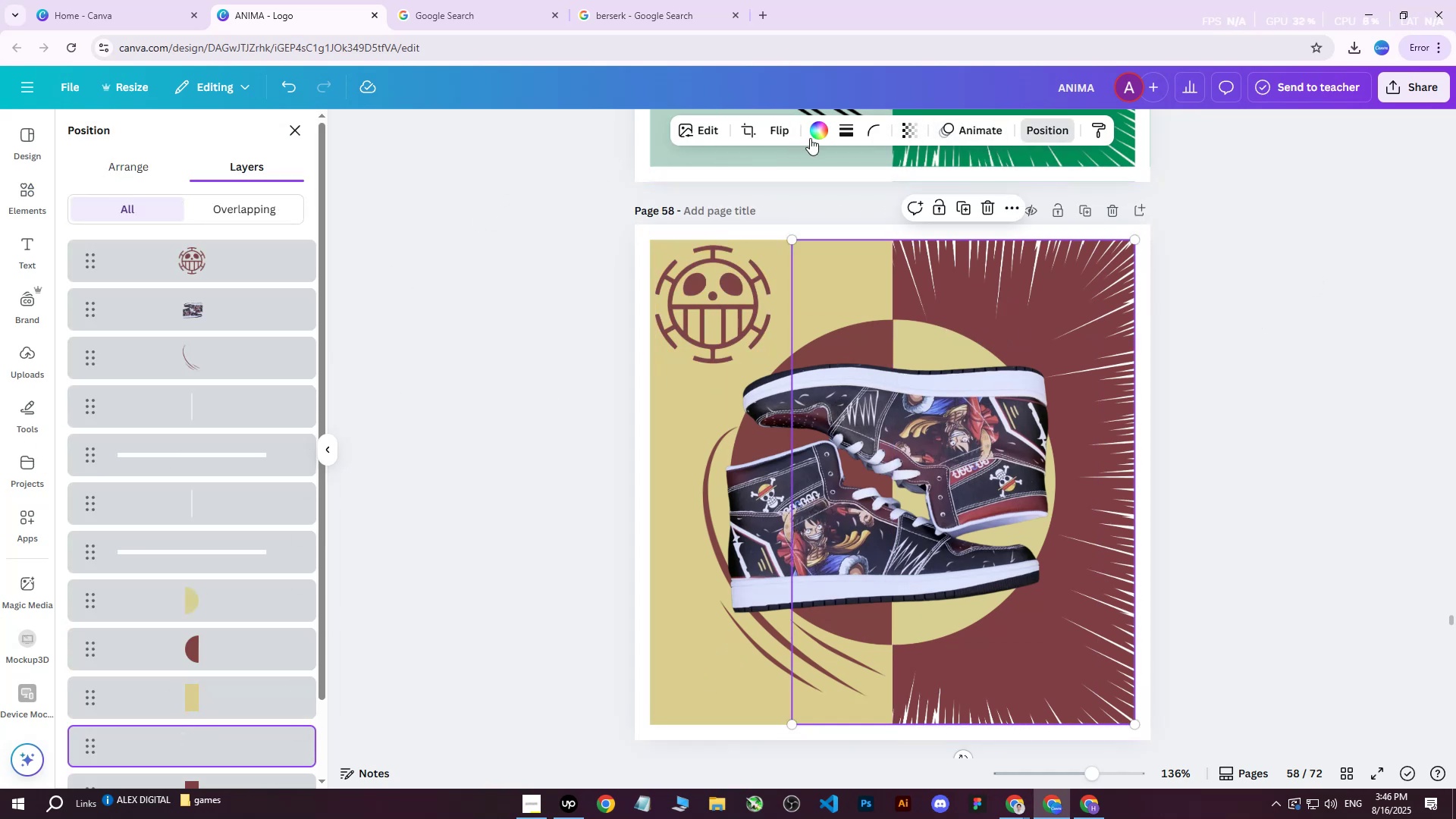 
double_click([817, 130])
 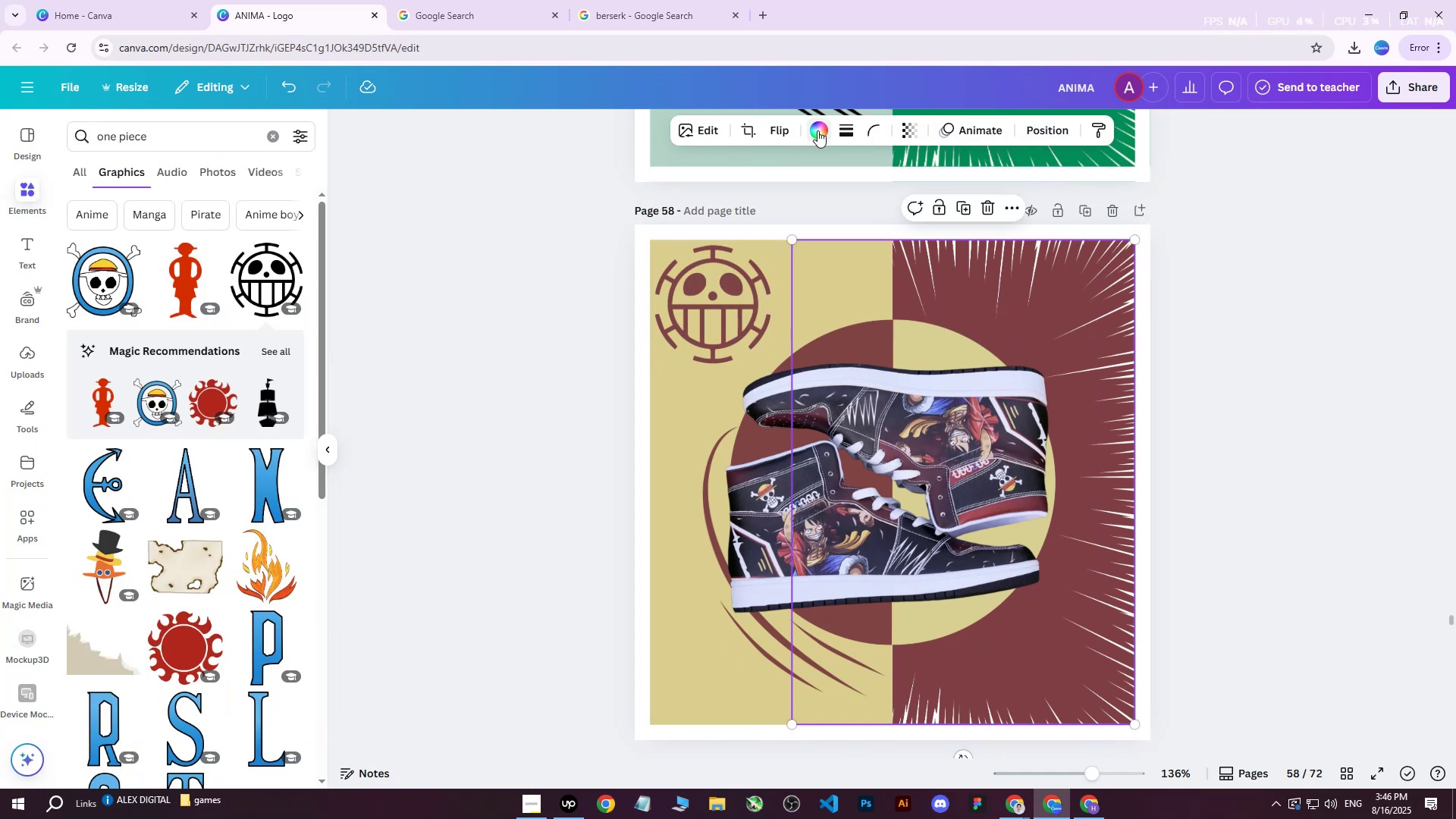 
triple_click([817, 130])
 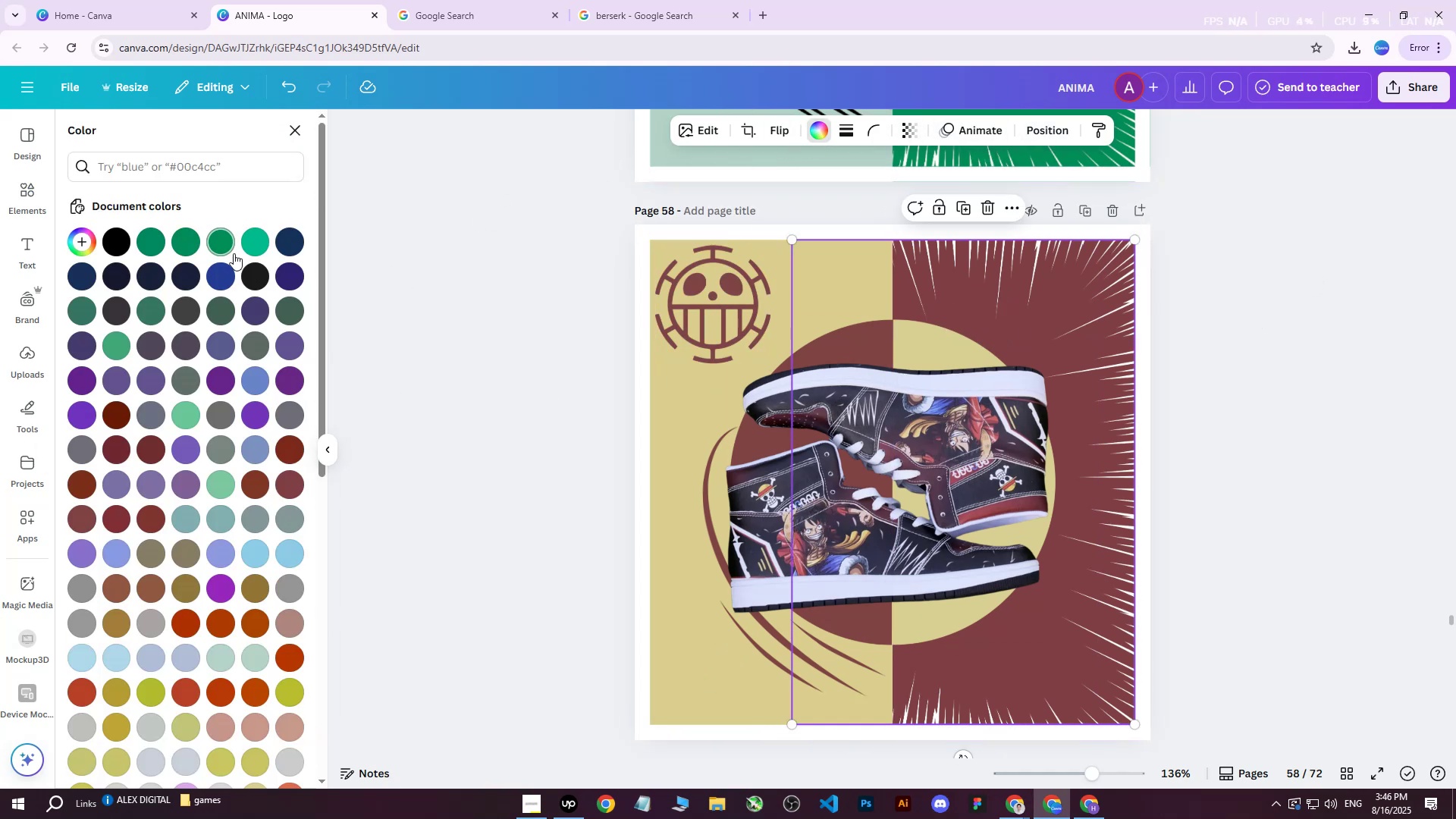 
double_click([248, 246])
 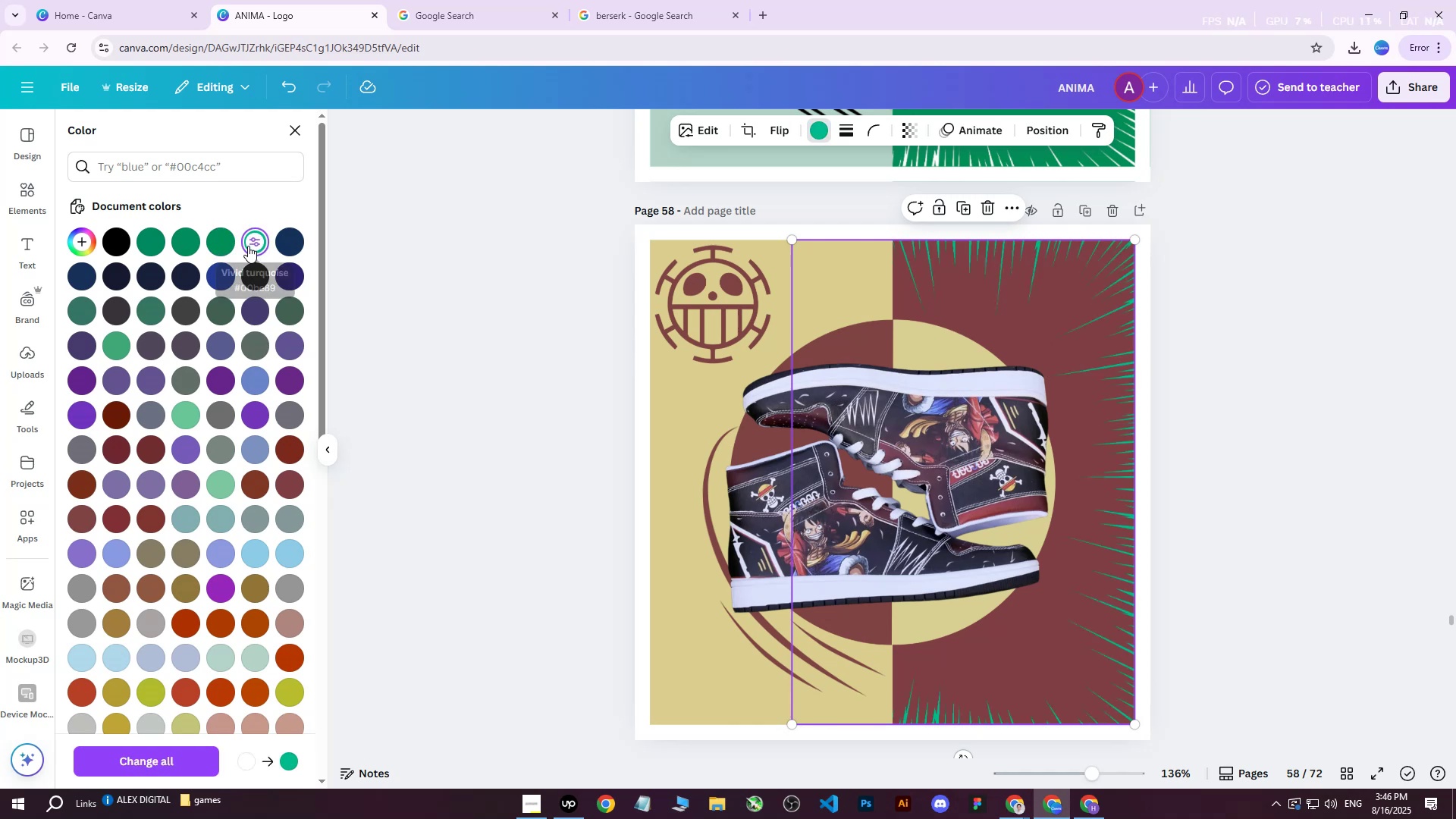 
triple_click([248, 246])
 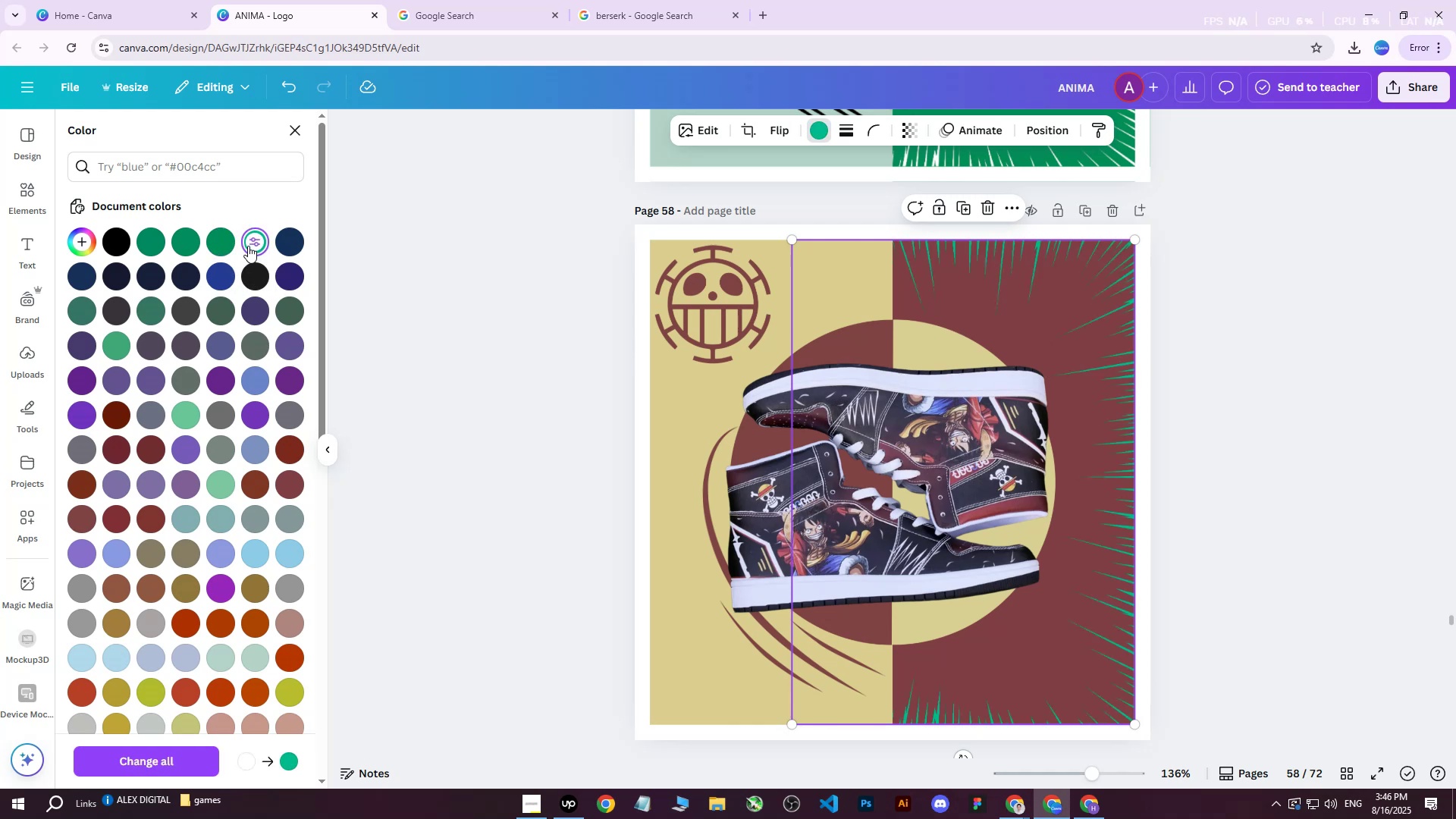 
triple_click([248, 246])
 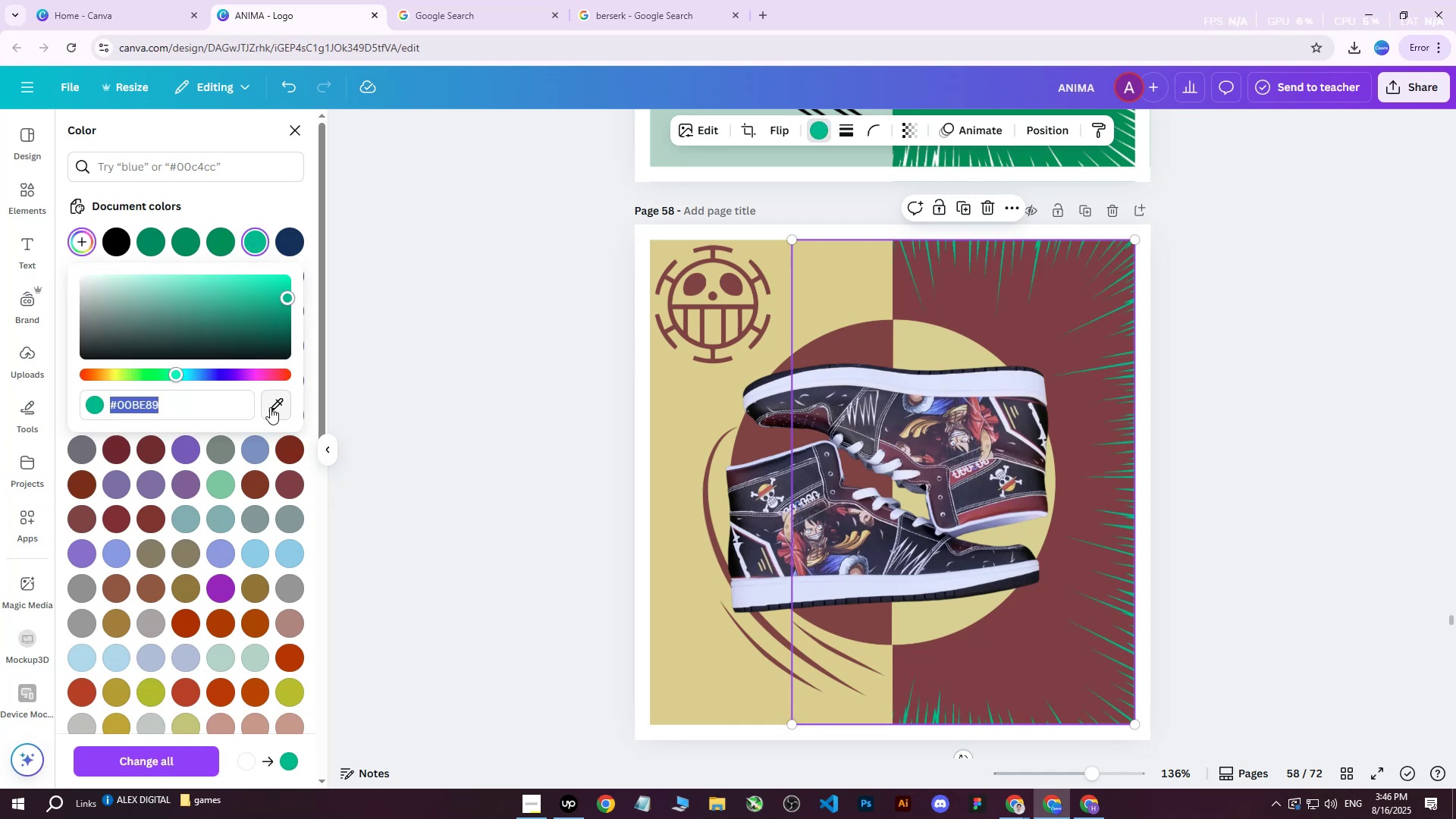 
left_click([270, 407])
 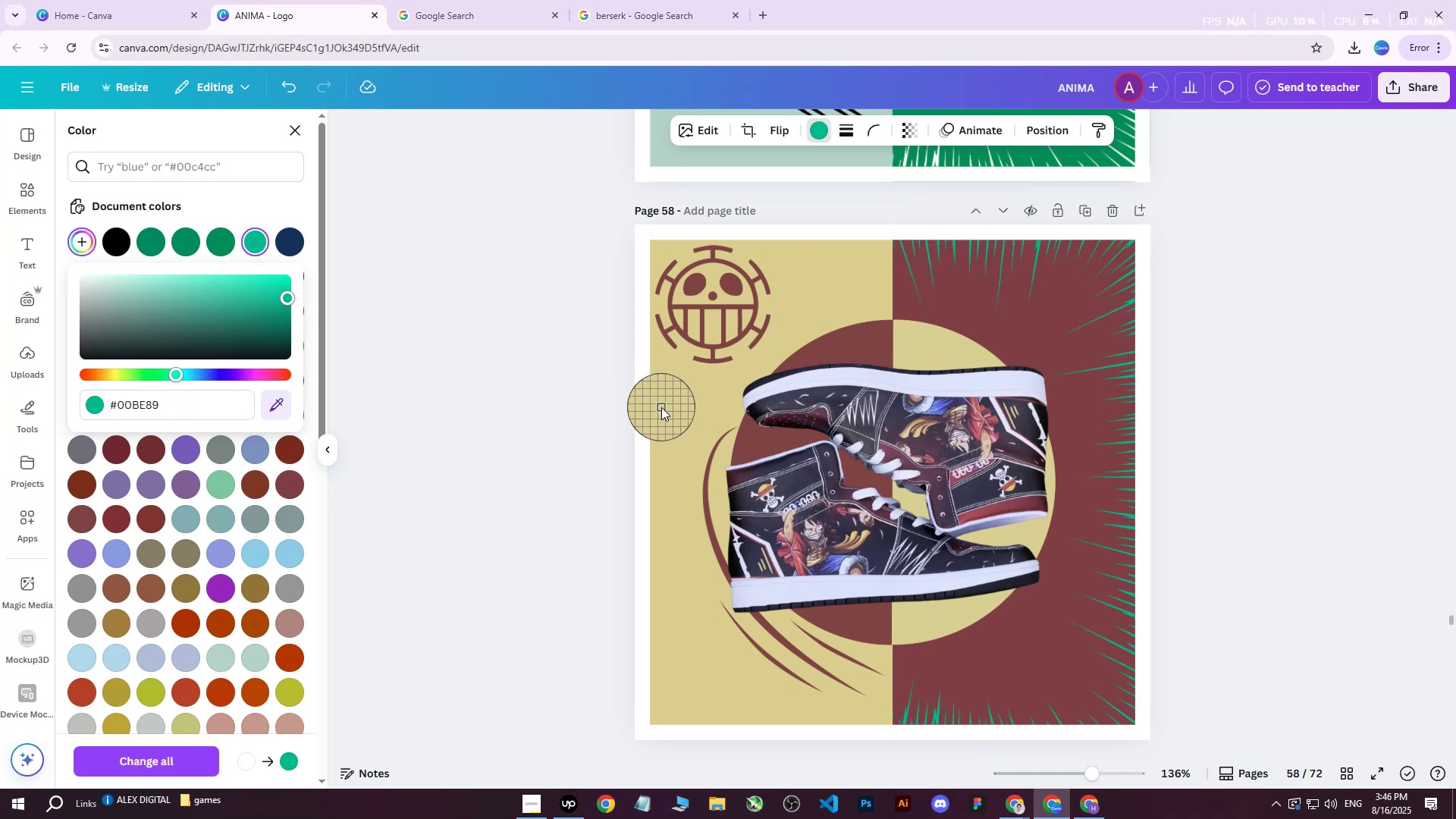 
left_click([661, 407])
 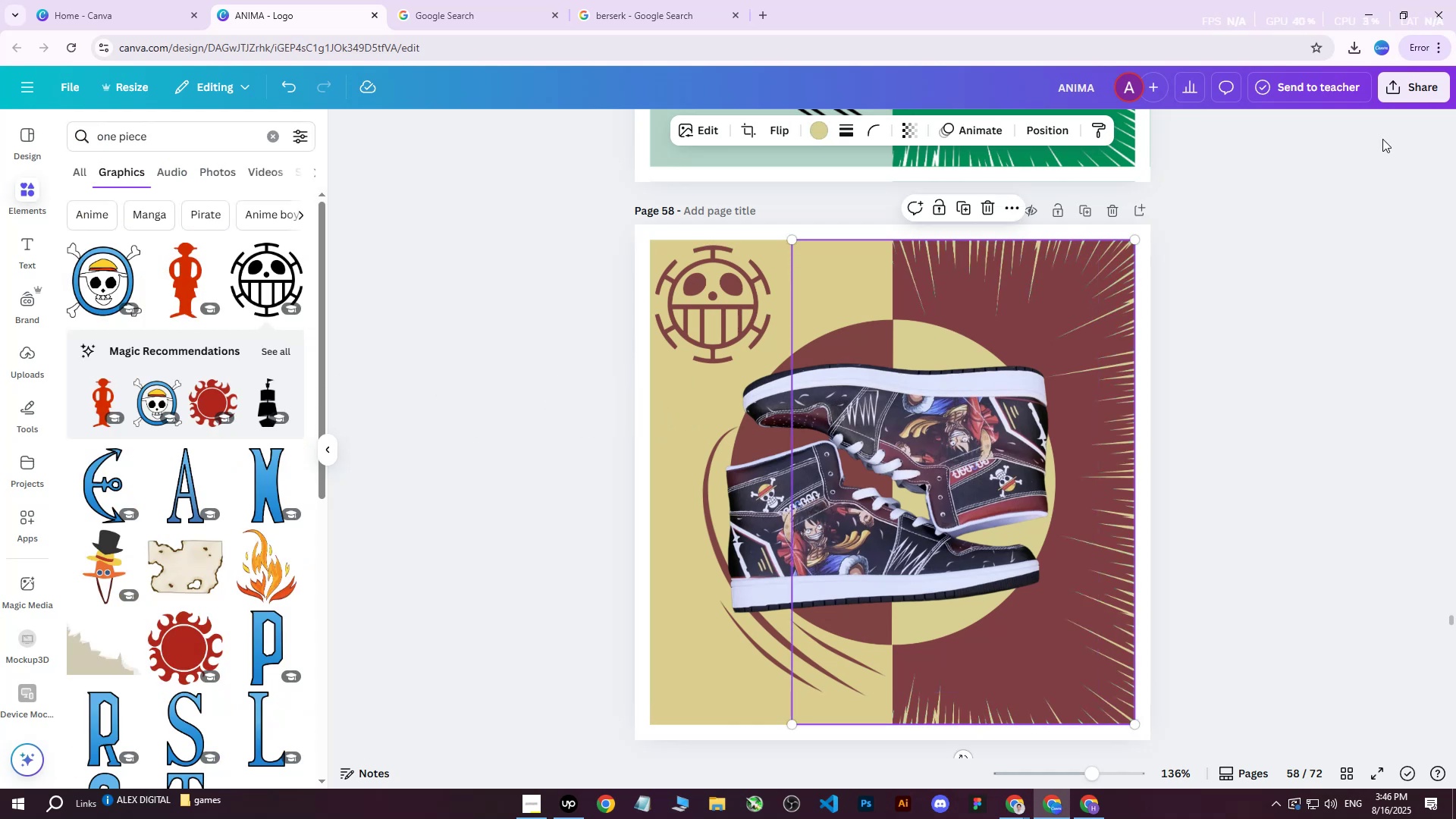 
double_click([1407, 89])
 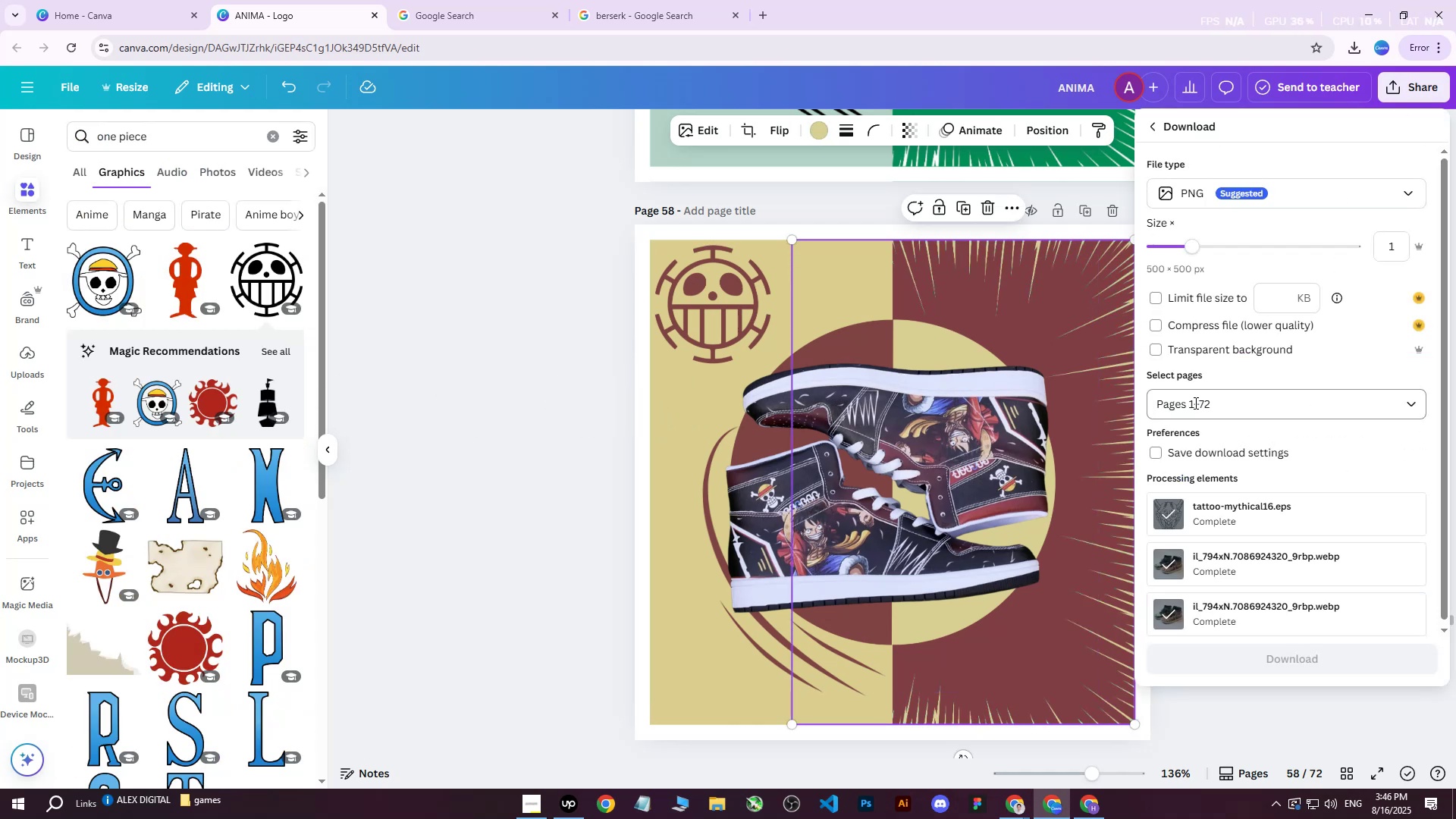 
double_click([1229, 399])
 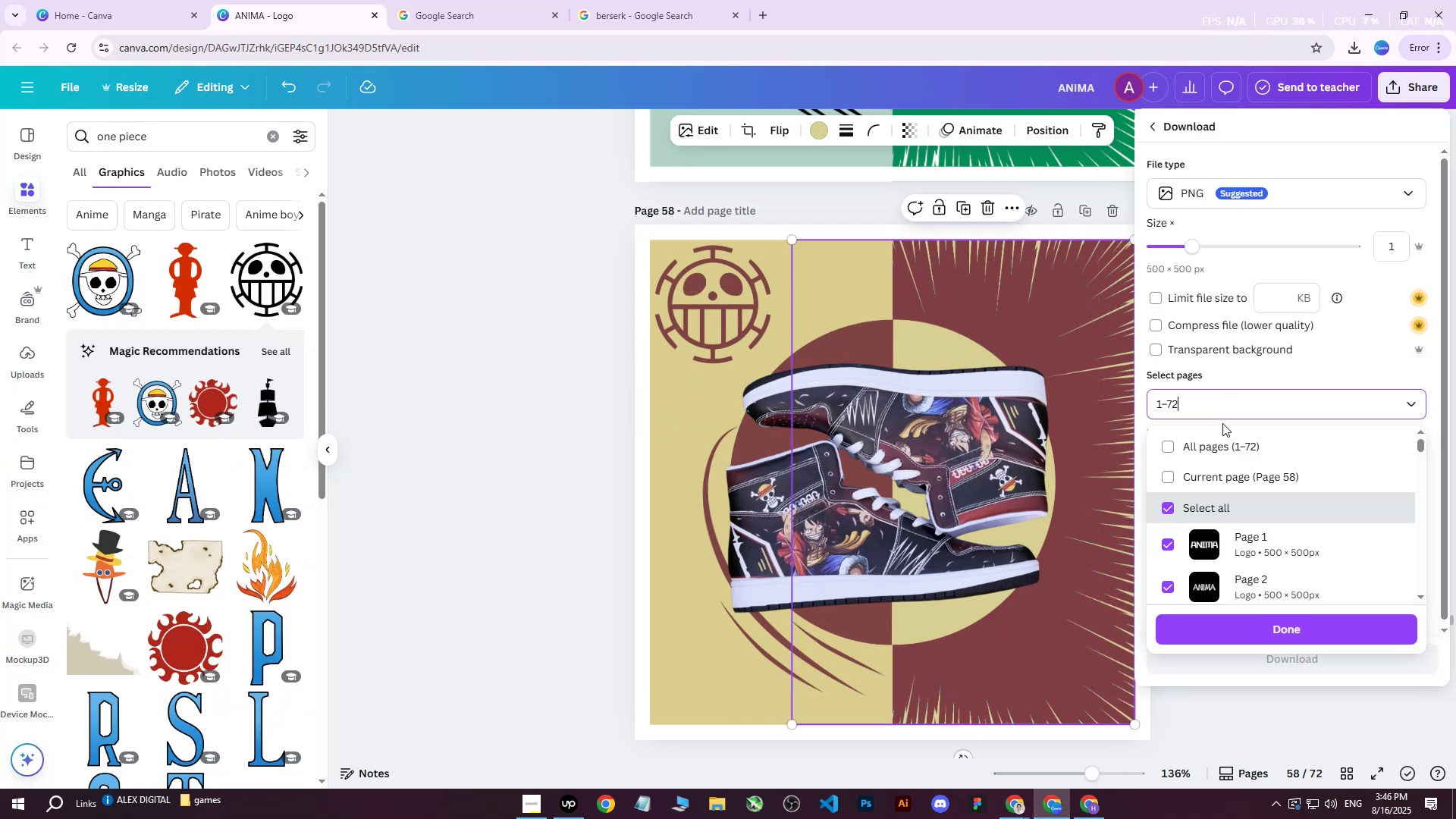 
left_click_drag(start_coordinate=[1210, 437], to_coordinate=[1207, 441])
 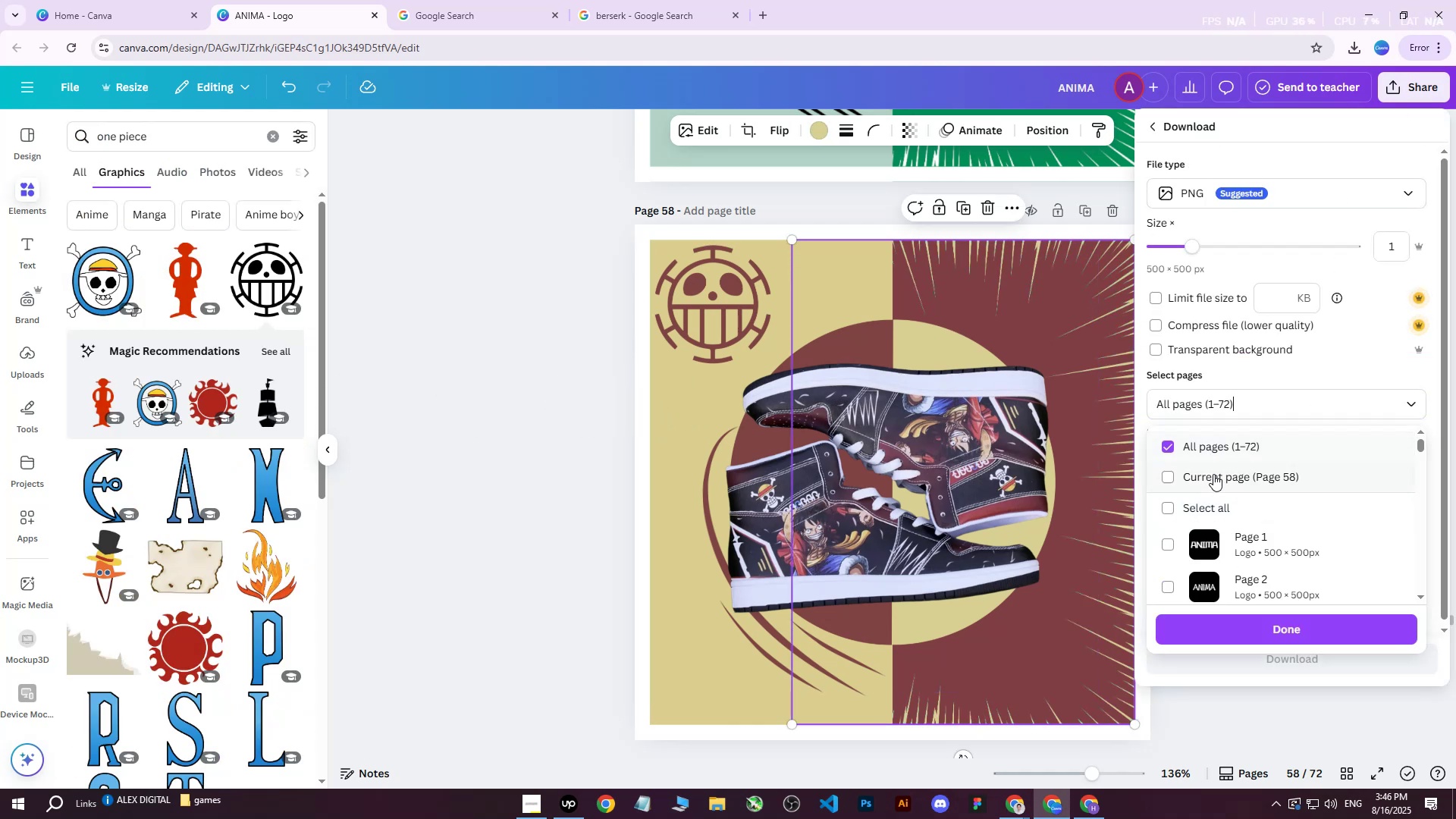 
triple_click([1213, 474])
 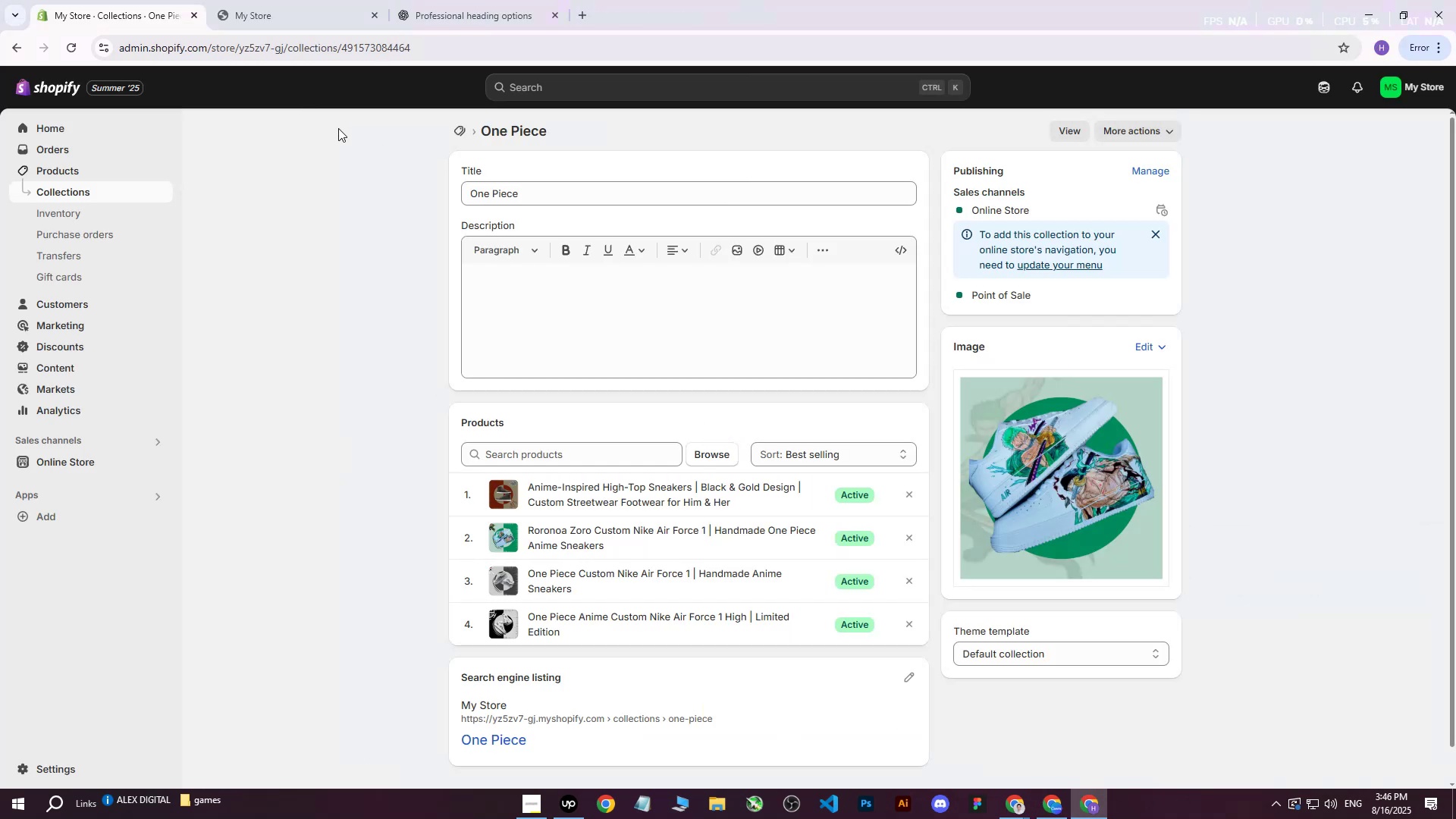 
left_click([51, 171])
 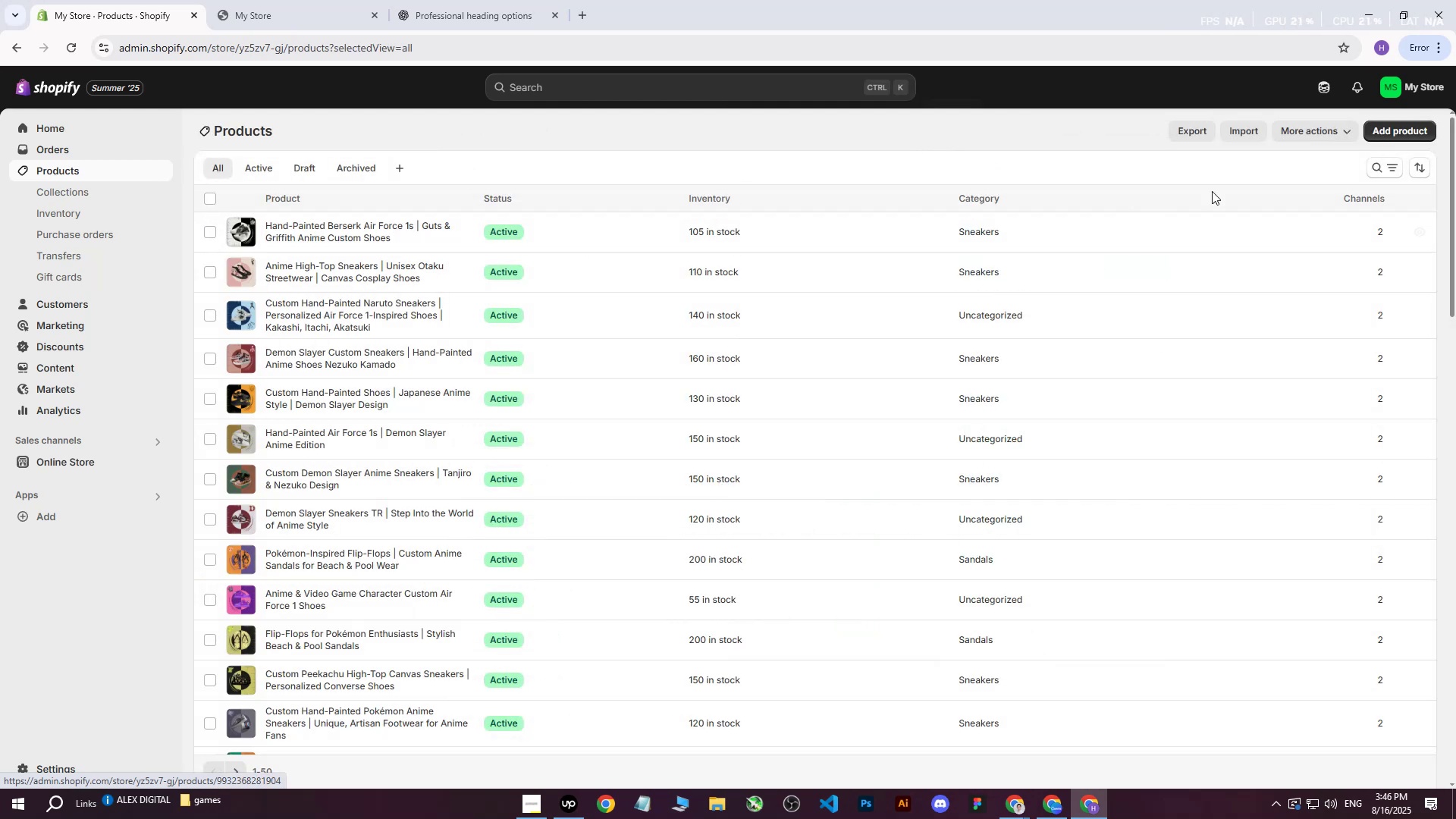 
left_click([1406, 135])
 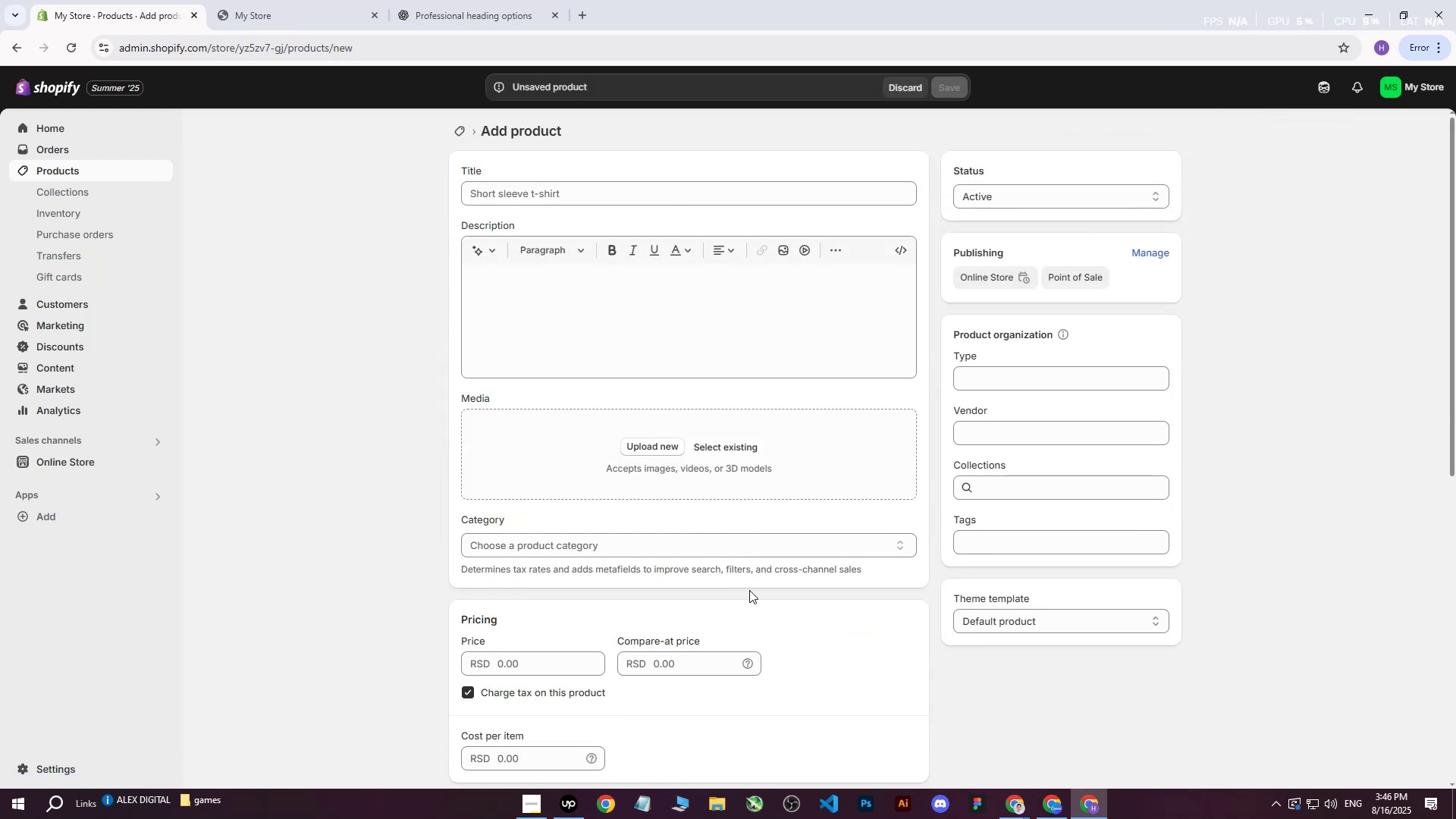 
left_click([1053, 817])
 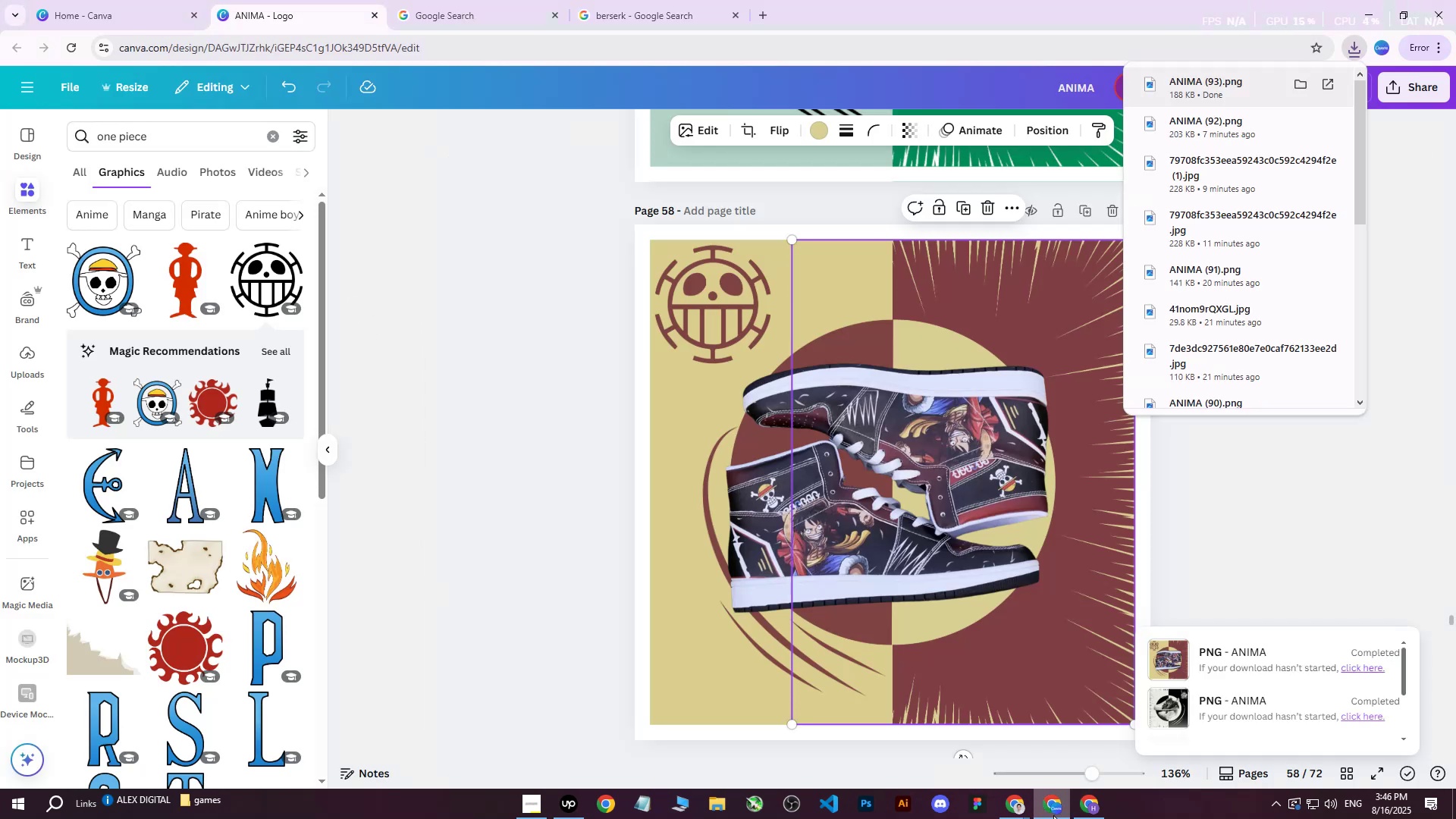 
left_click([1053, 815])
 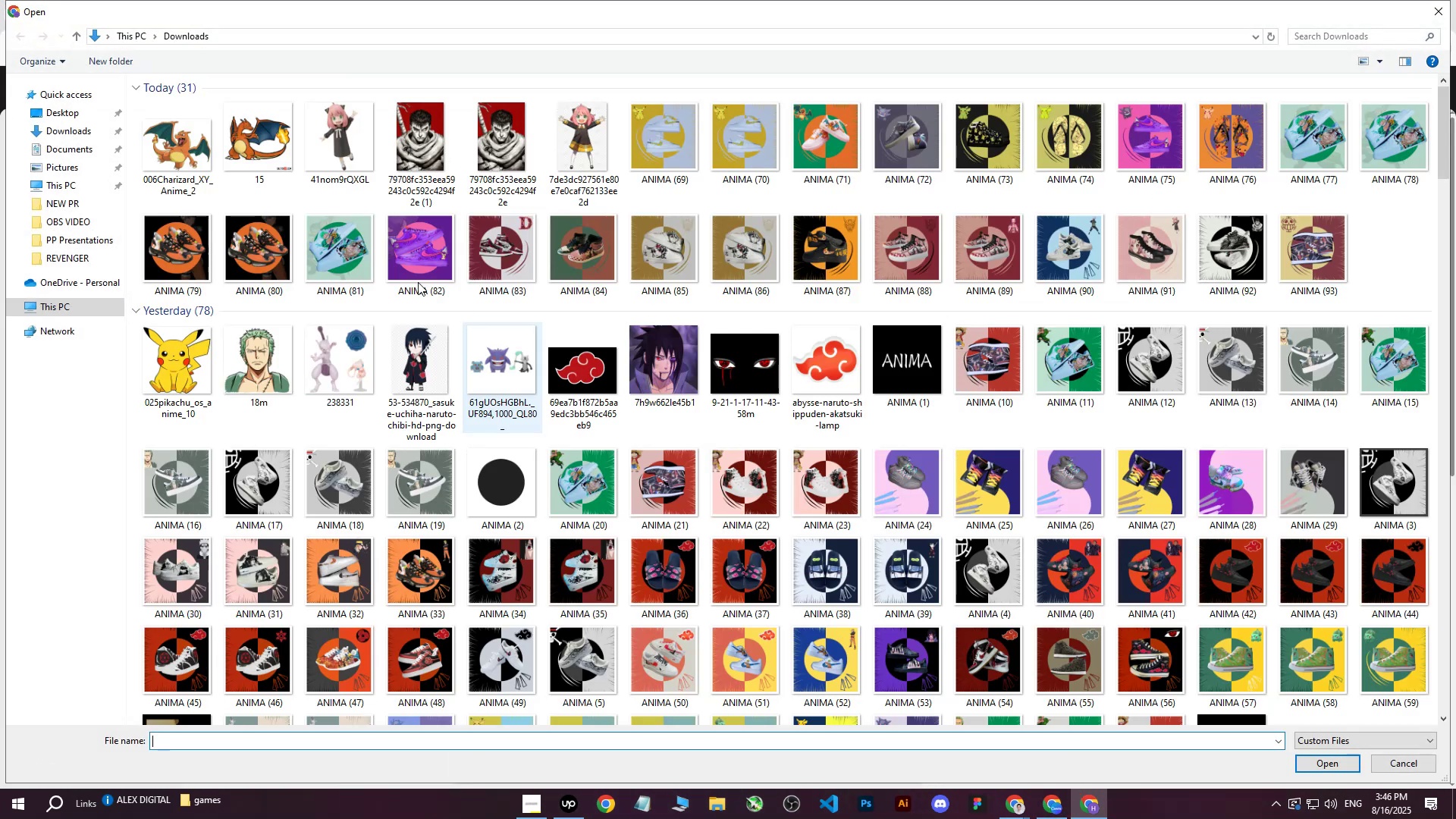 
left_click([212, 146])
 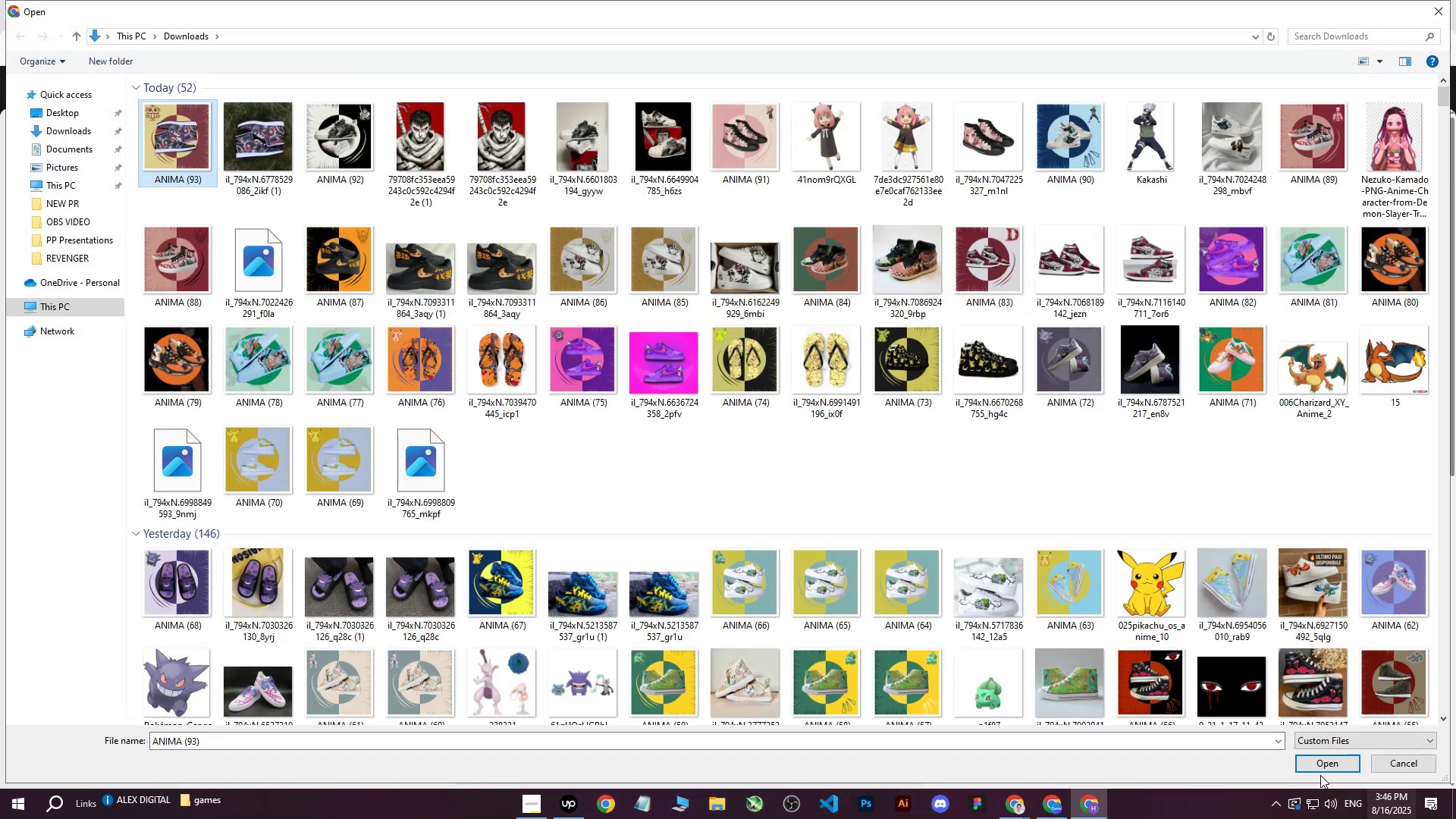 
left_click([1302, 761])
 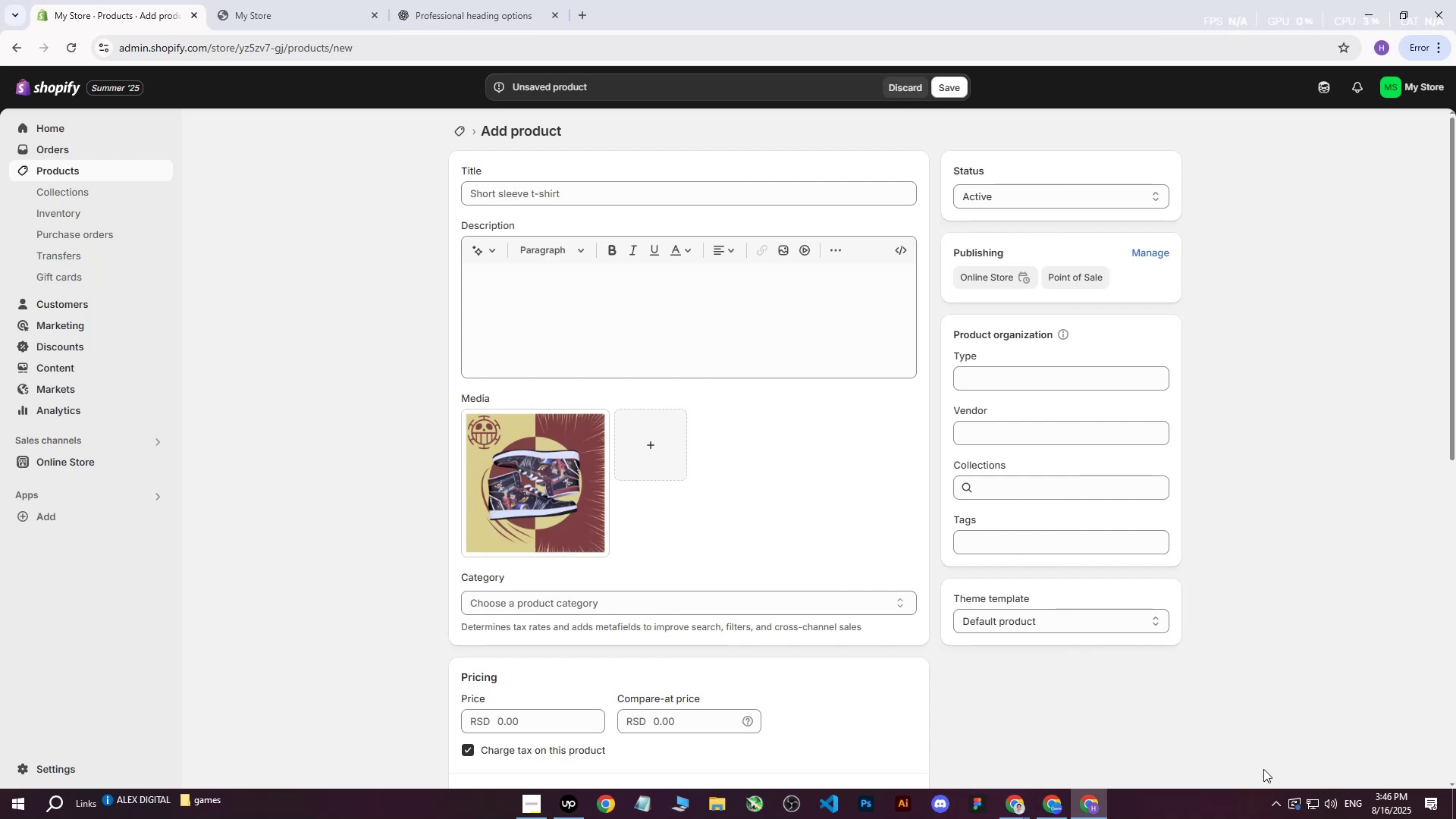 
wait(10.97)
 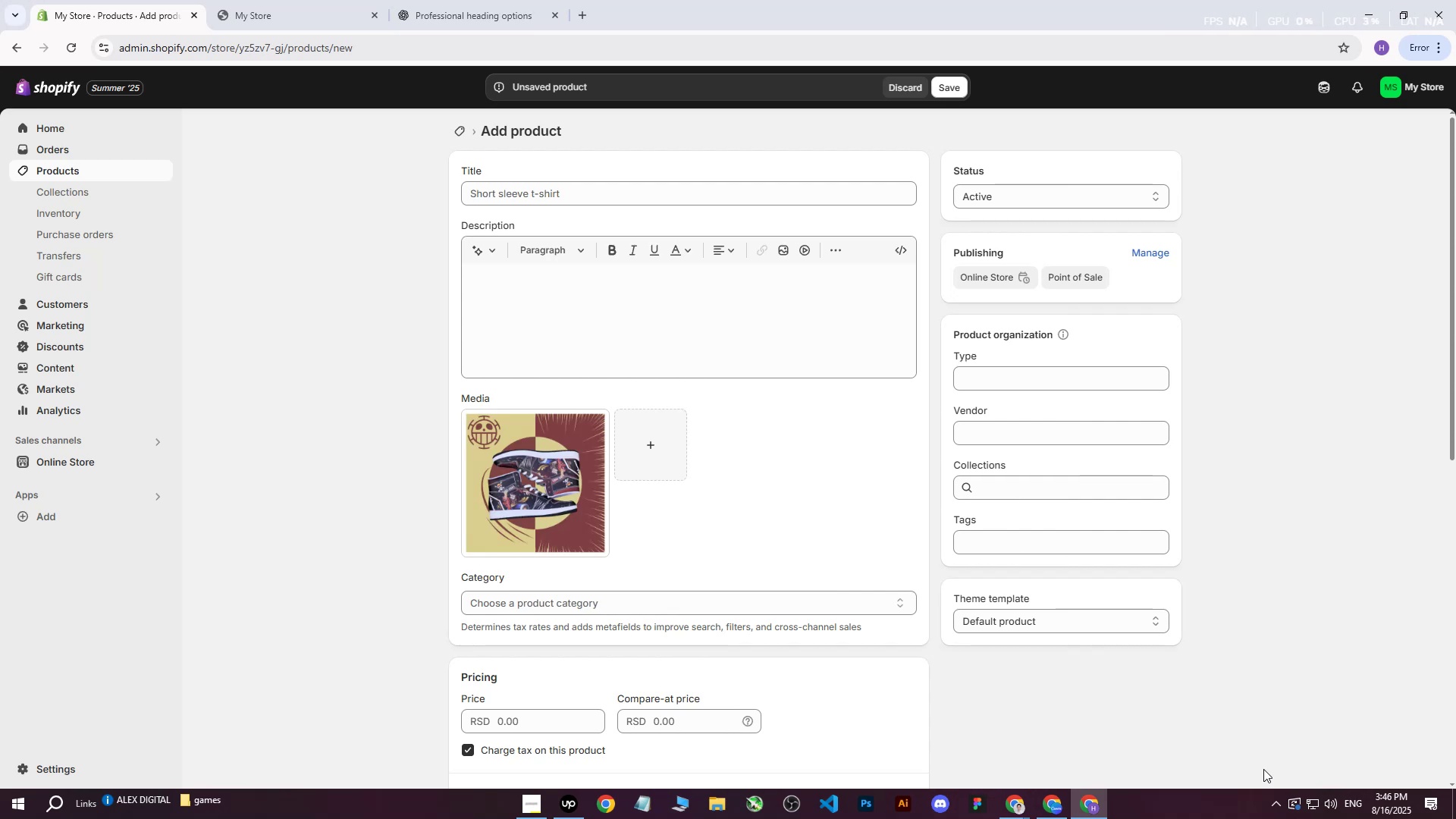 
double_click([934, 762])
 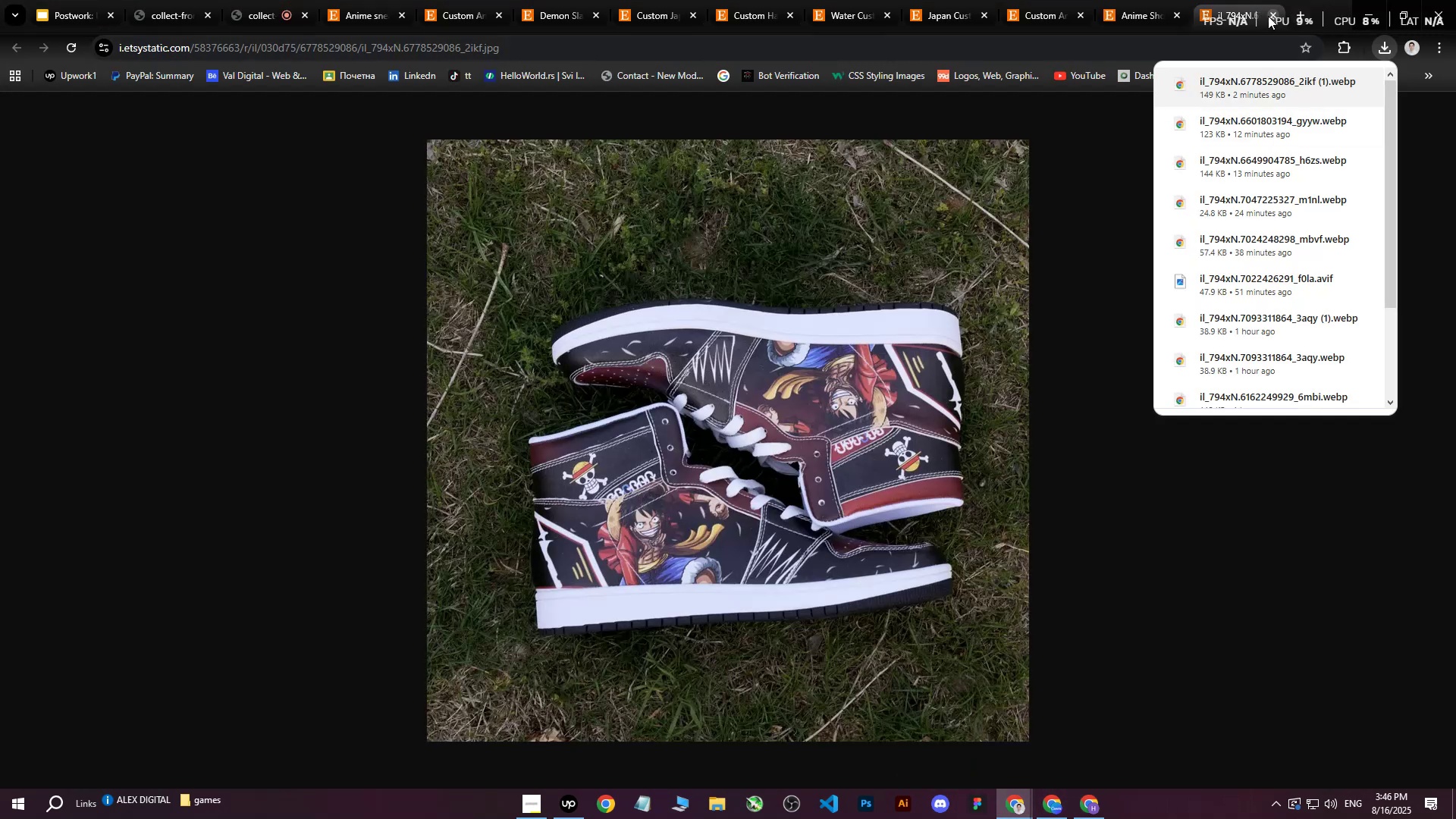 
left_click([1087, 231])
 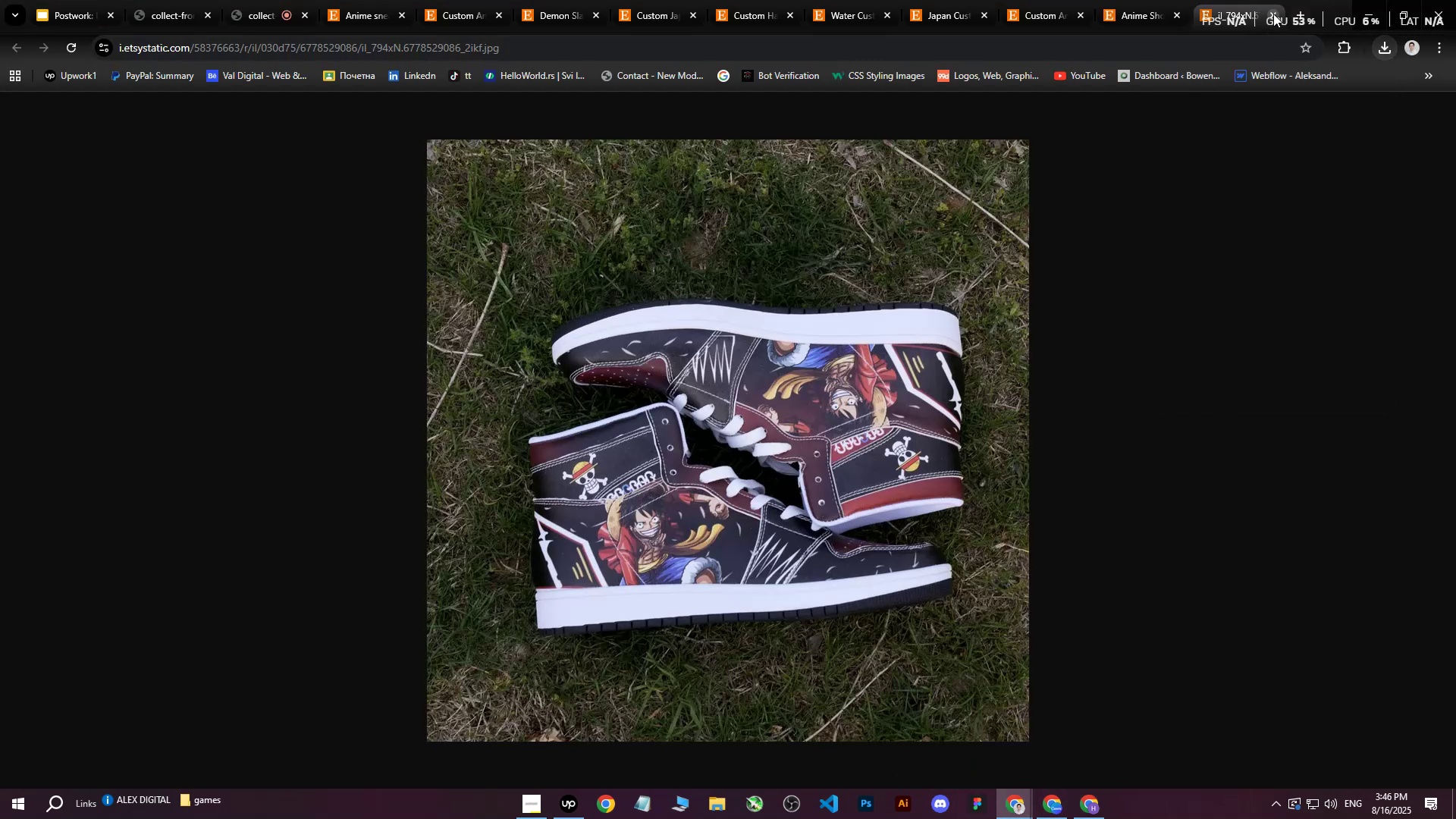 
left_click([1276, 13])
 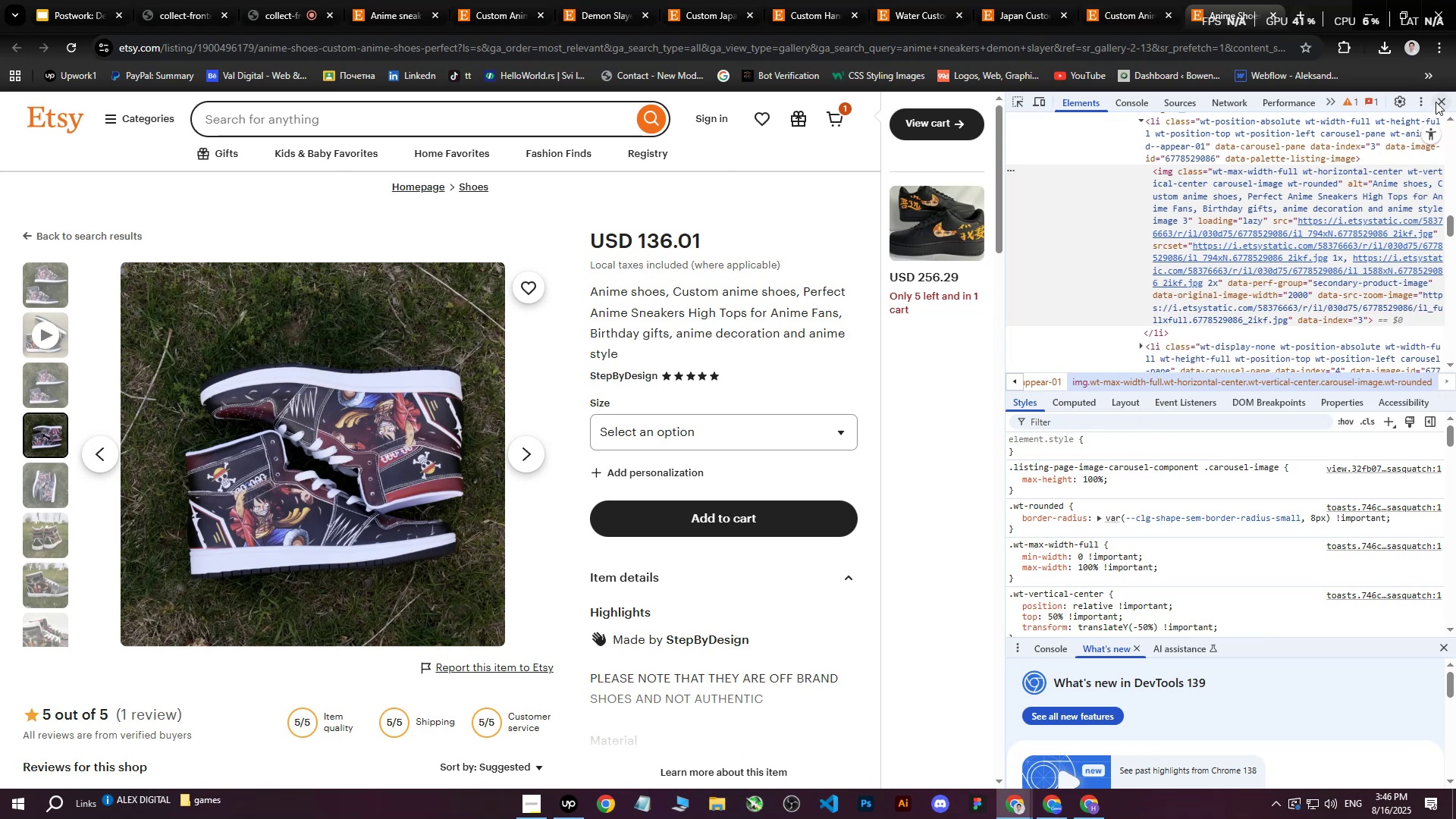 
left_click([1441, 100])
 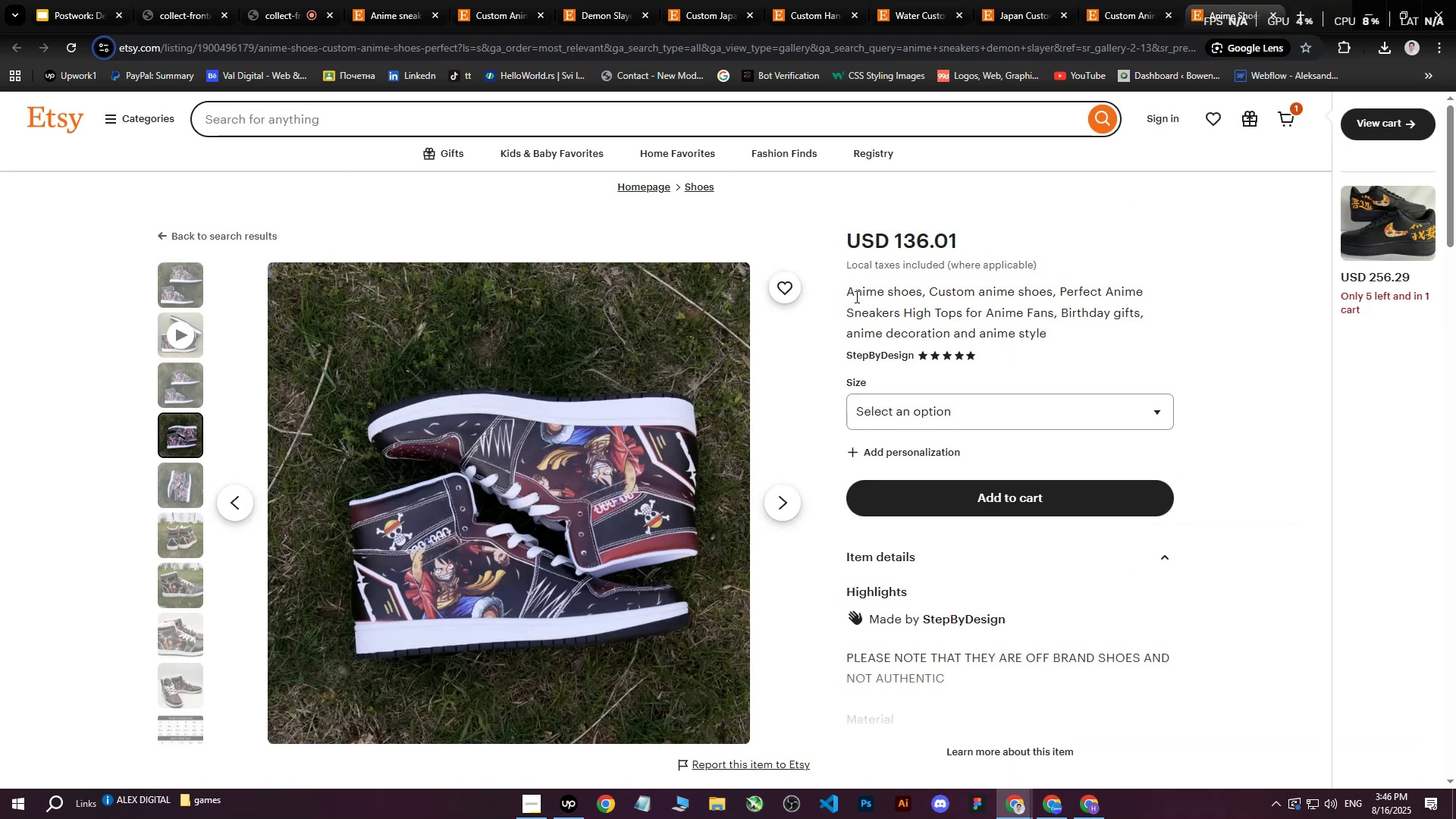 
left_click_drag(start_coordinate=[846, 291], to_coordinate=[1054, 331])
 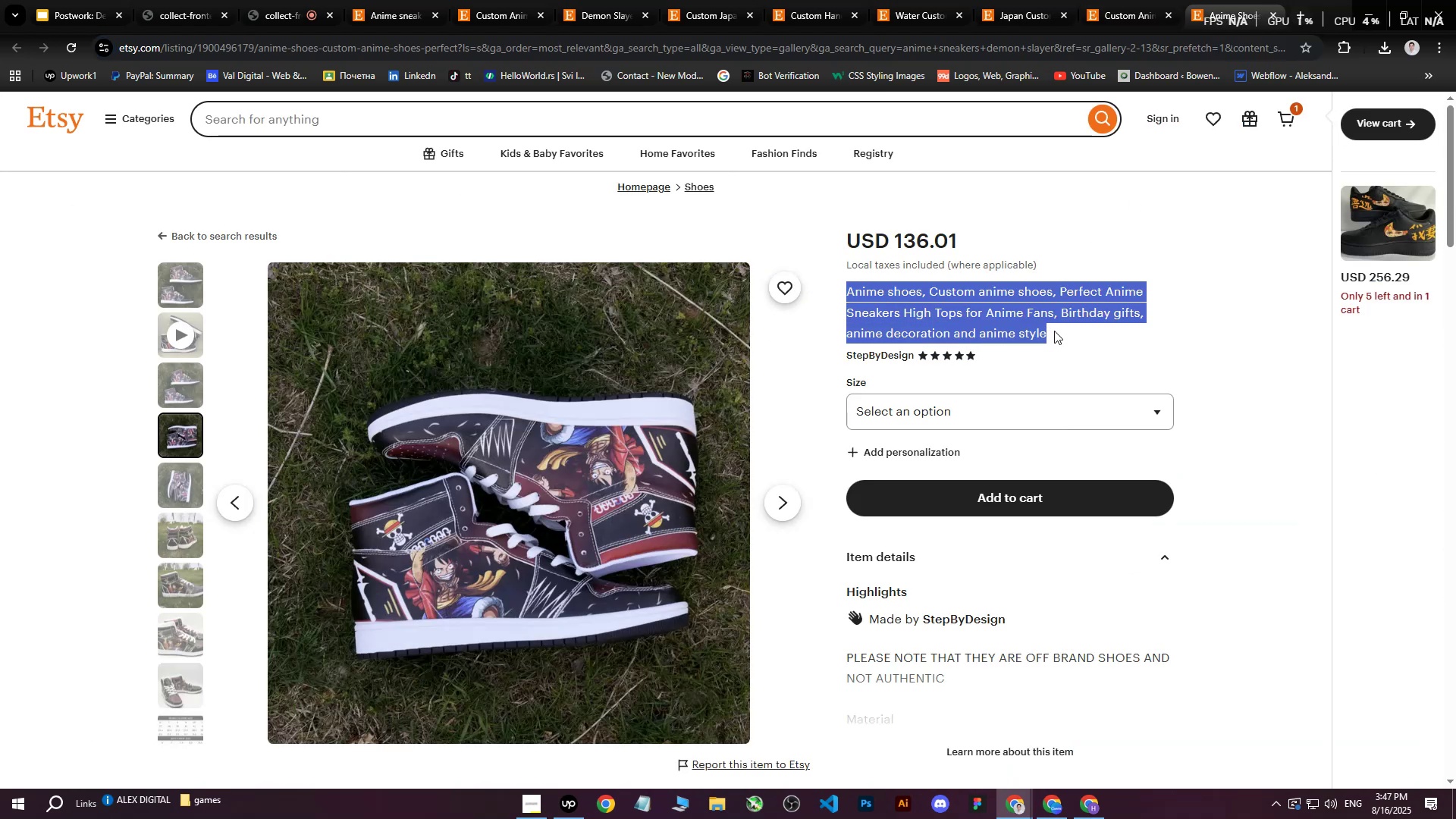 
key(Control+ControlLeft)
 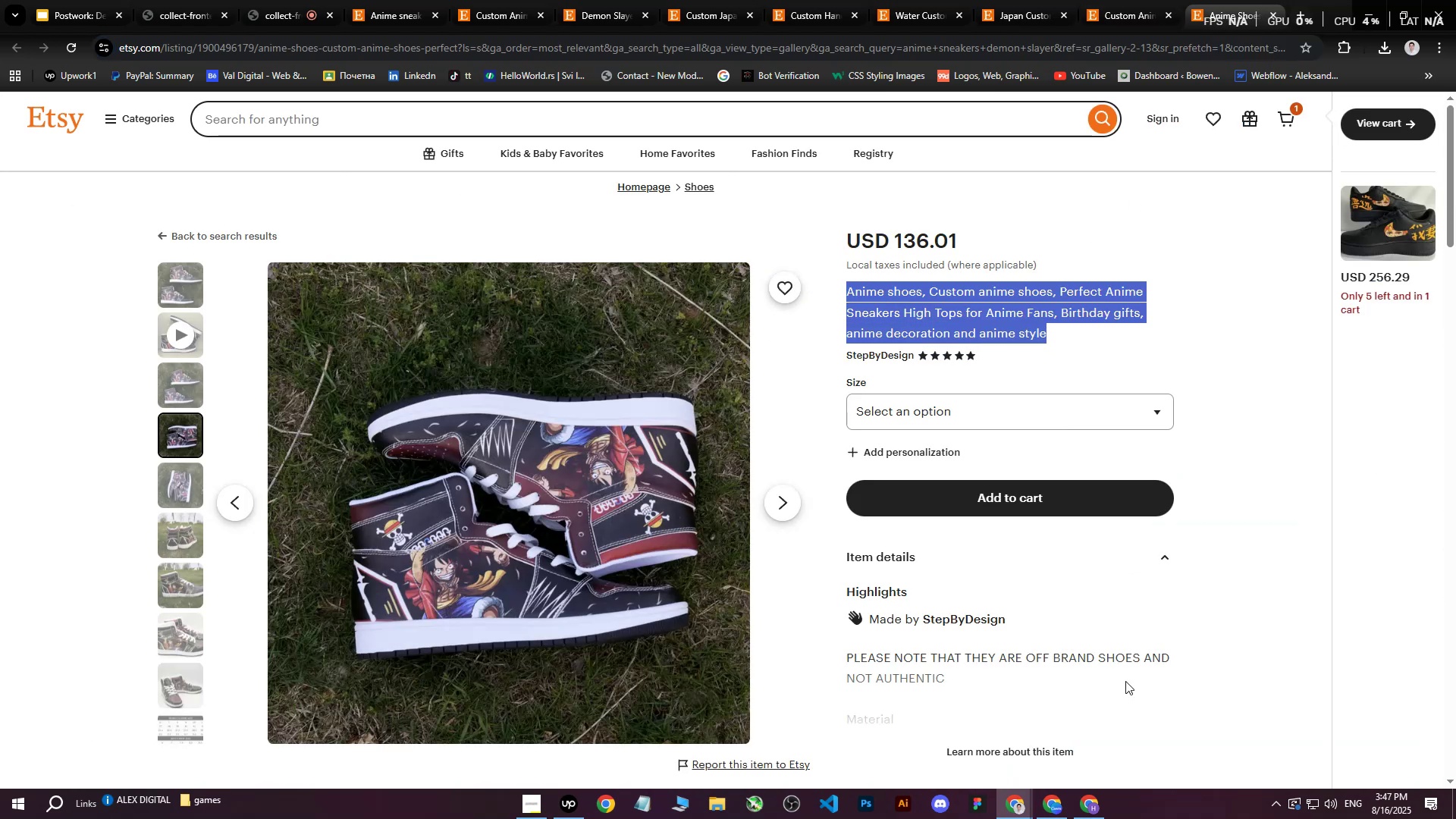 
key(Control+C)
 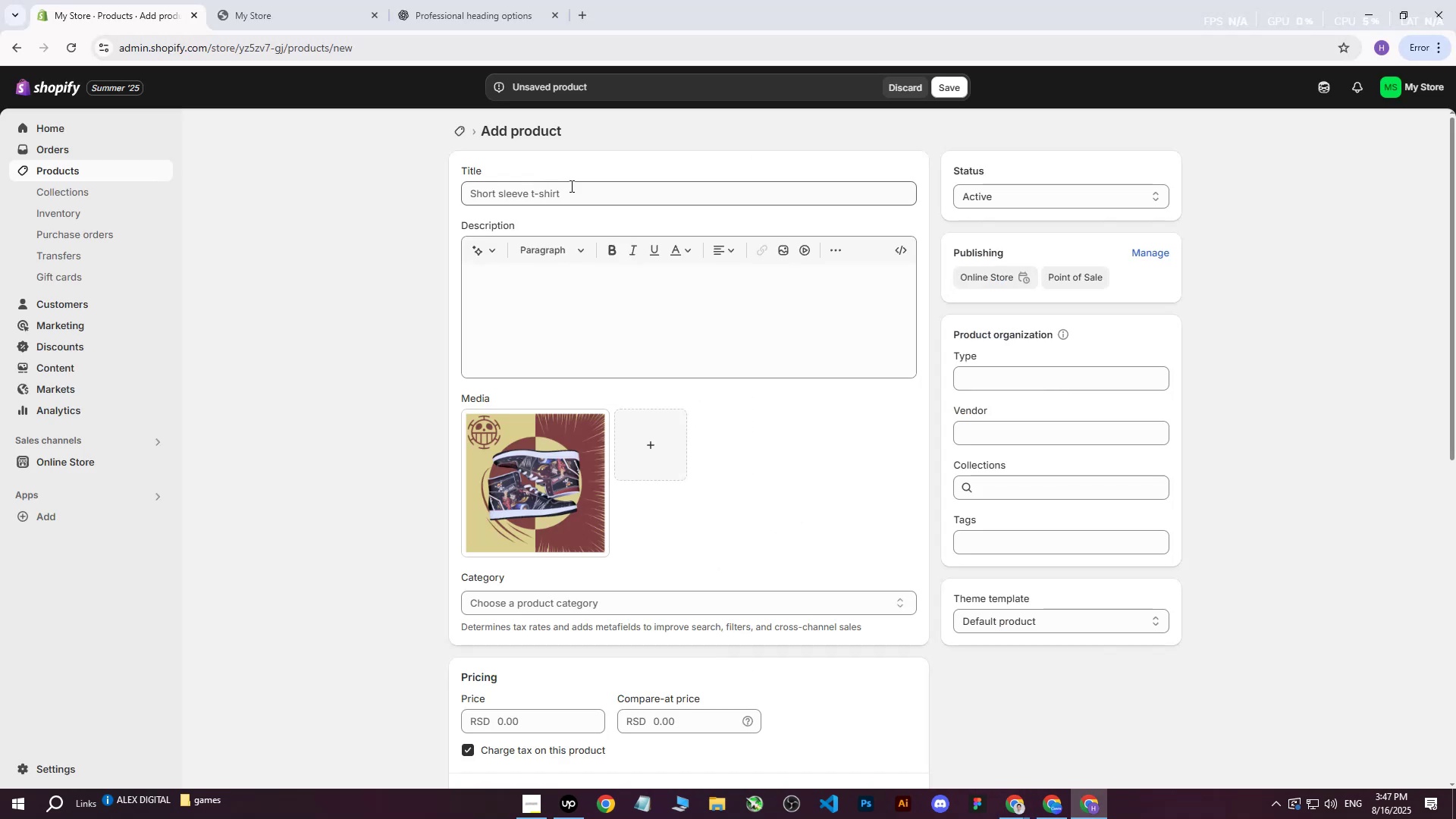 
left_click([533, 0])
 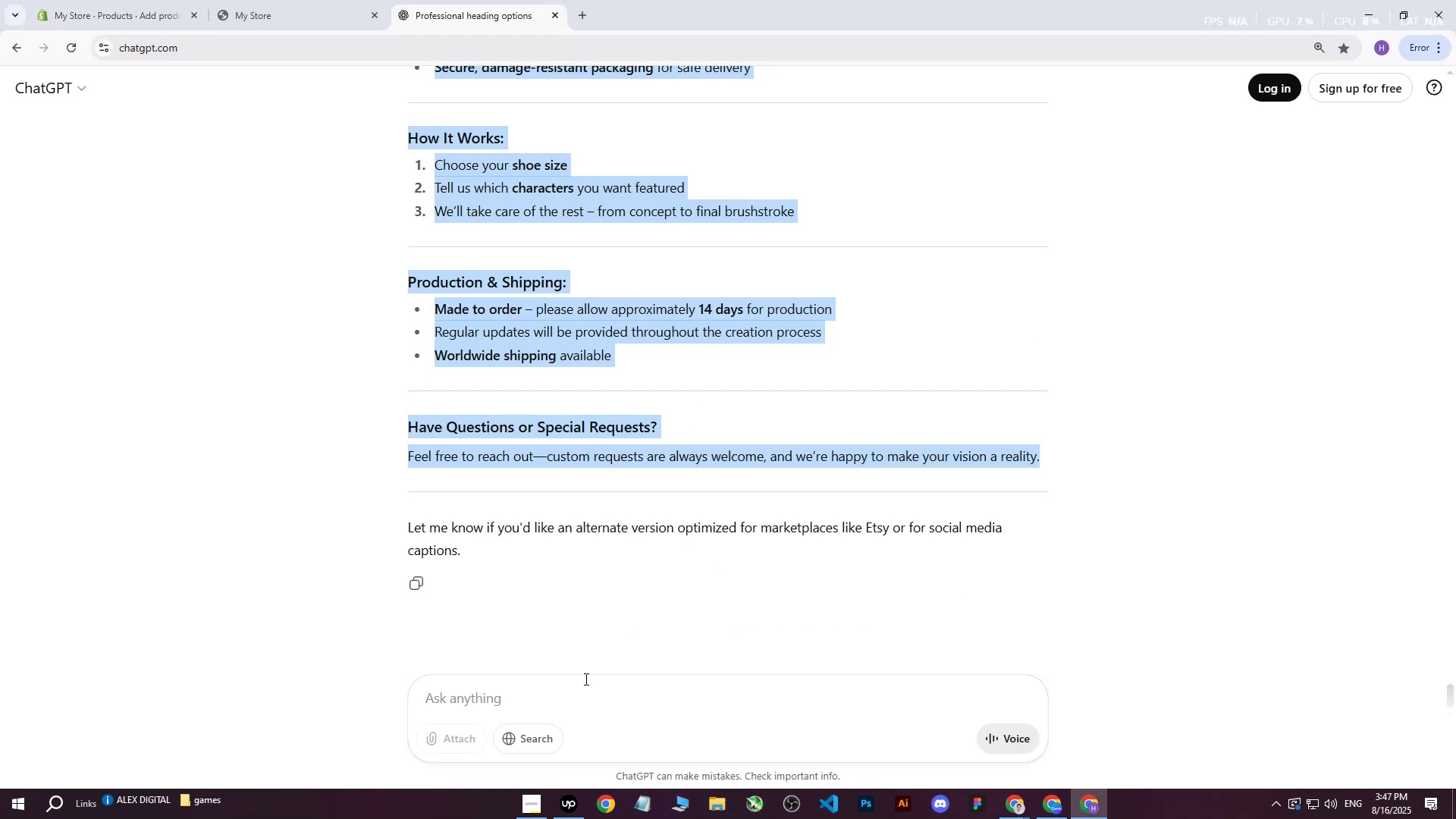 
double_click([566, 699])
 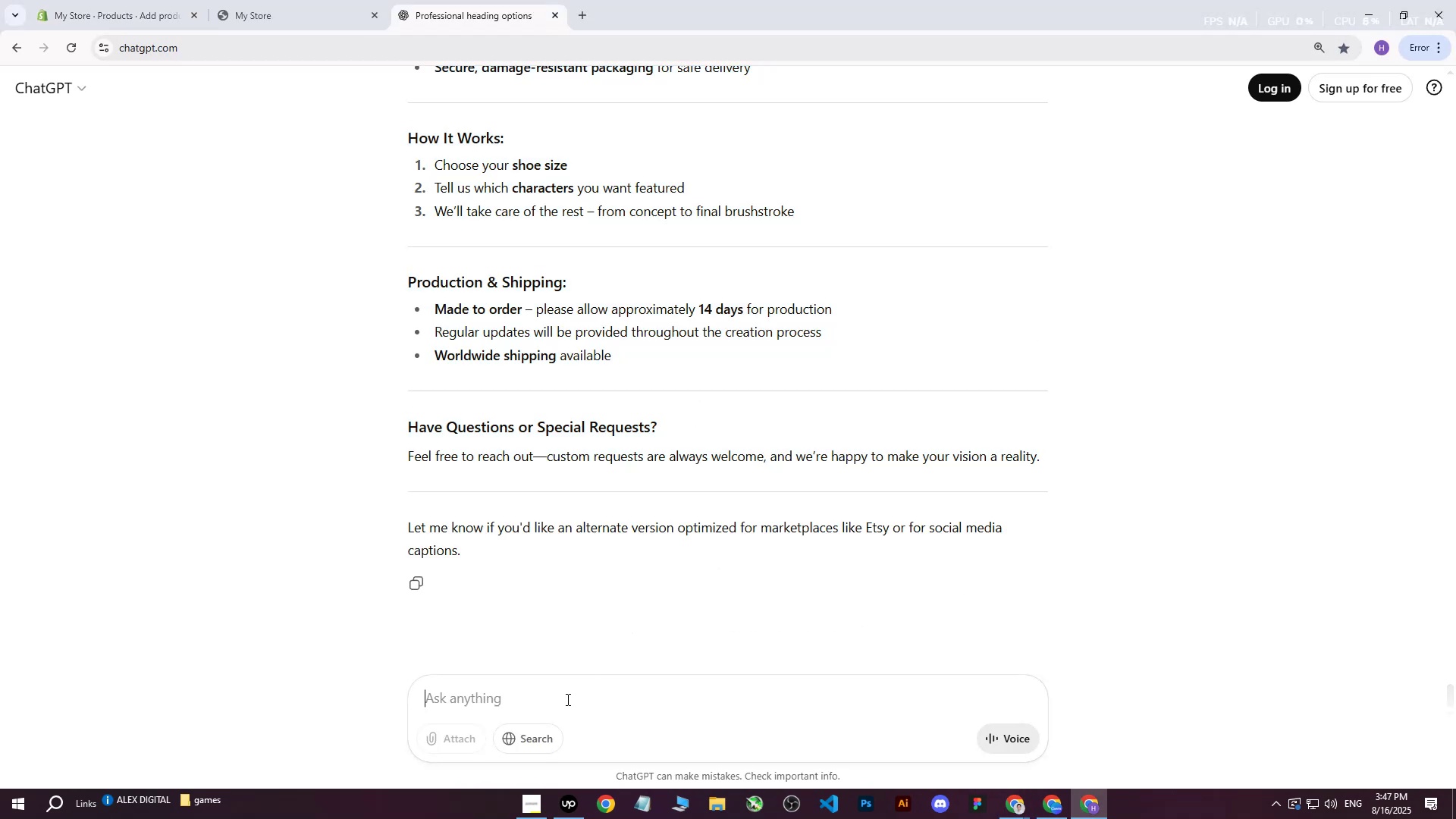 
type(write me s)
key(Backspace)
type(on more professional way for heading :)
 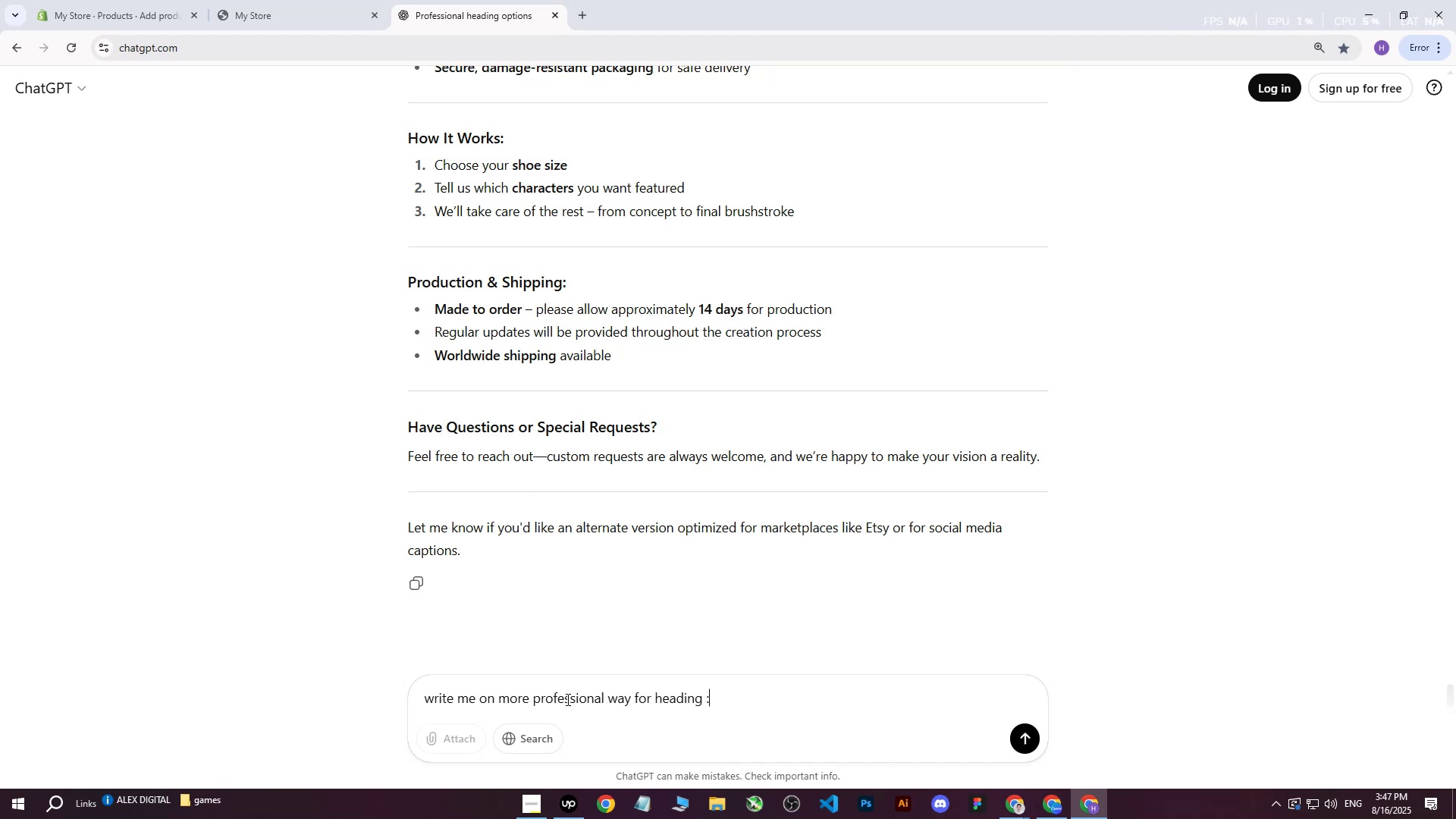 
 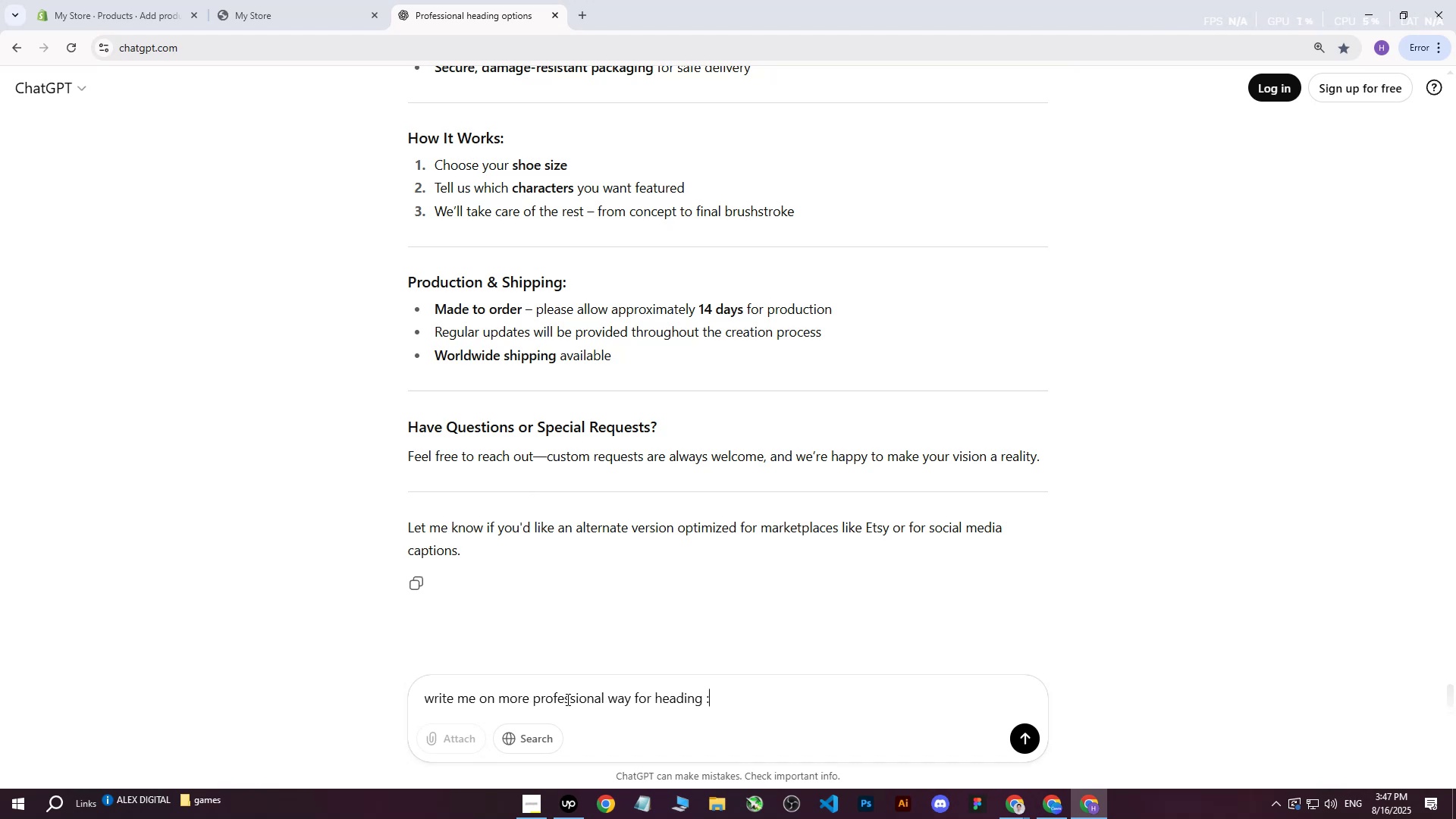 
key(Control+ControlLeft)
 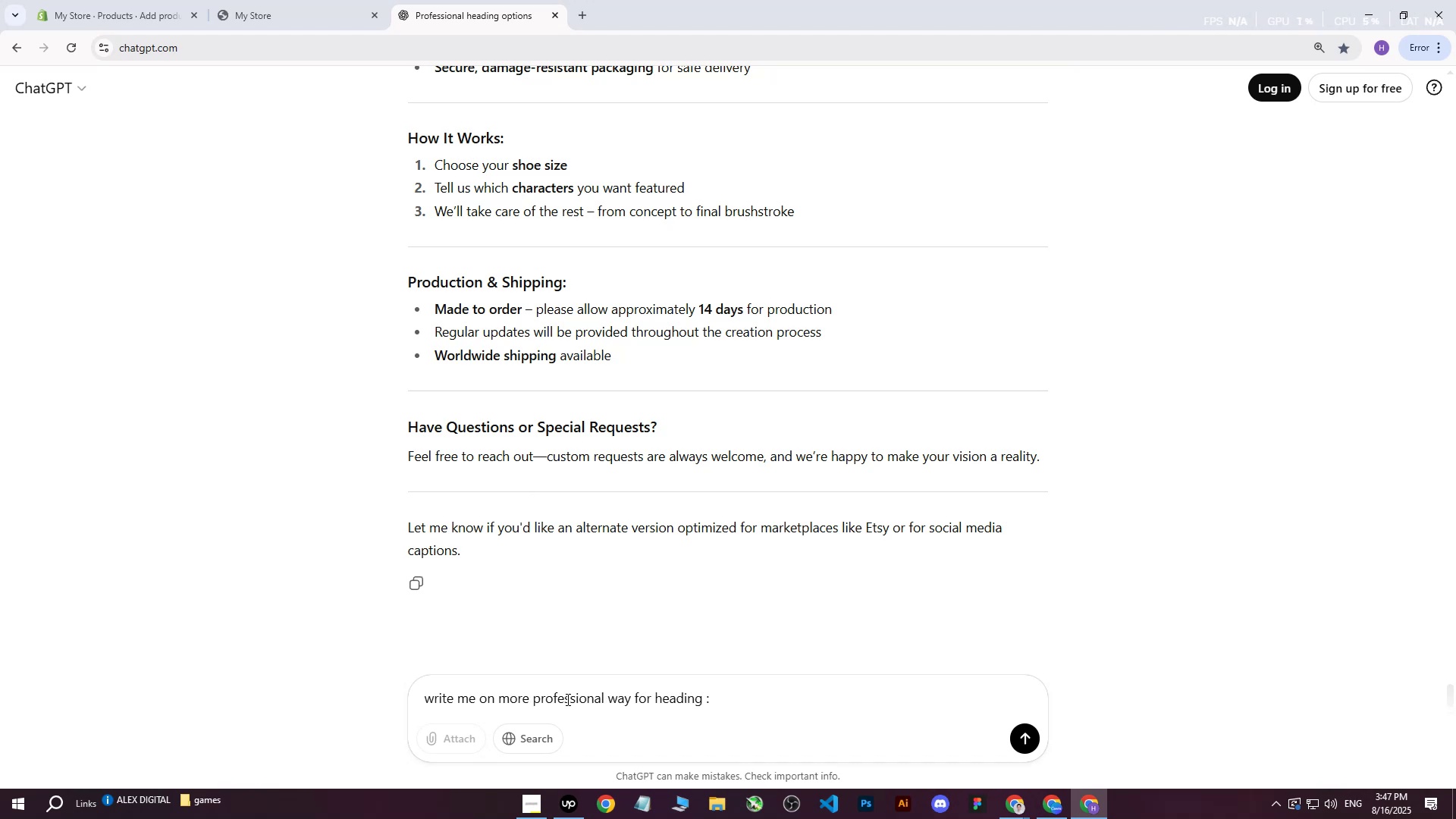 
key(Space)
 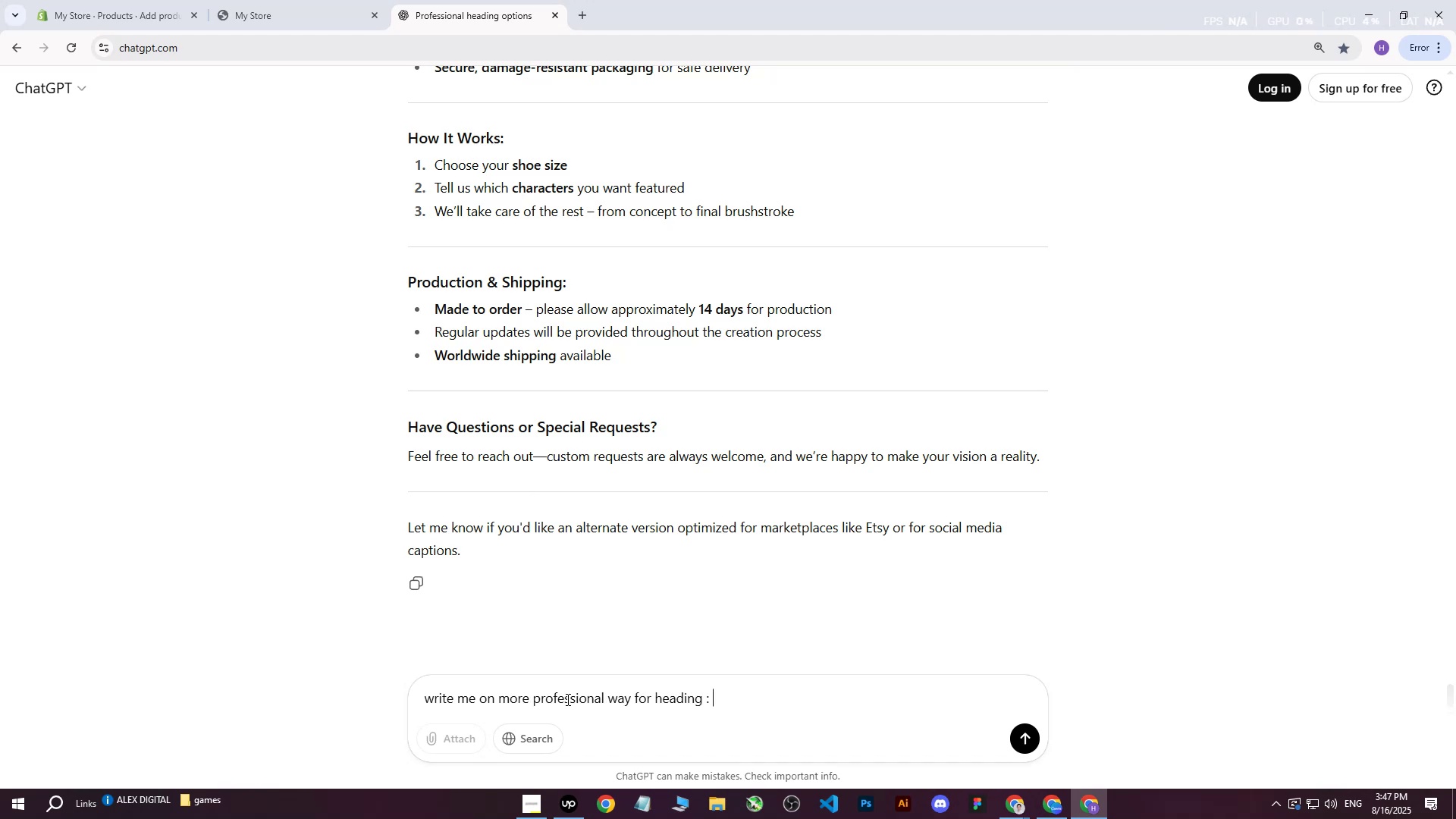 
key(Control+ControlLeft)
 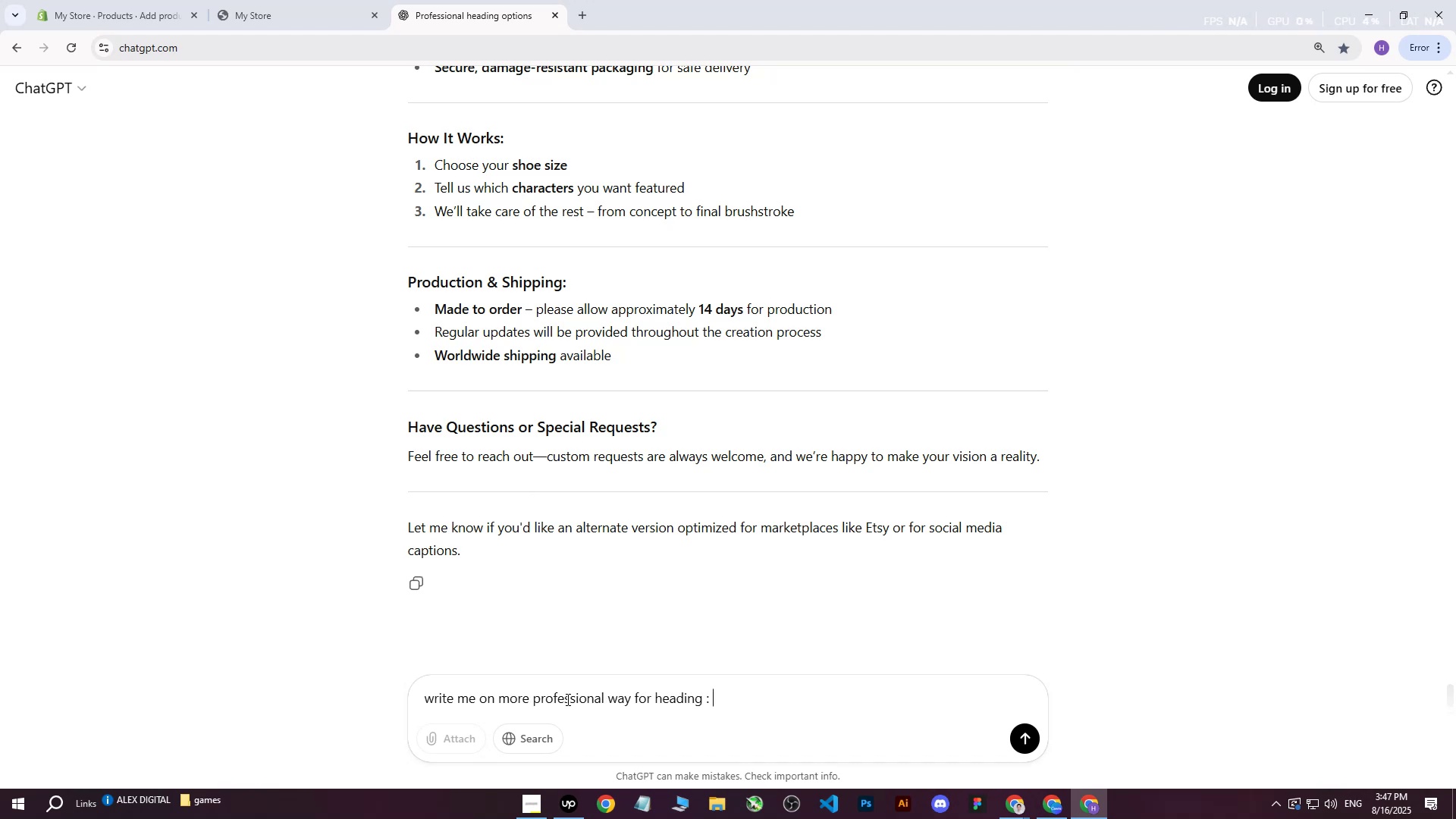 
key(Control+V)
 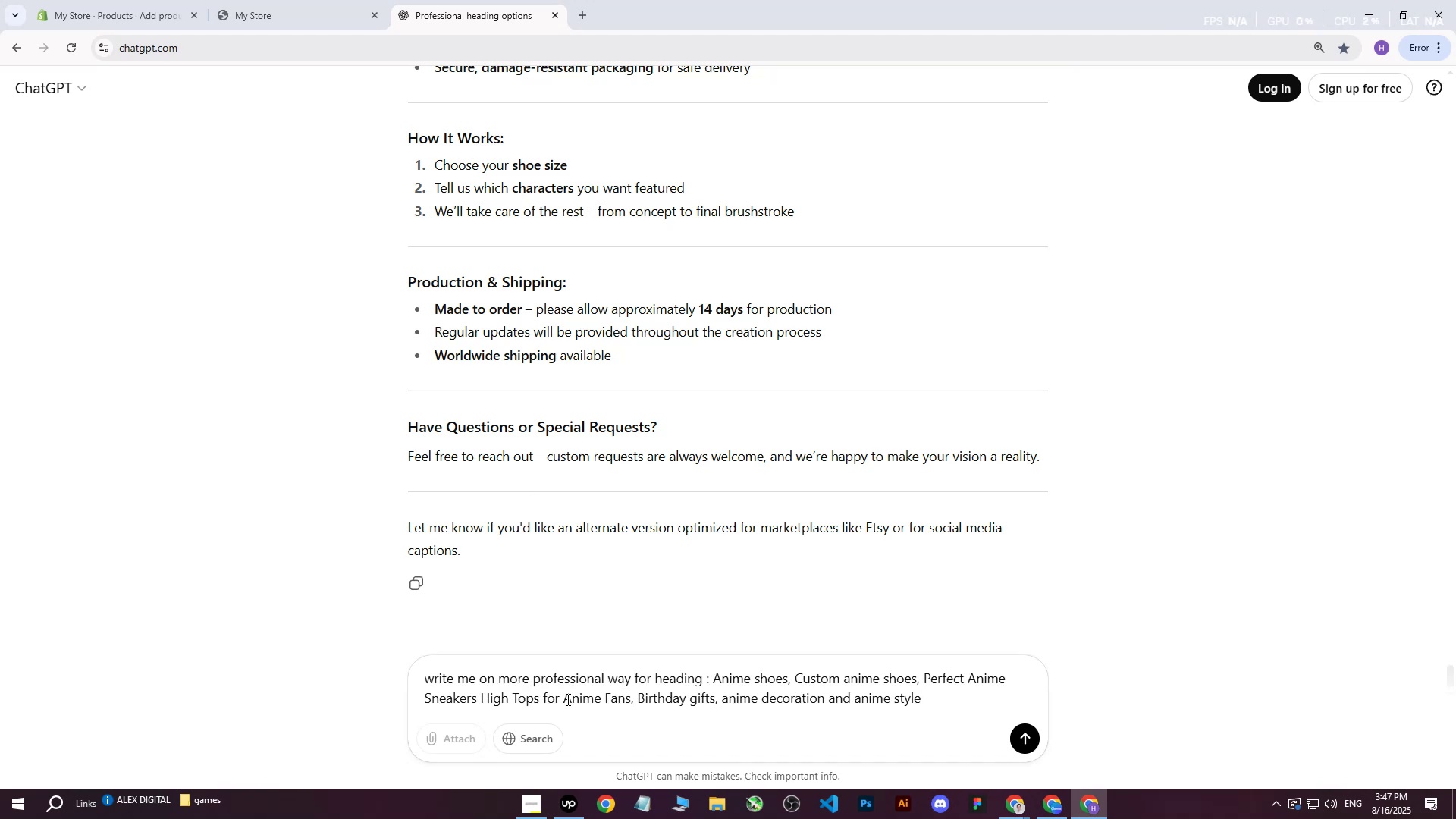 
key(Enter)
 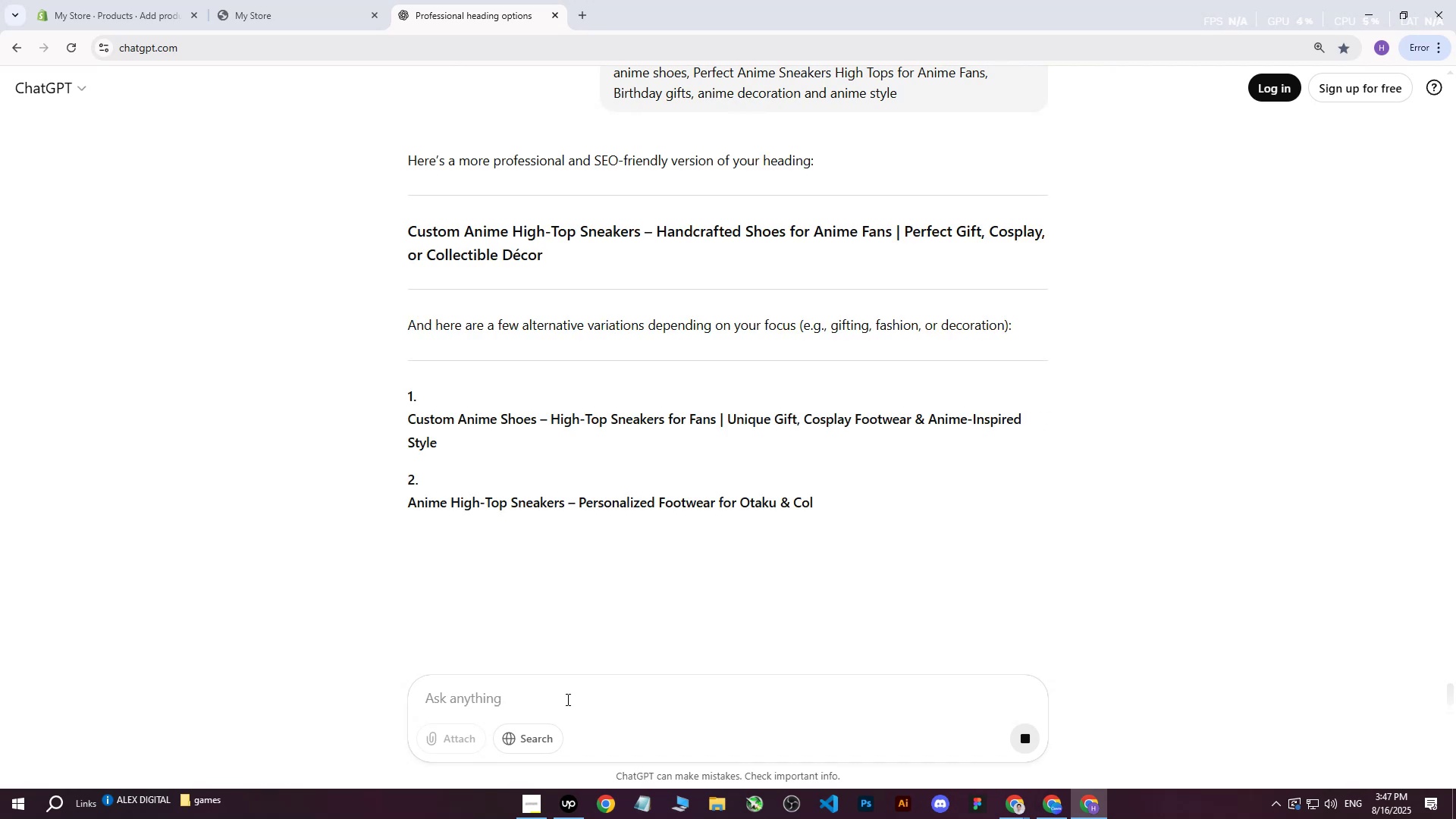 
wait(7.22)
 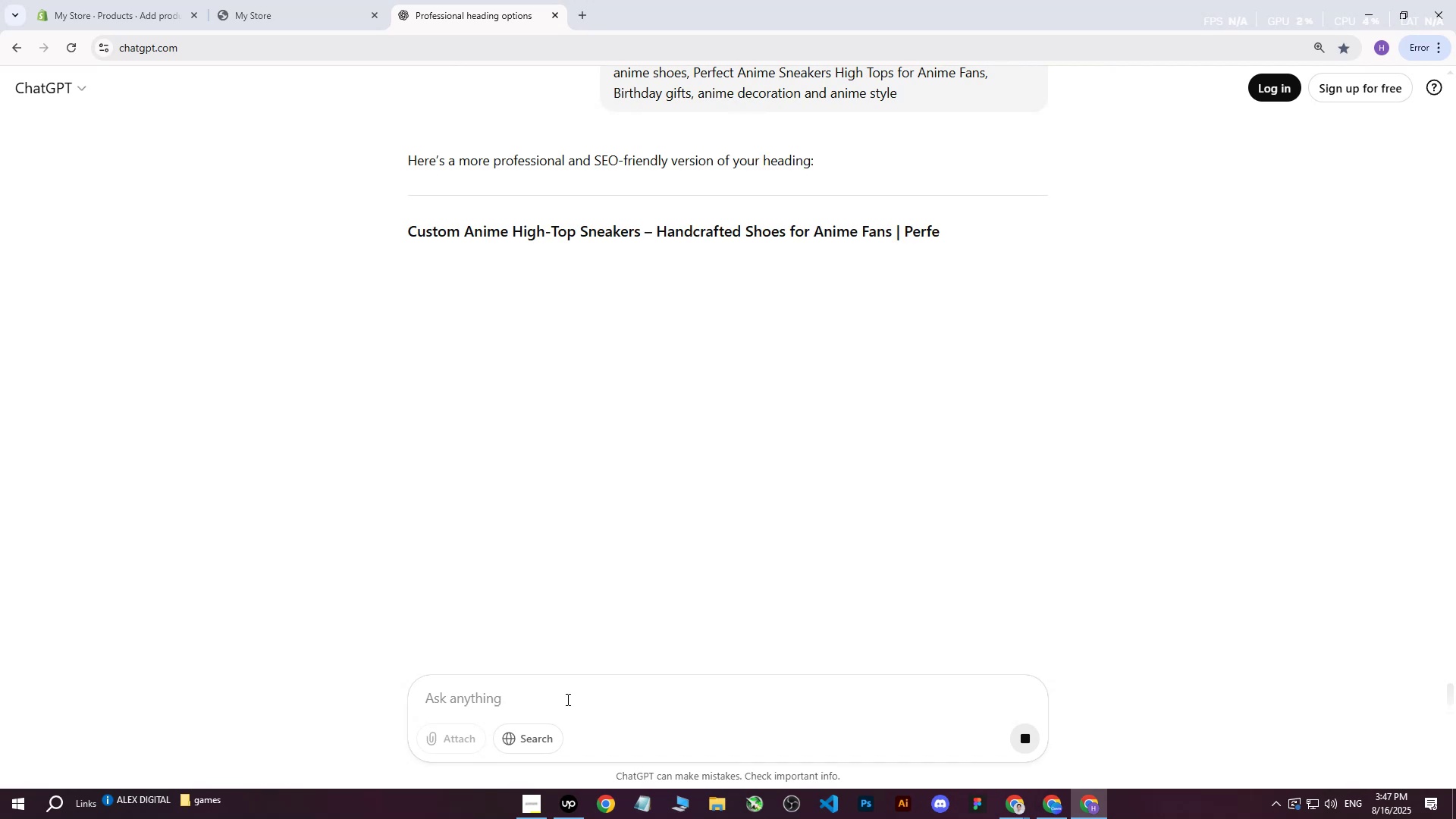 
left_click_drag(start_coordinate=[409, 423], to_coordinate=[446, 438])
 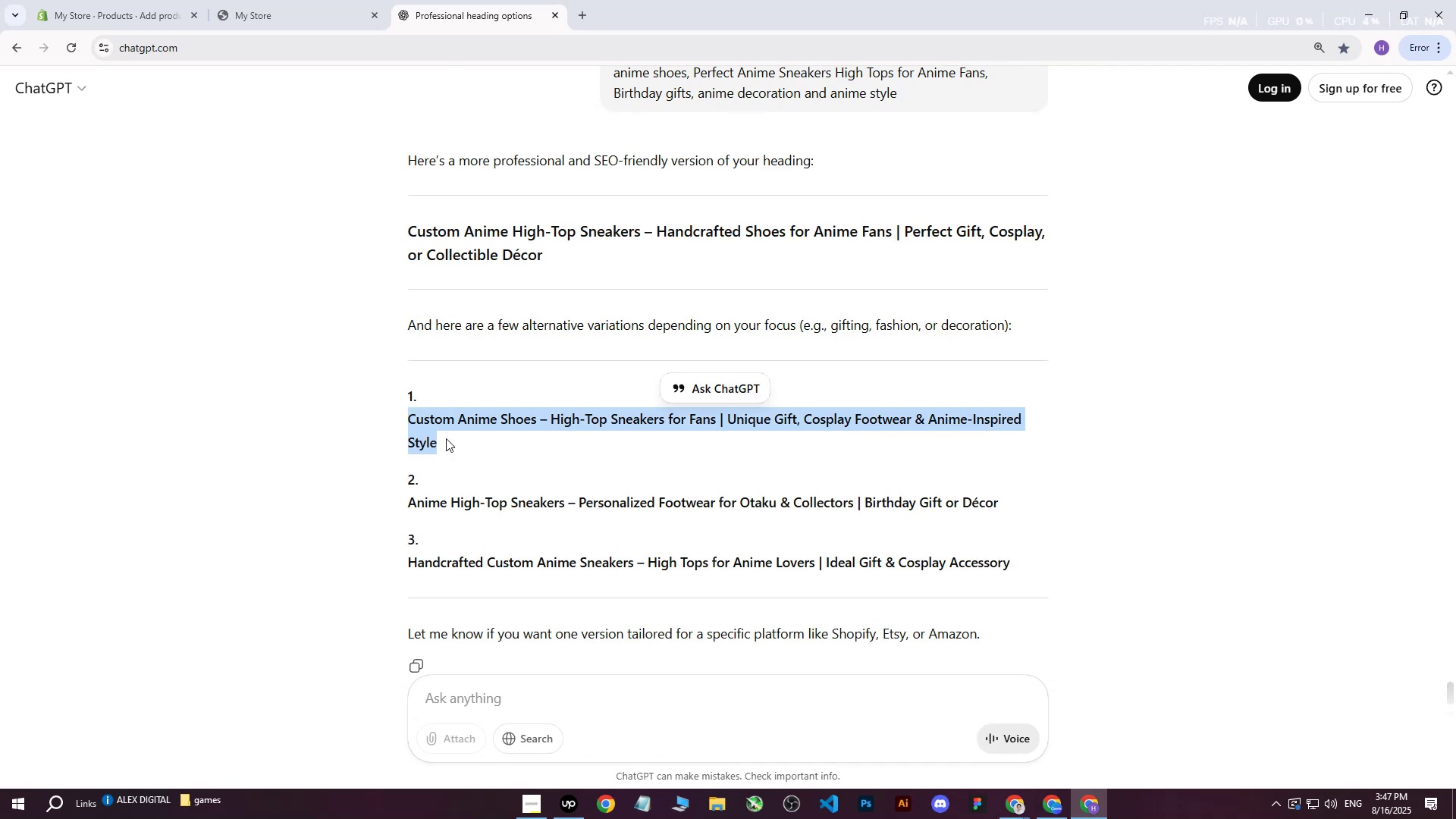 
key(Control+C)
 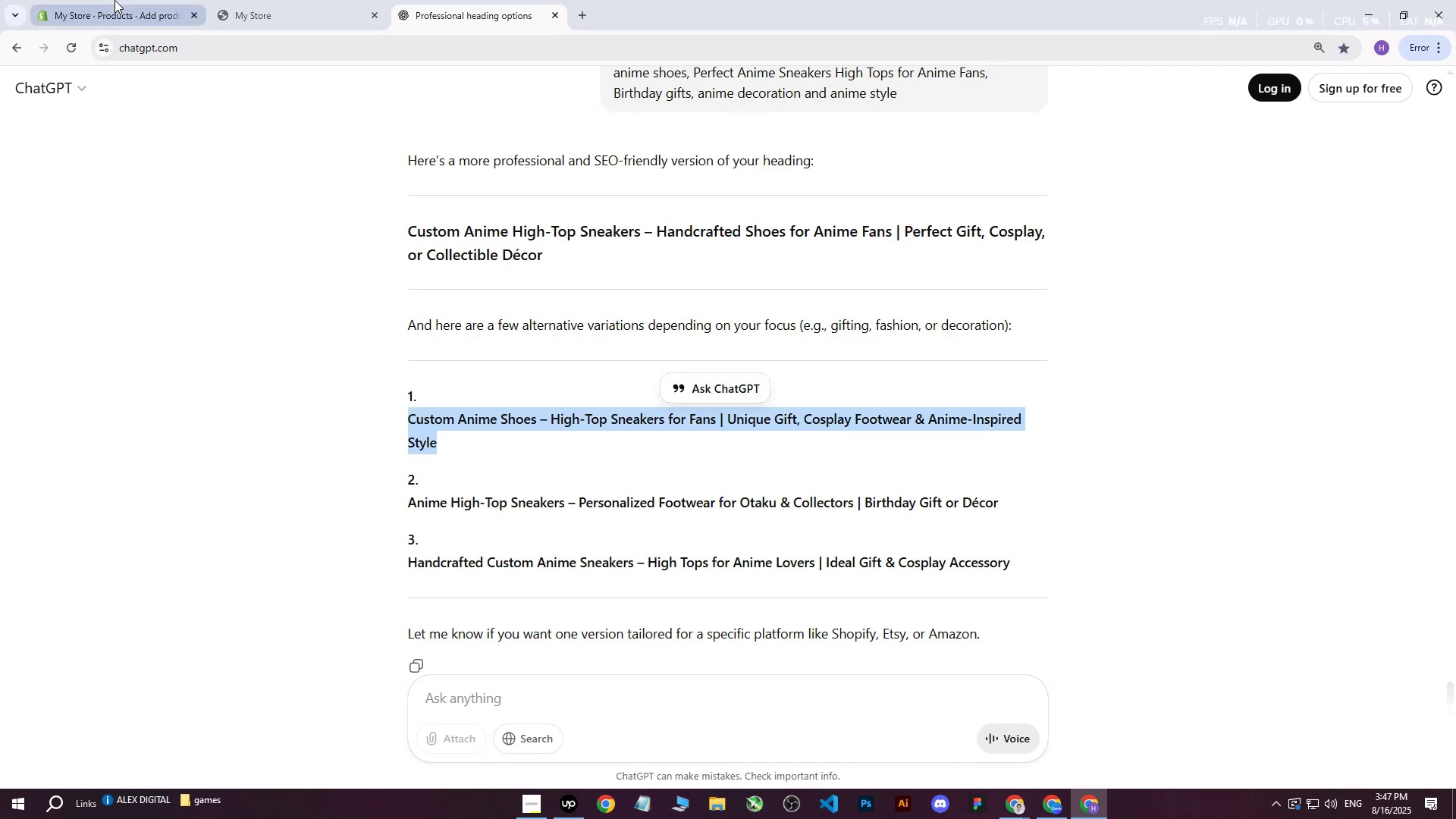 
left_click([187, 0])
 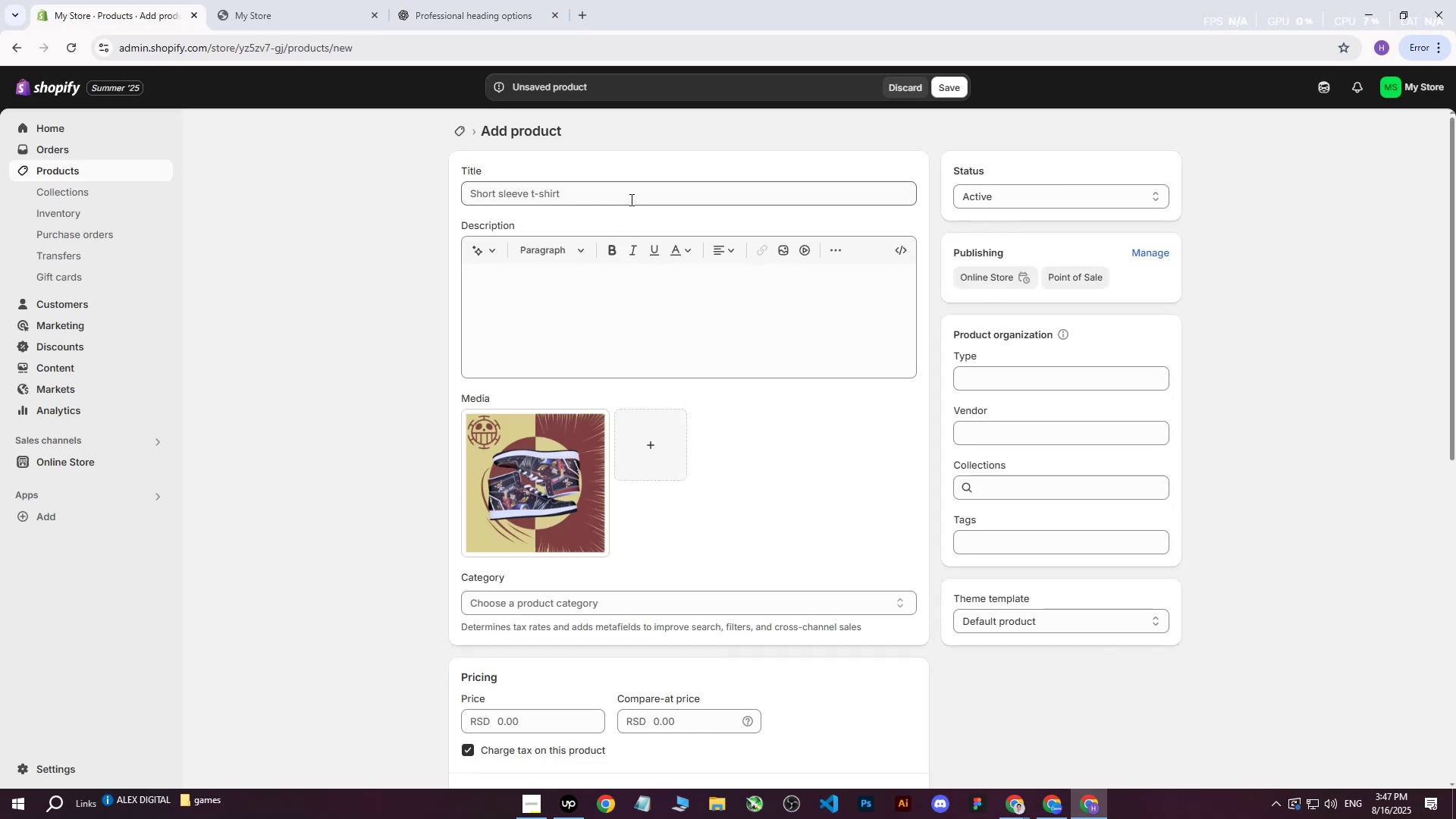 
key(Control+V)
 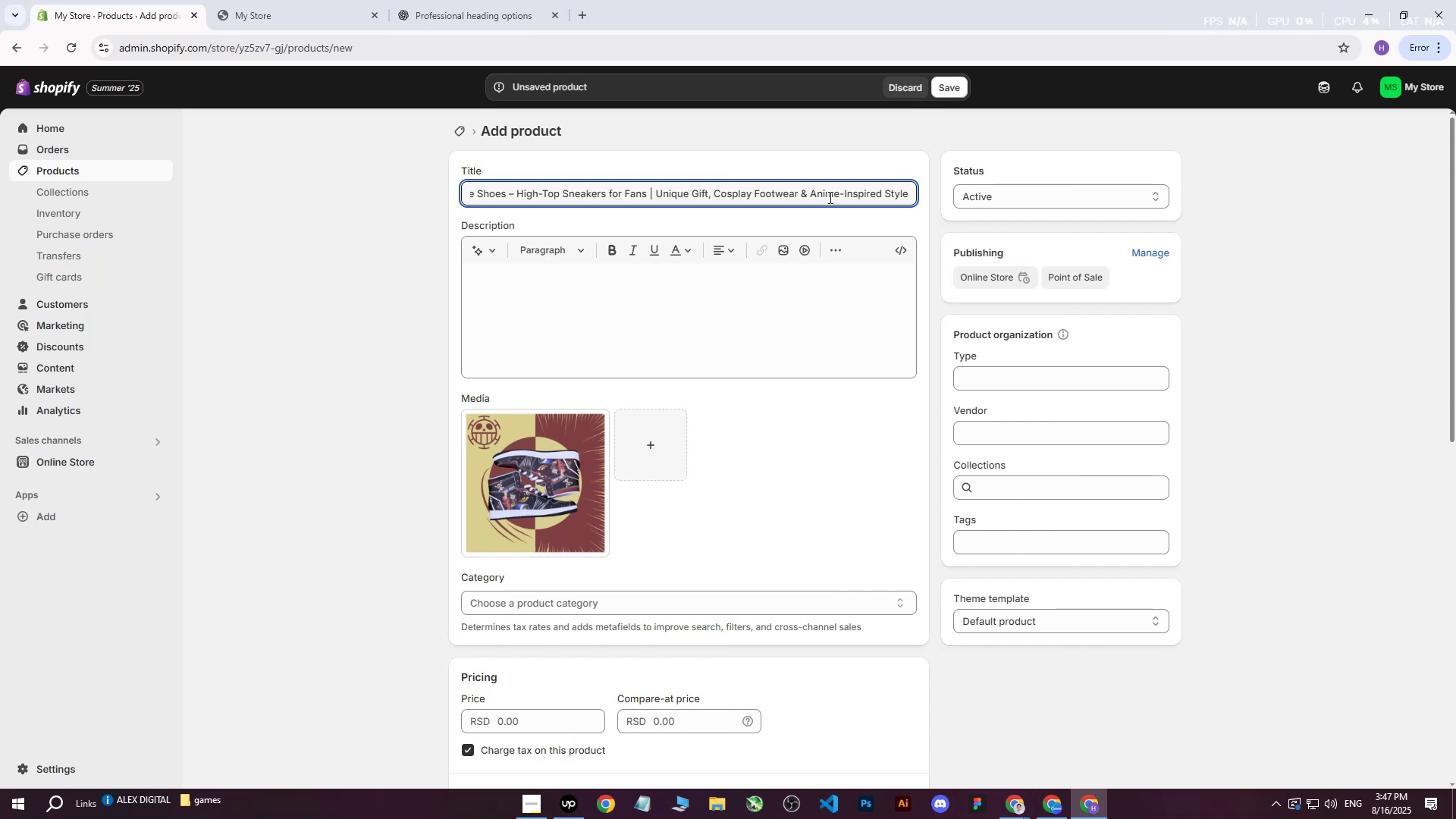 
left_click_drag(start_coordinate=[886, 191], to_coordinate=[879, 191])
 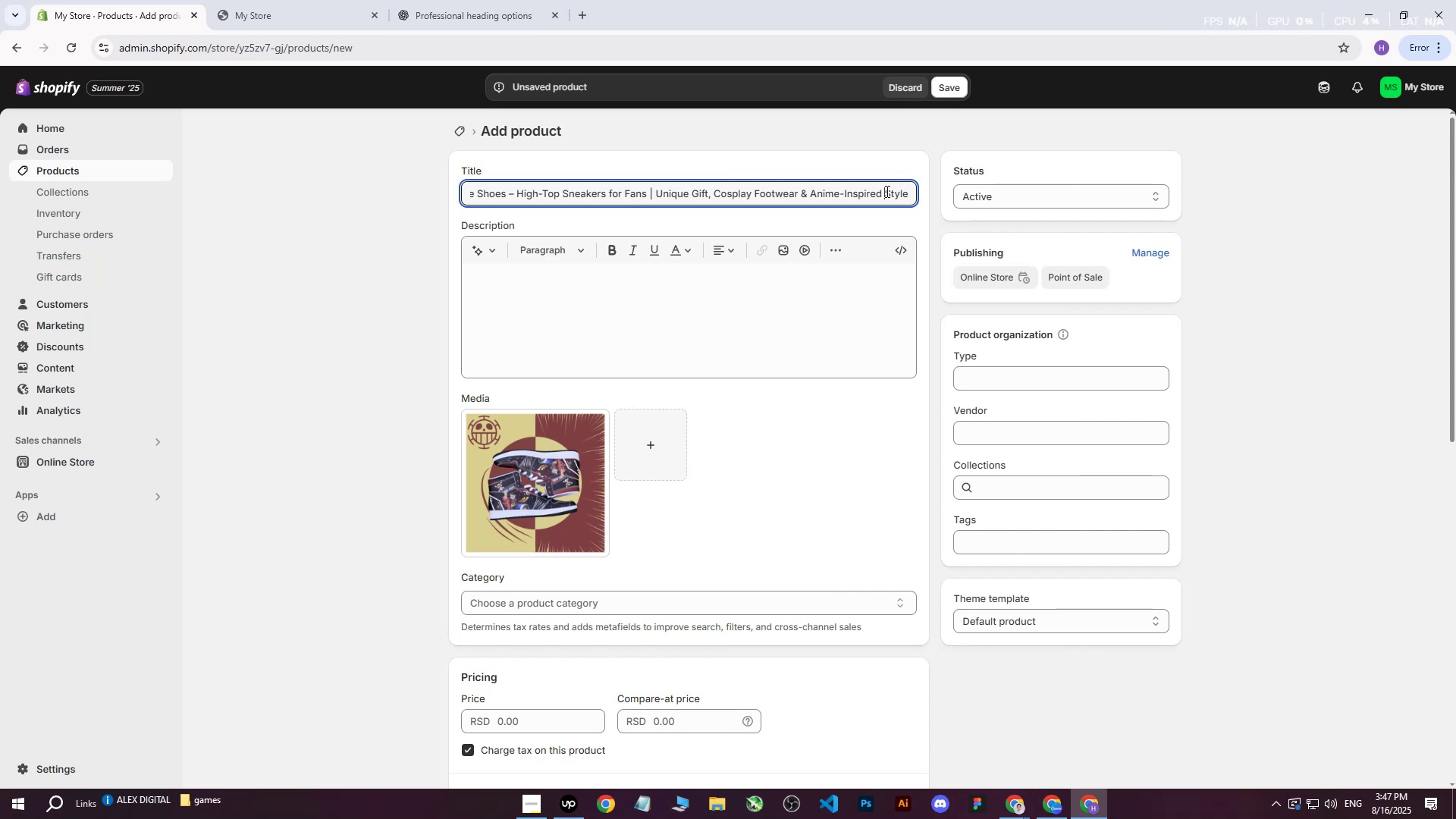 
left_click_drag(start_coordinate=[857, 193], to_coordinate=[394, 188])
 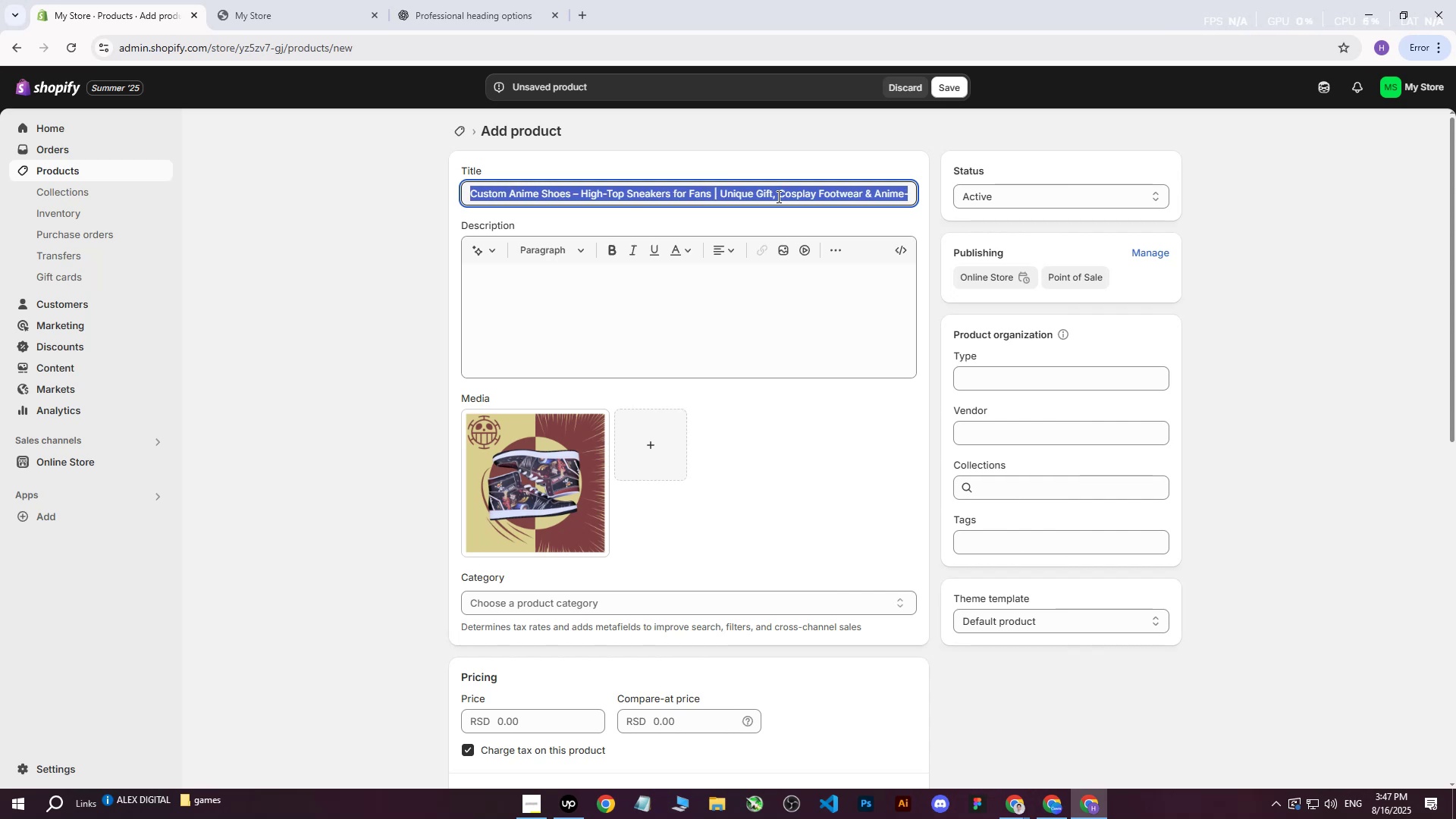 
left_click([777, 196])
 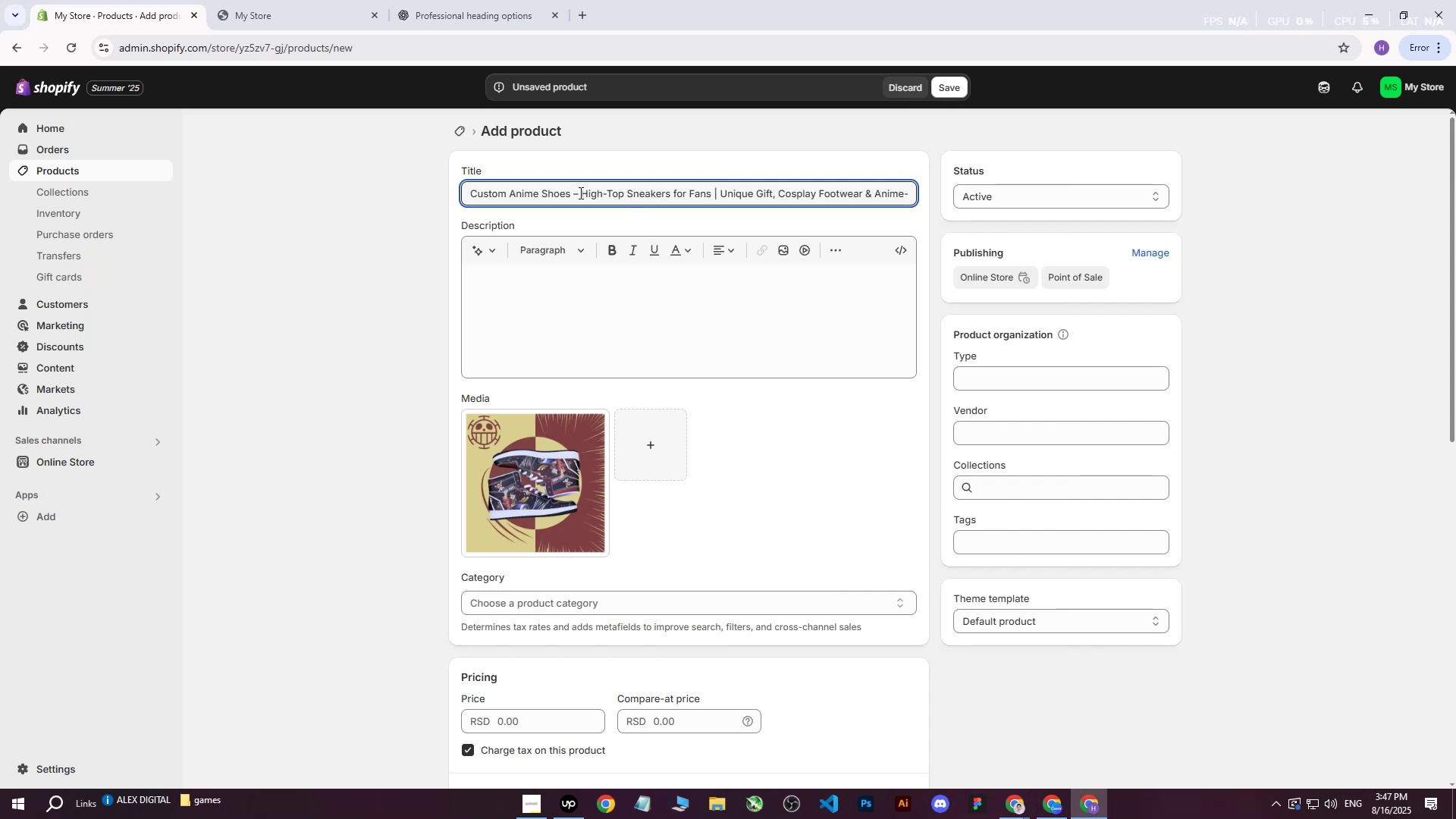 
left_click([579, 193])
 